 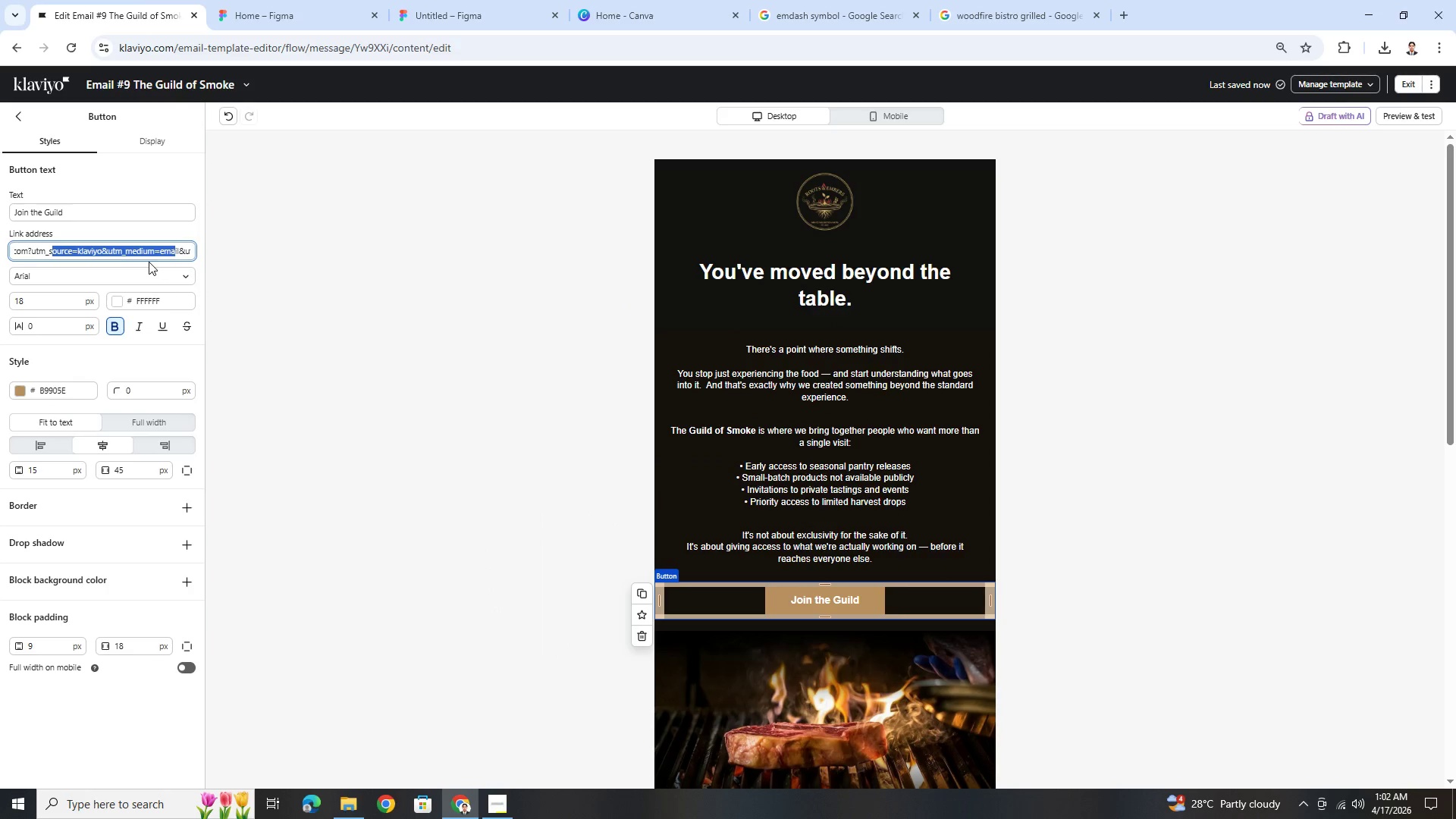 
left_click([135, 254])
 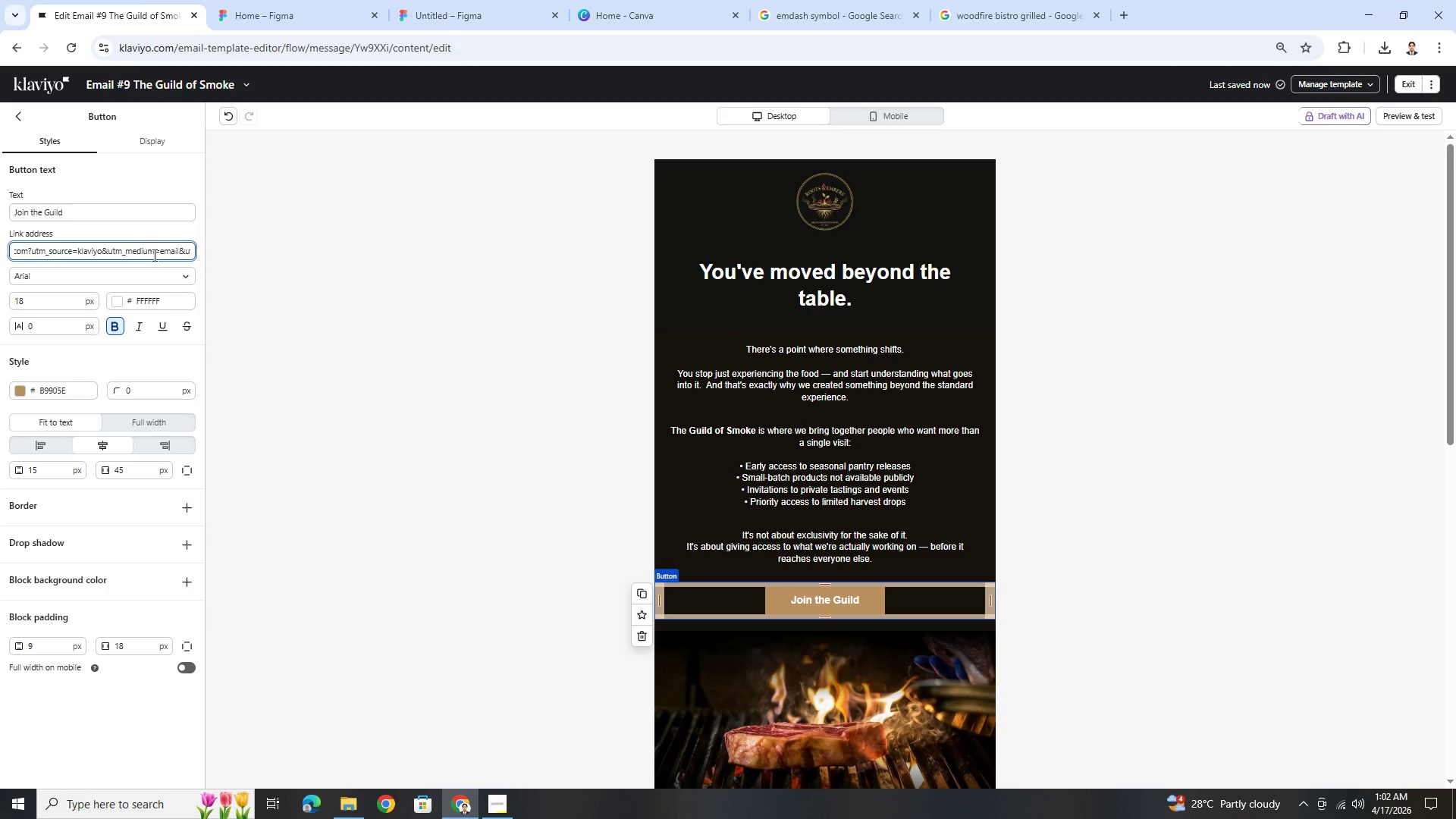 
key(ArrowRight)
 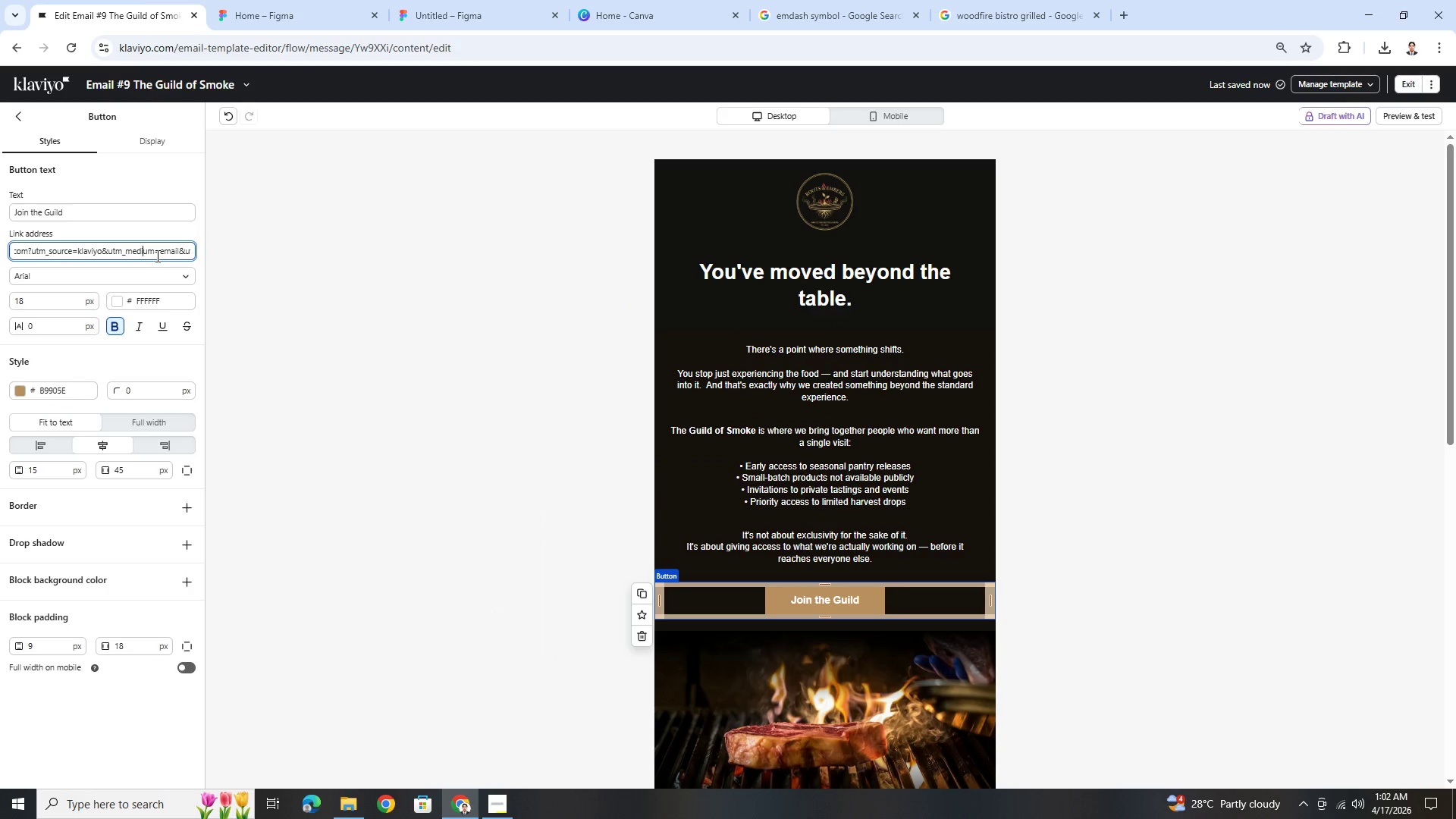 
hold_key(key=ArrowRight, duration=1.5)
 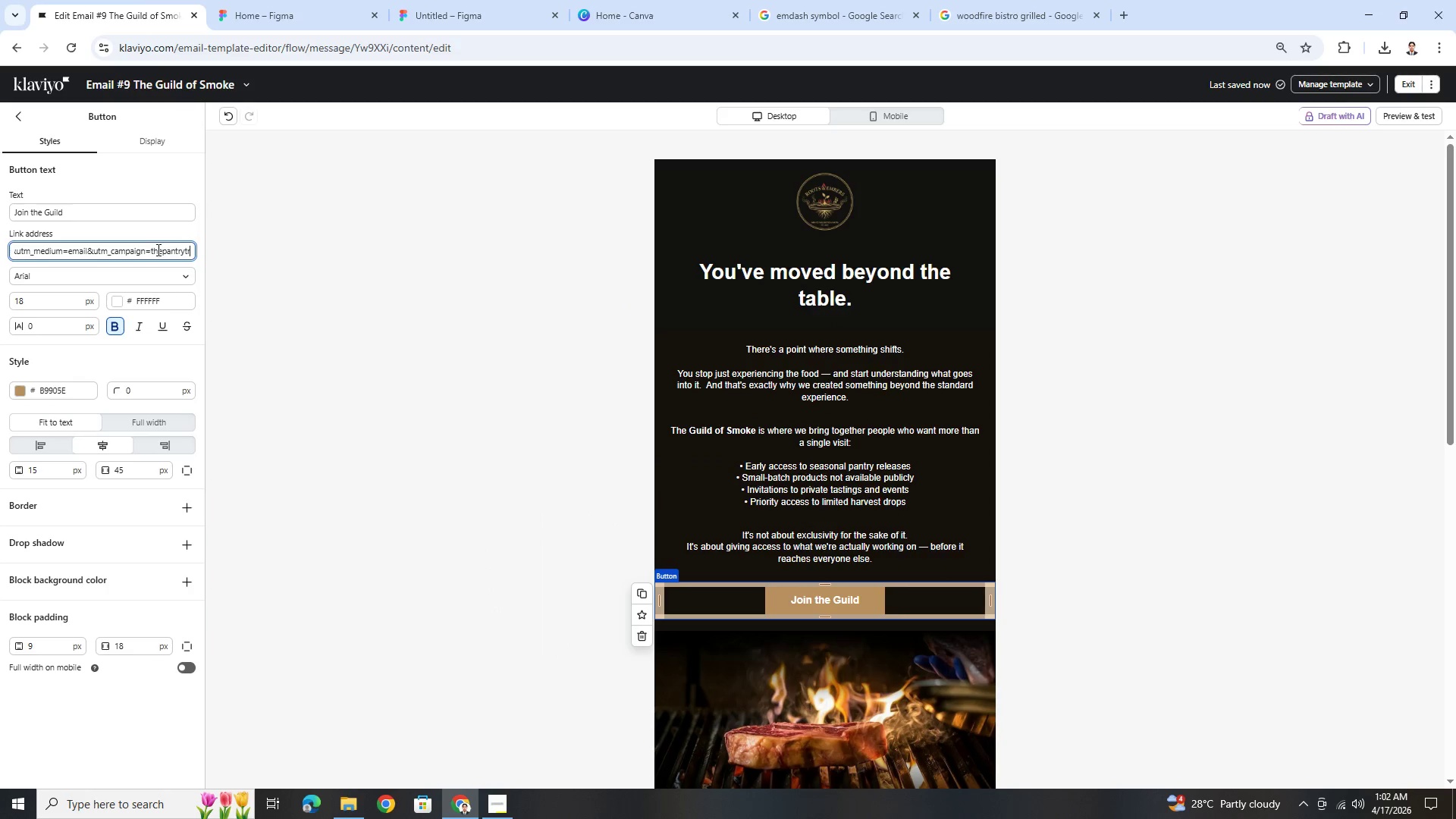 
key(ArrowRight)
 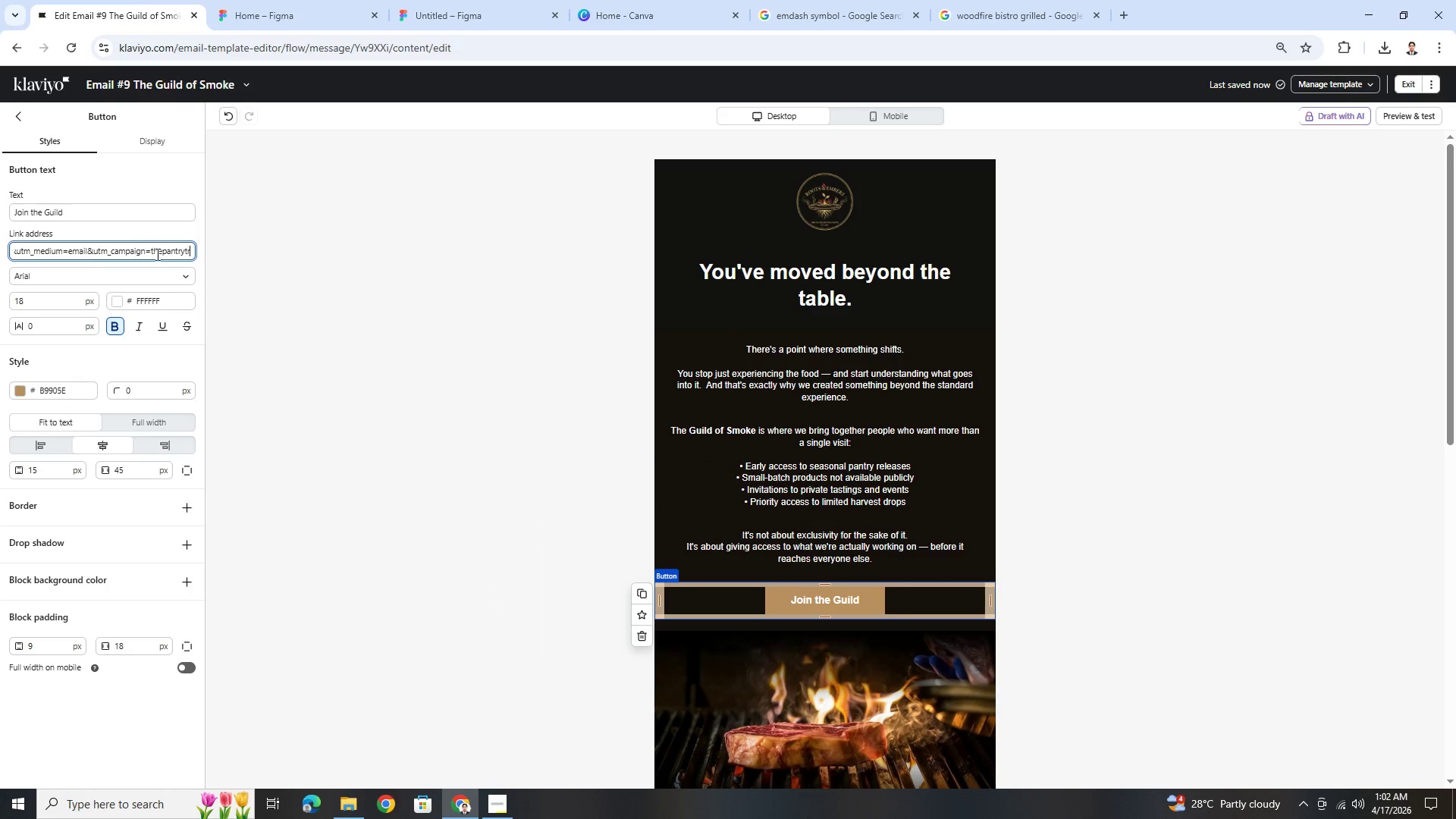 
hold_key(key=ArrowRight, duration=0.94)
 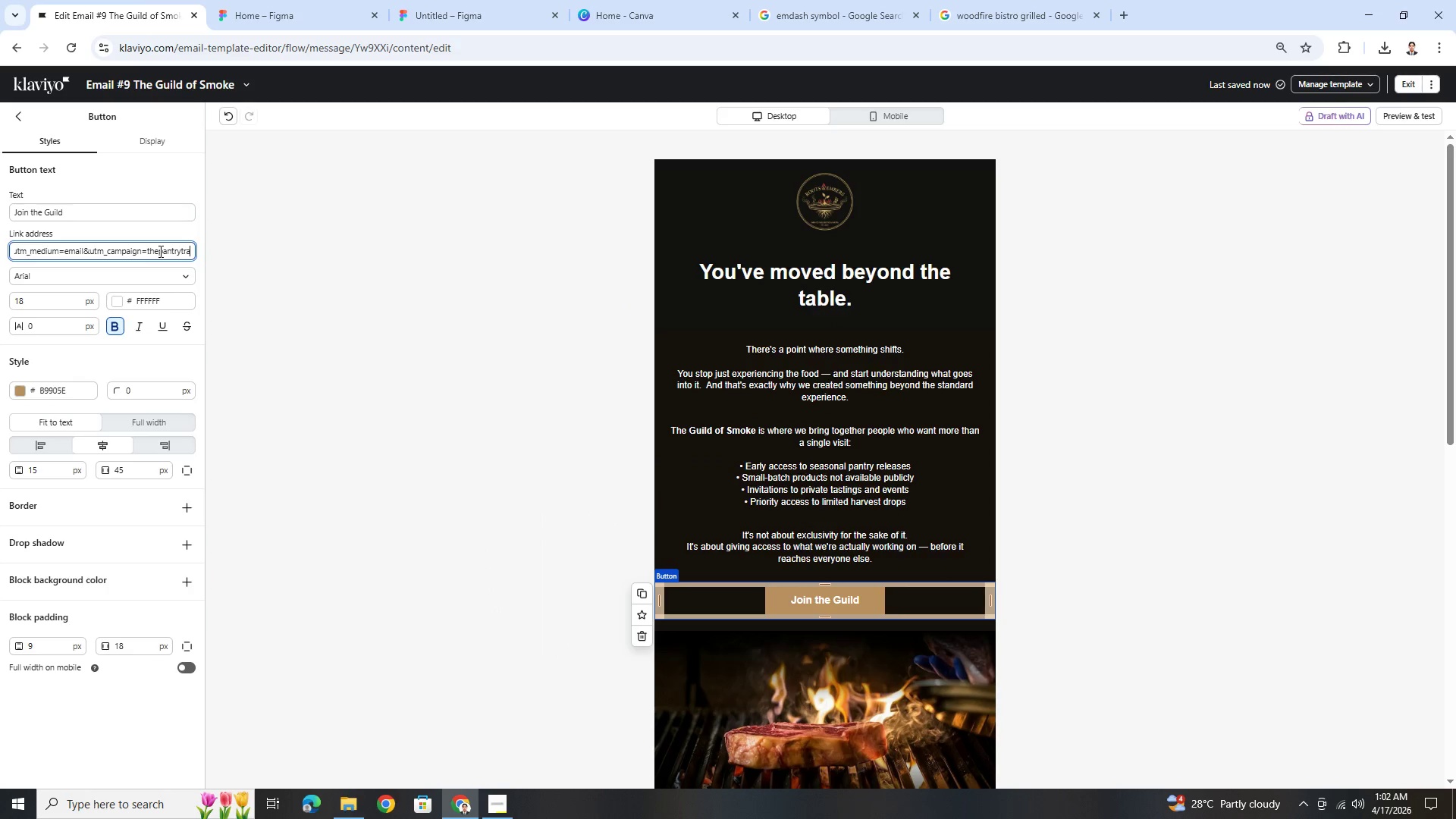 
left_click_drag(start_coordinate=[159, 251], to_coordinate=[181, 252])
 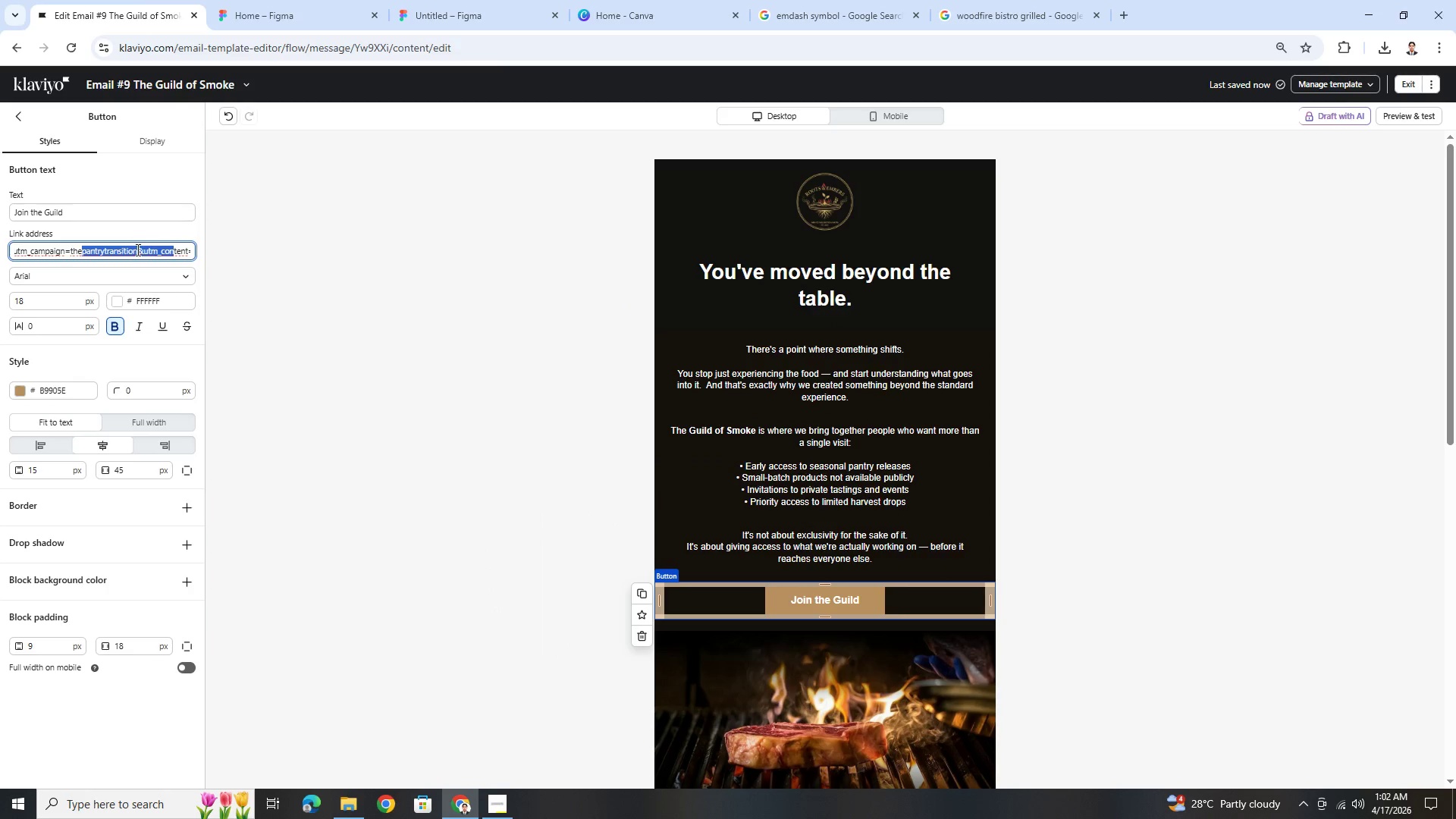 
key(Shift+ShiftLeft)
 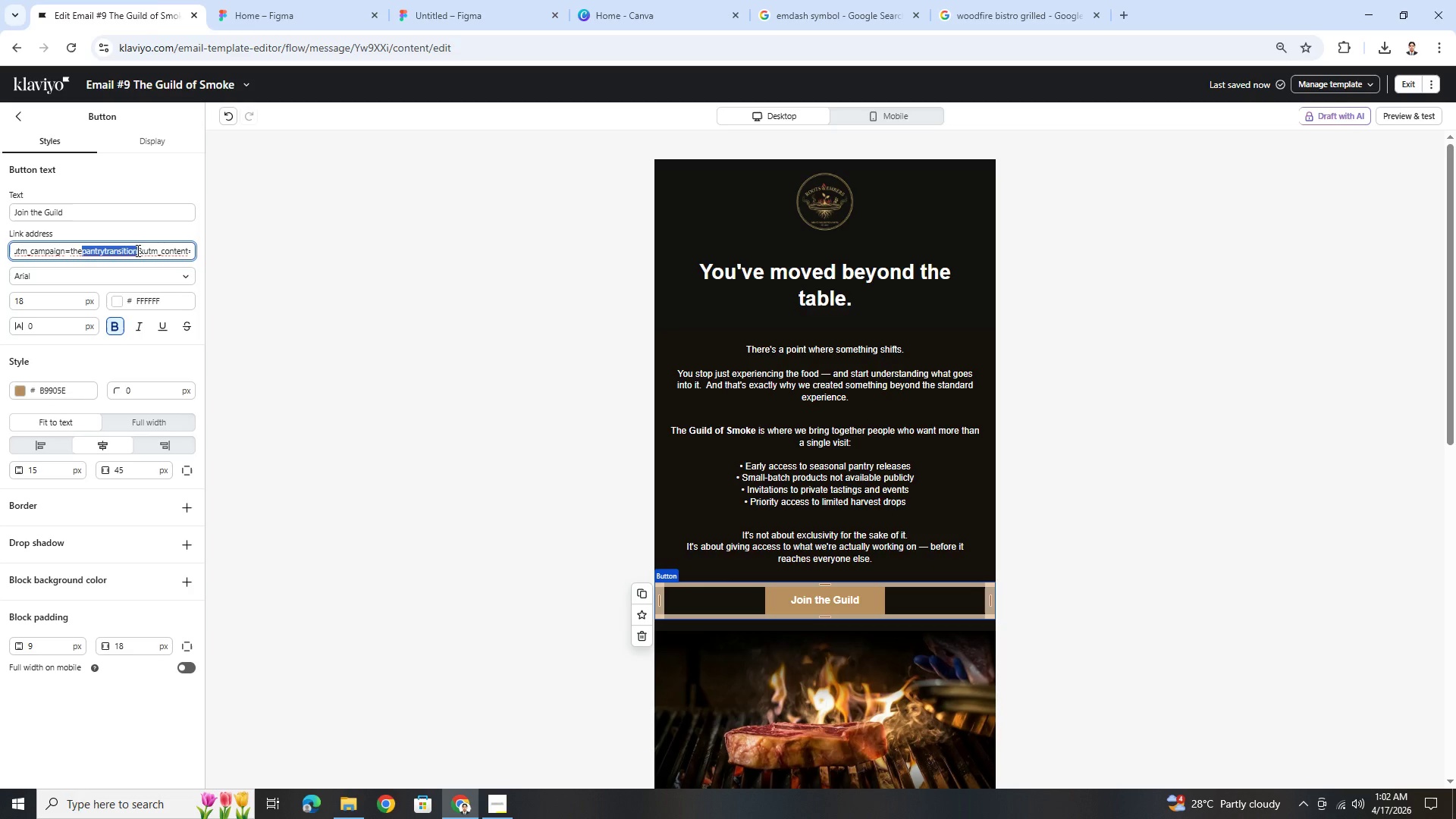 
left_click([136, 250])
 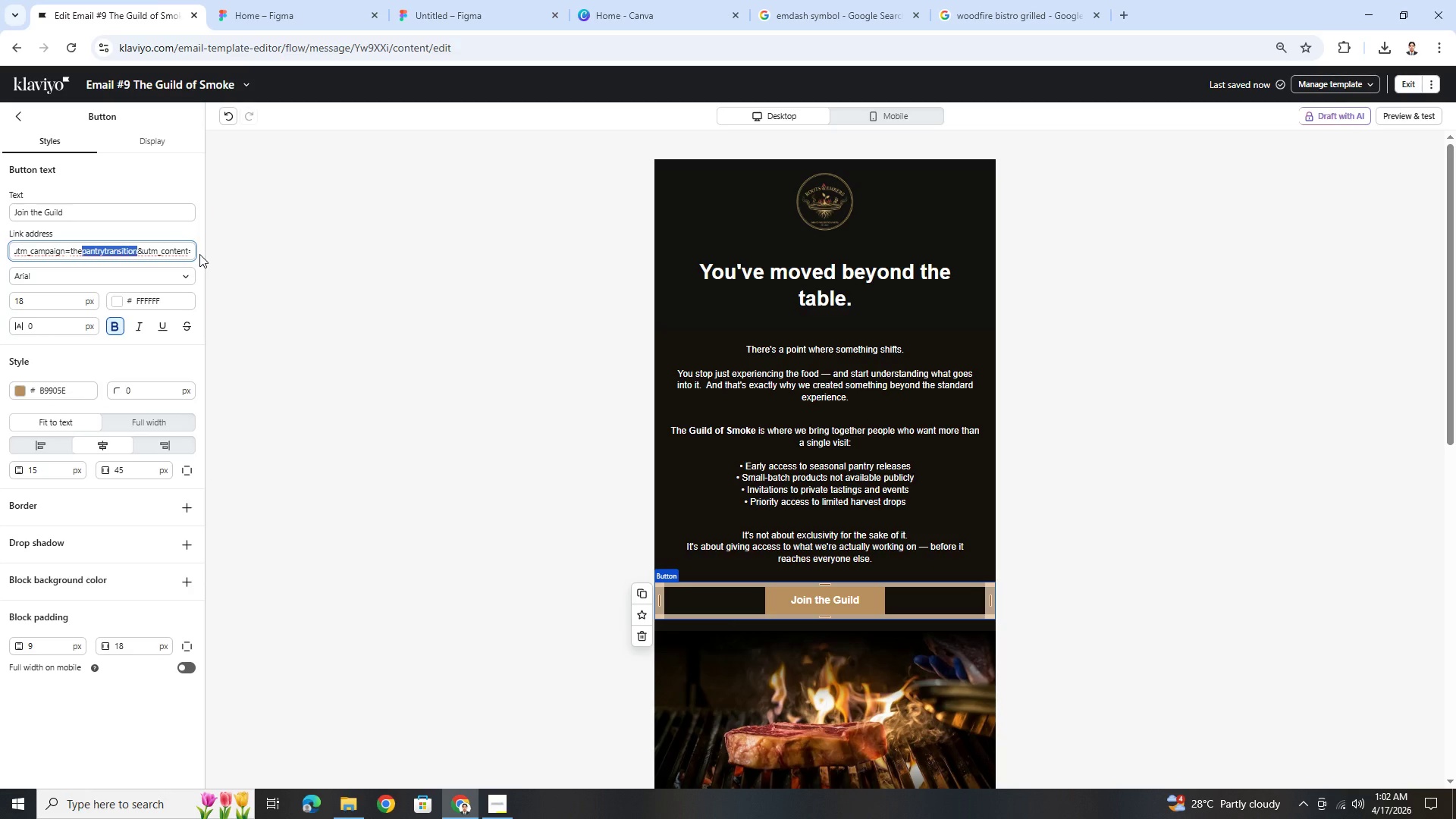 
type(guildofsmoke)
 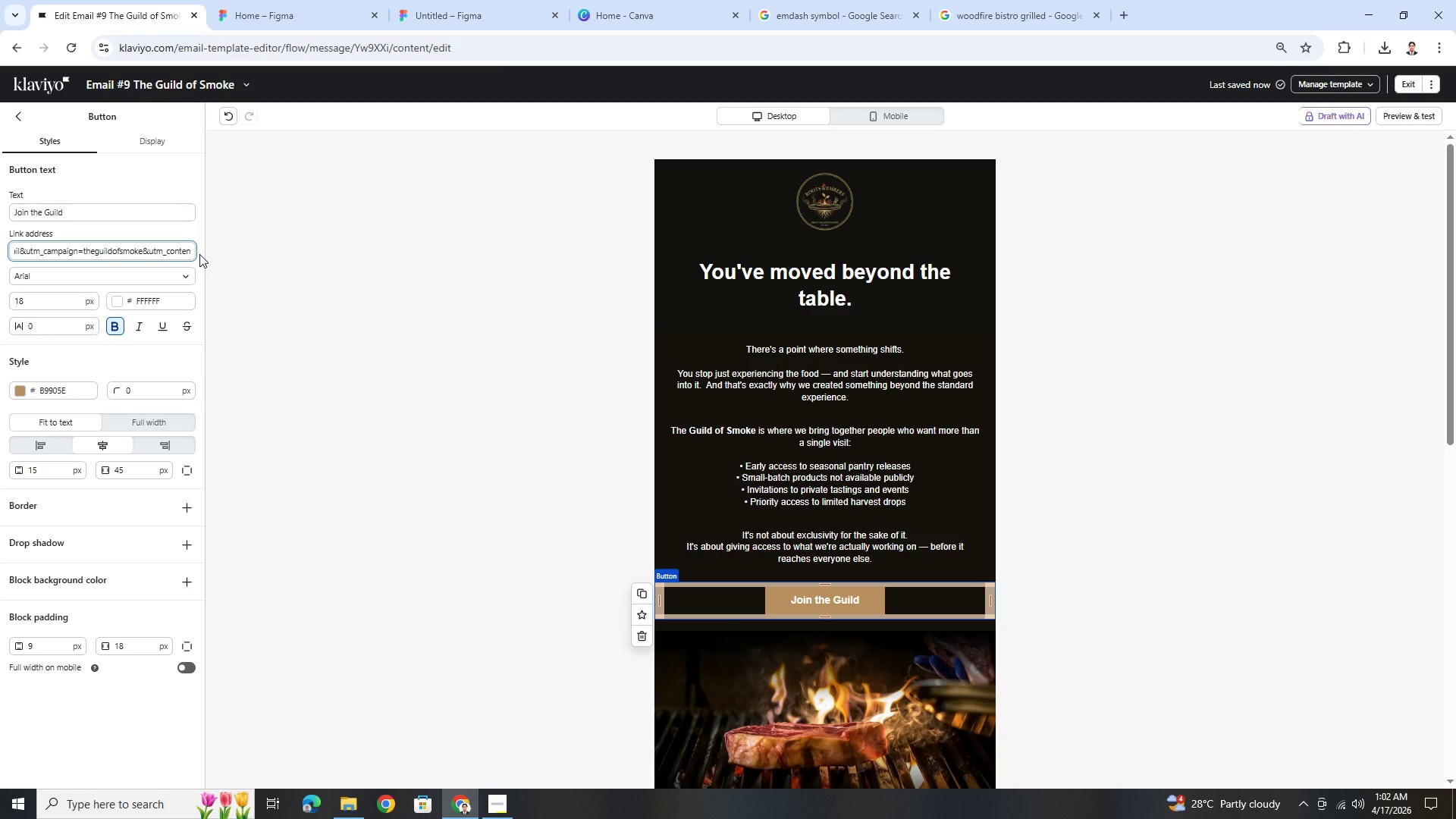 
hold_key(key=ArrowRight, duration=1.5)
 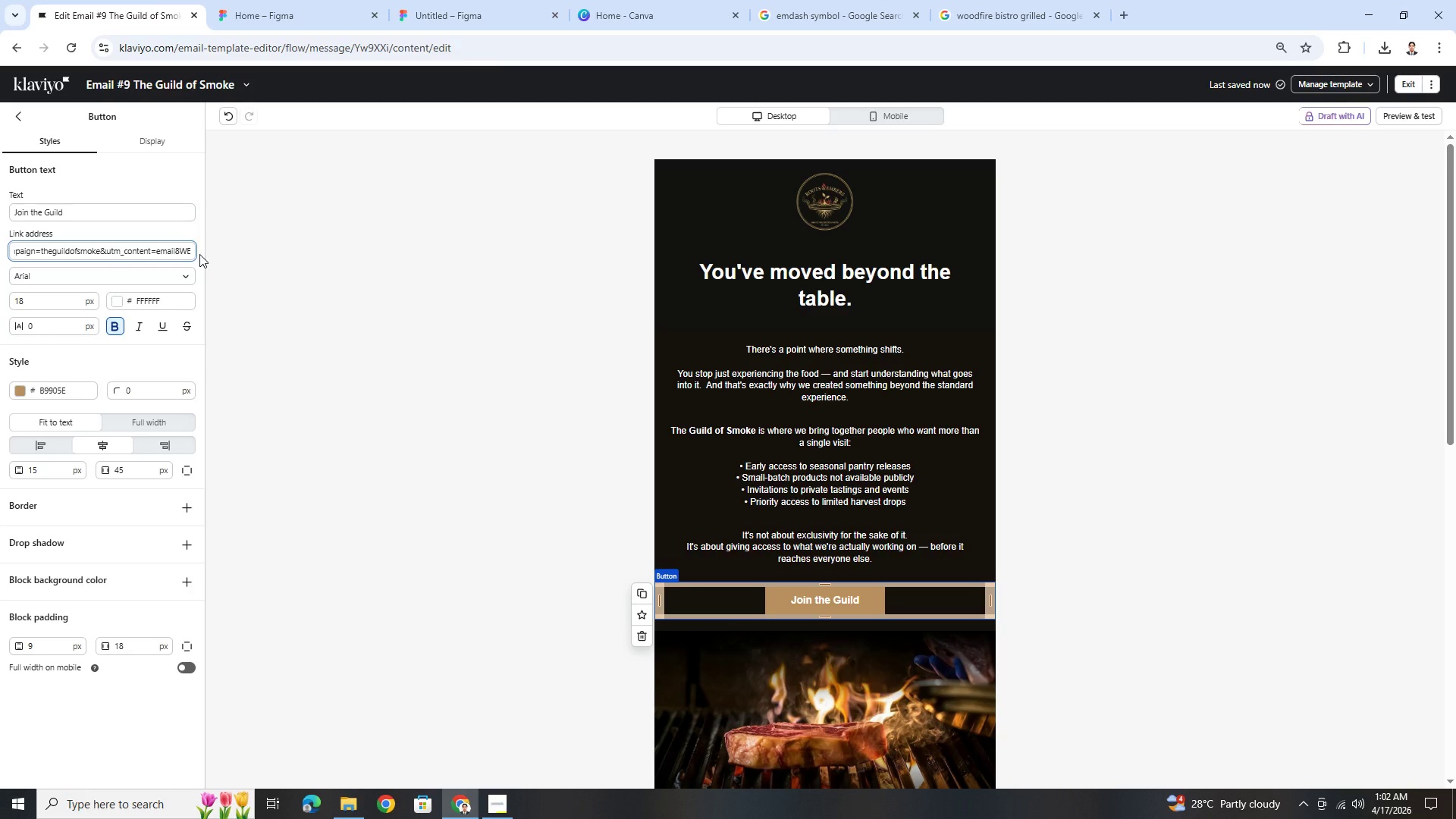 
key(ArrowRight)
 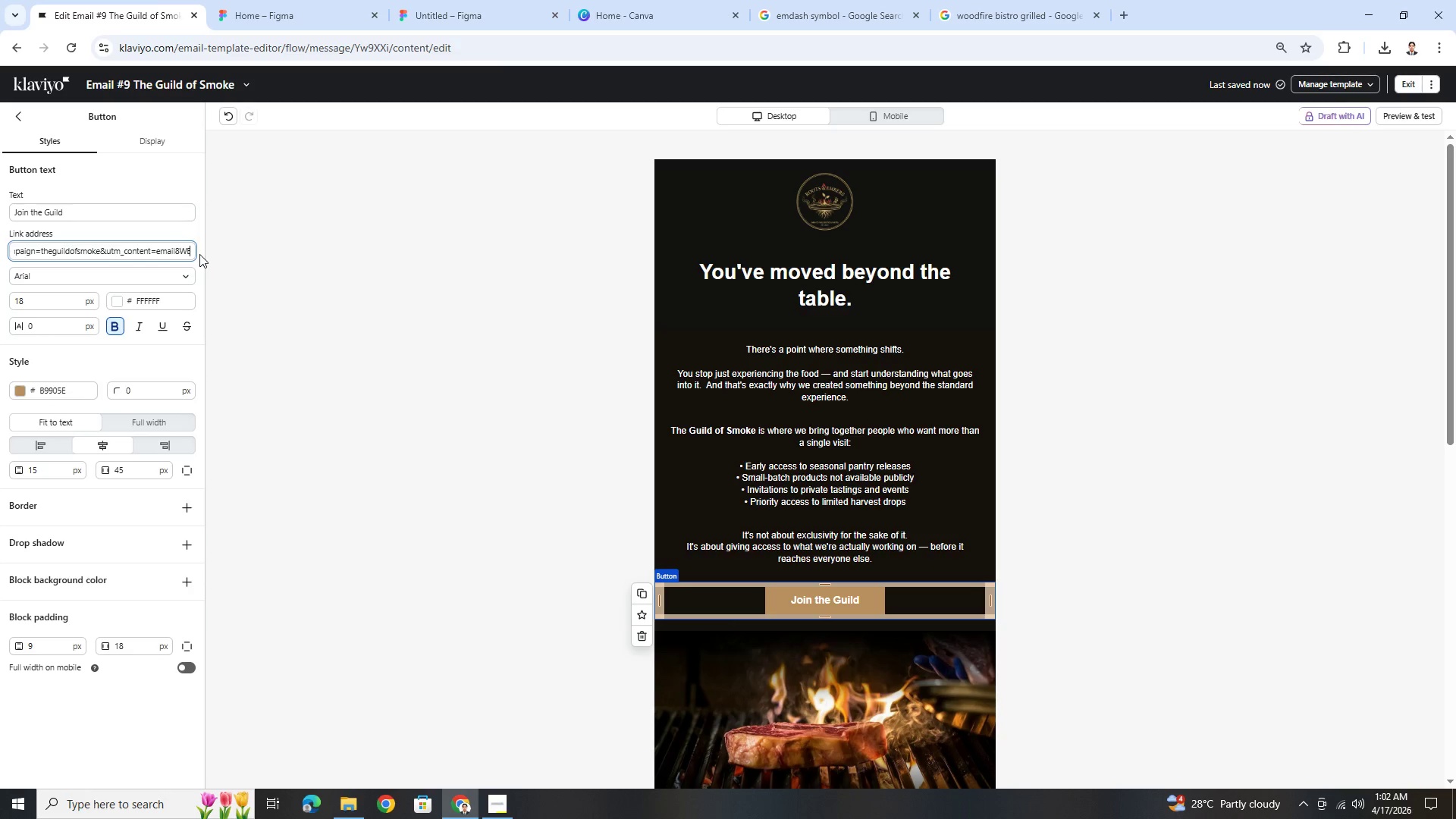 
key(ArrowRight)
 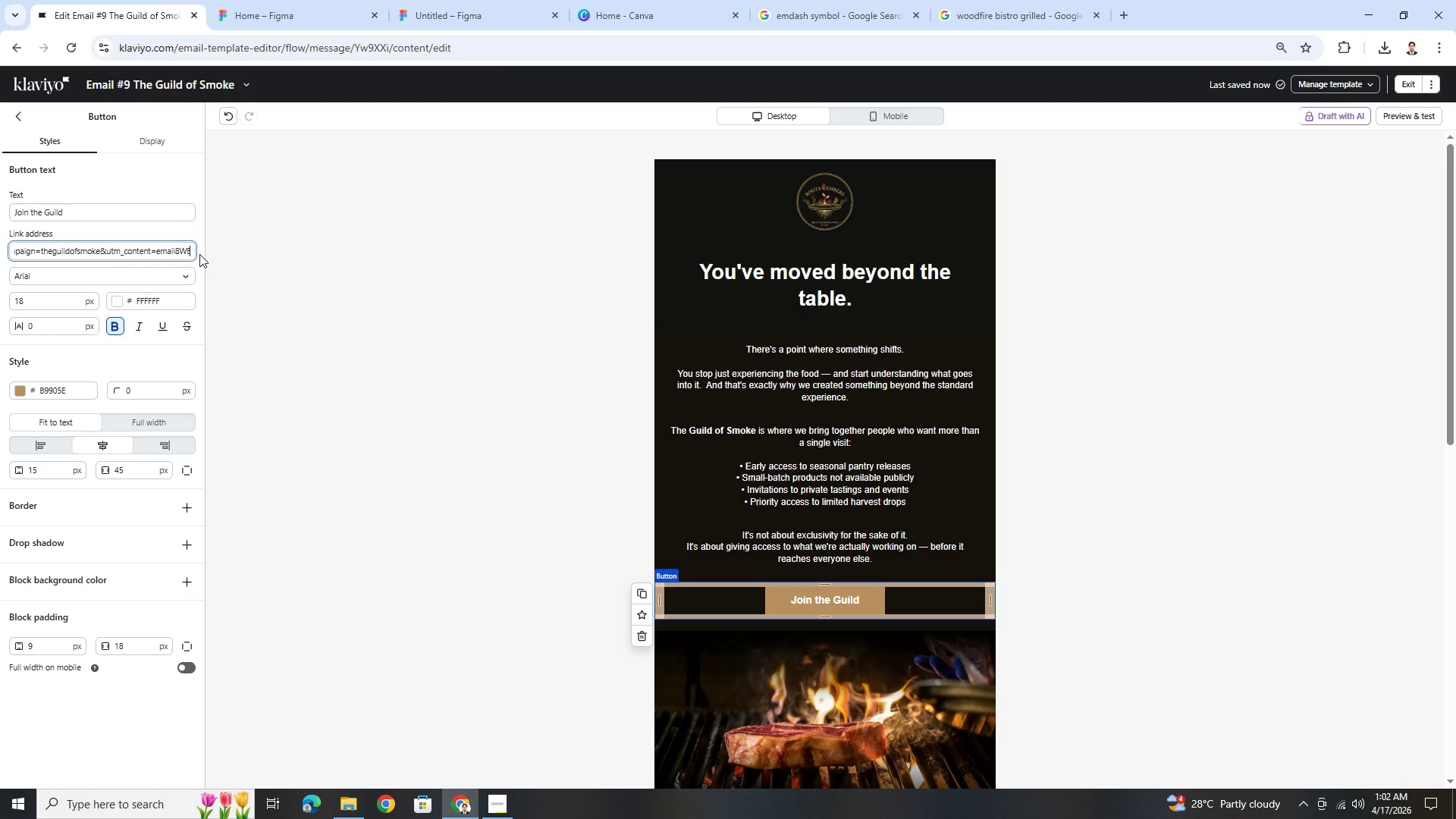 
key(ArrowRight)
 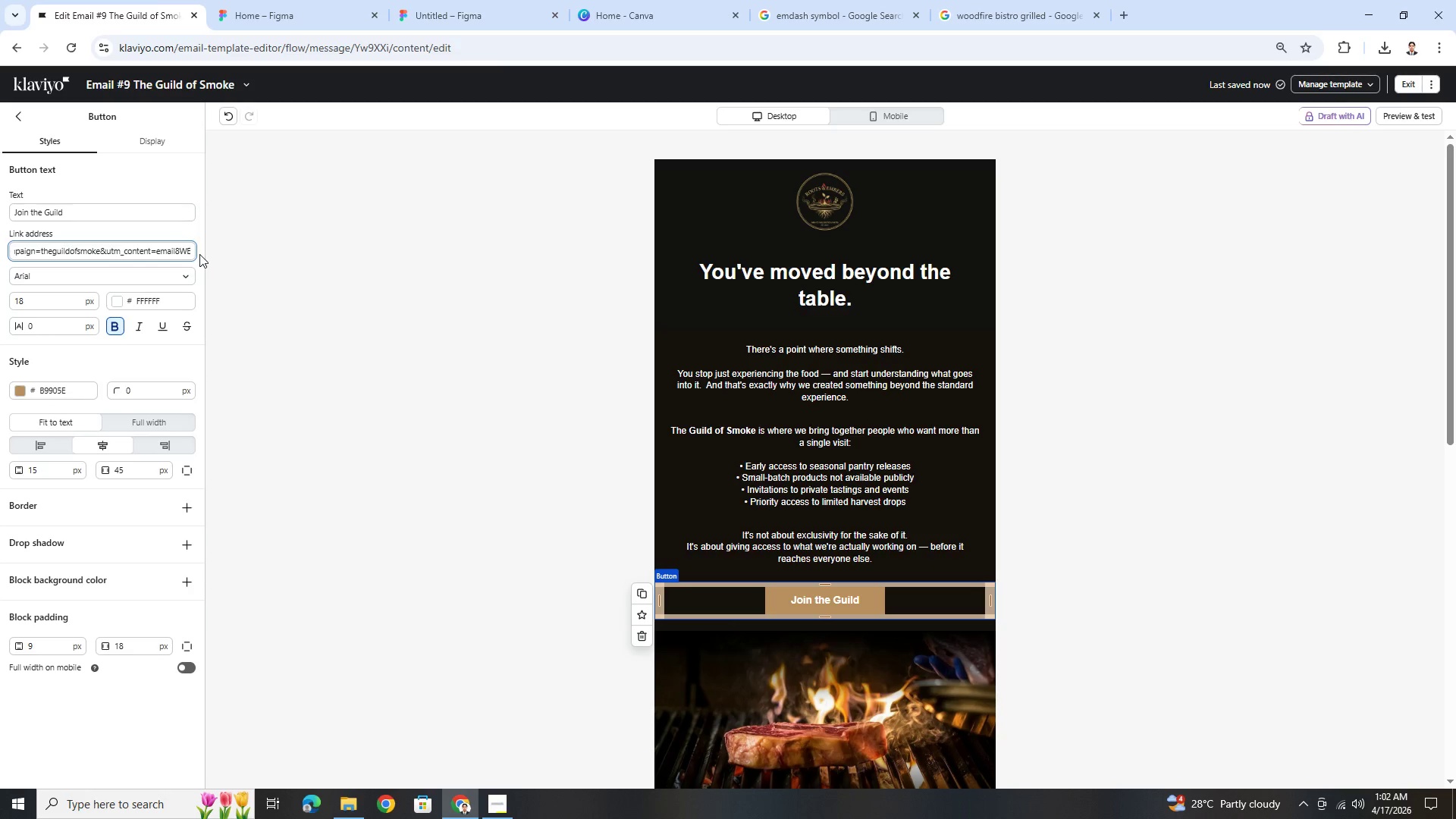 
key(ArrowRight)
 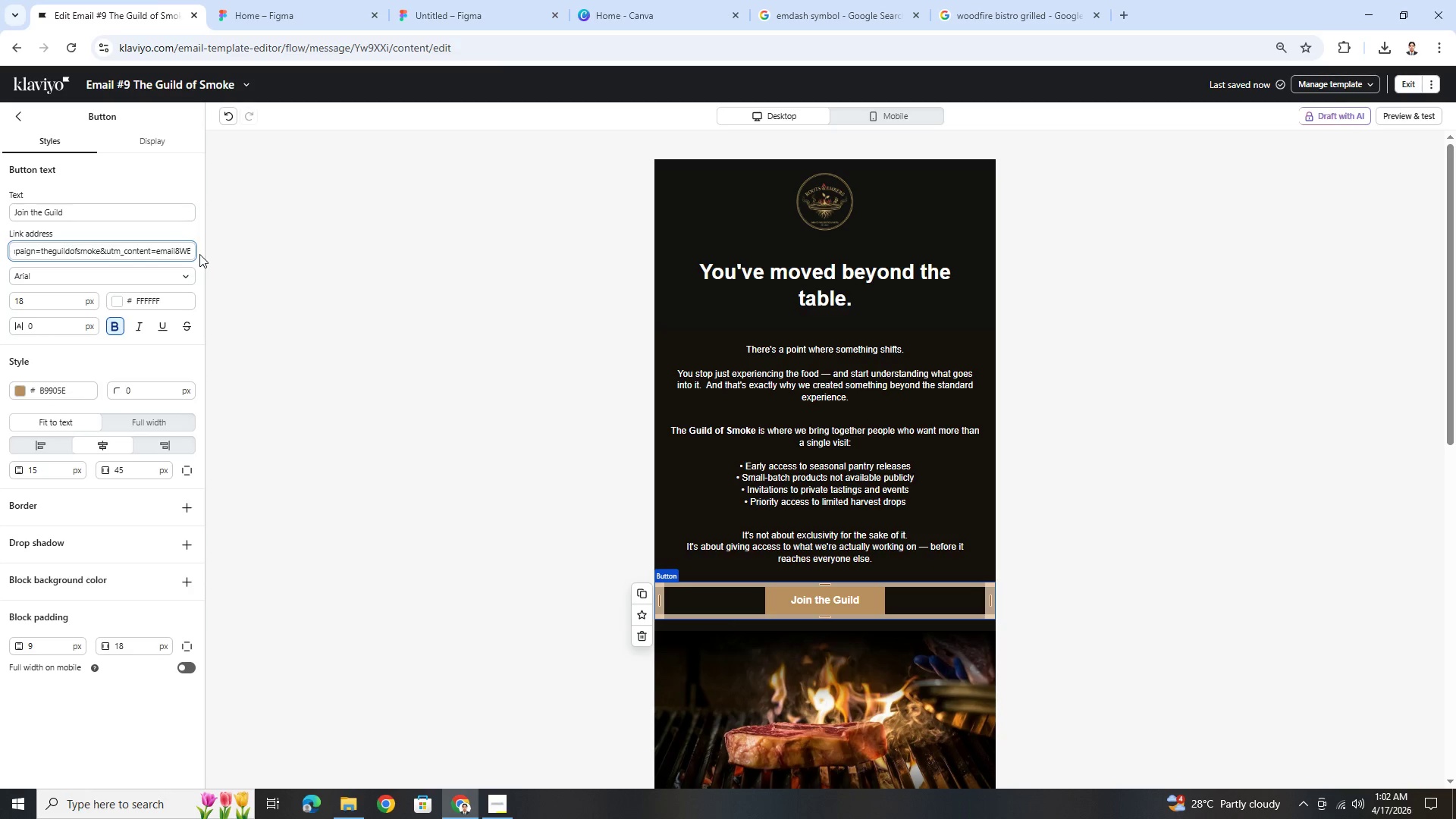 
key(ArrowRight)
 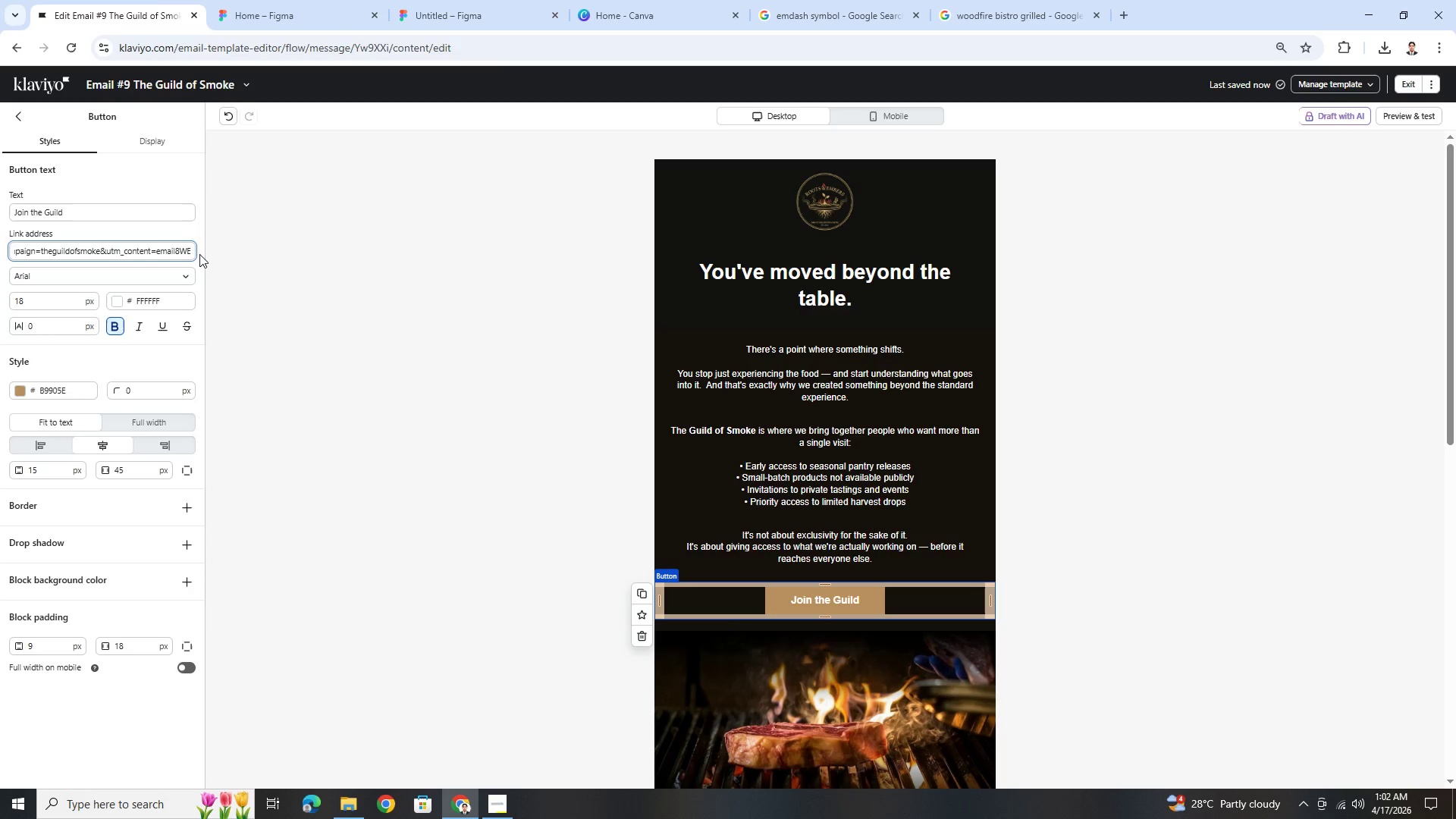 
key(ArrowRight)
 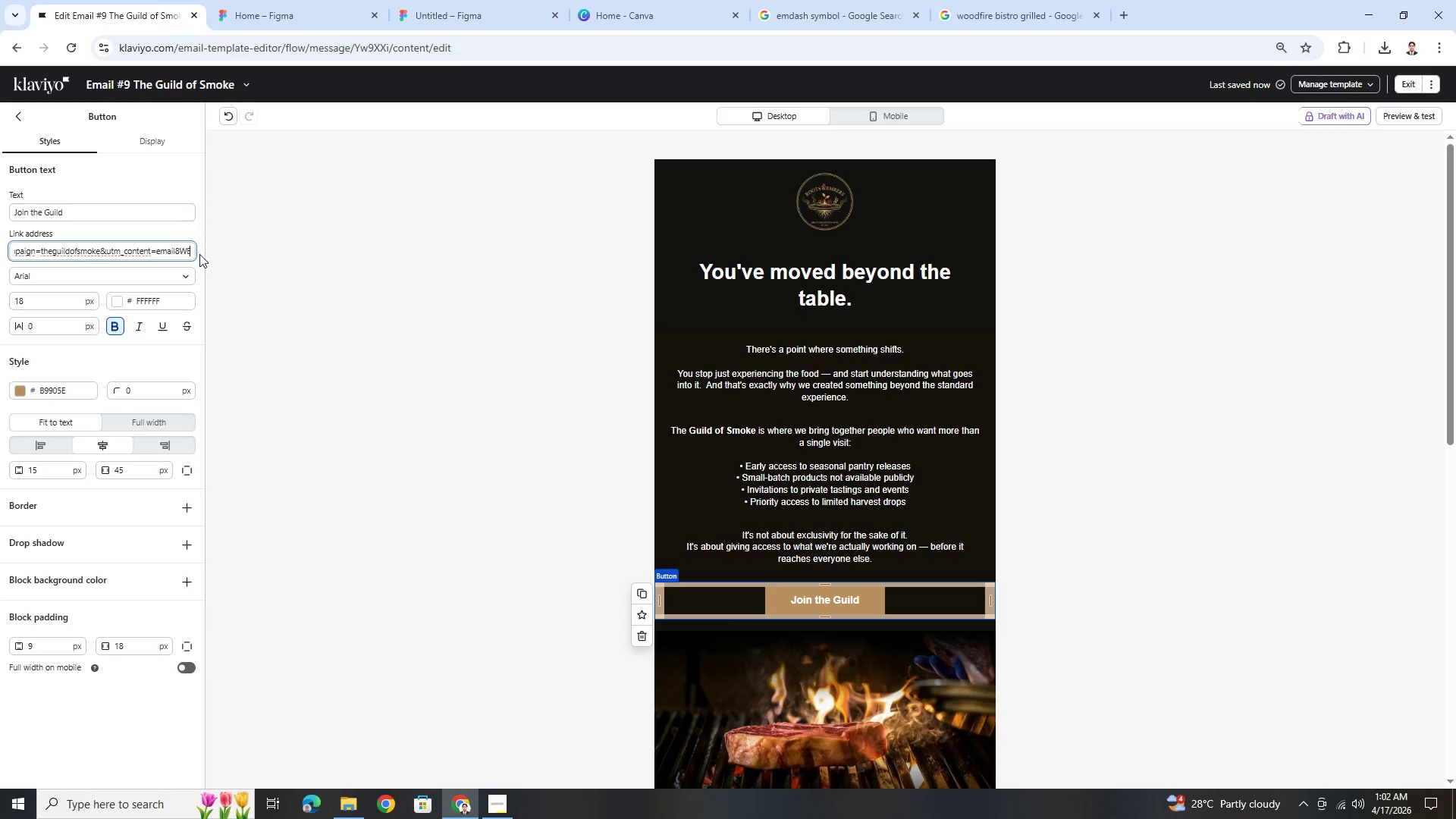 
key(ArrowLeft)
 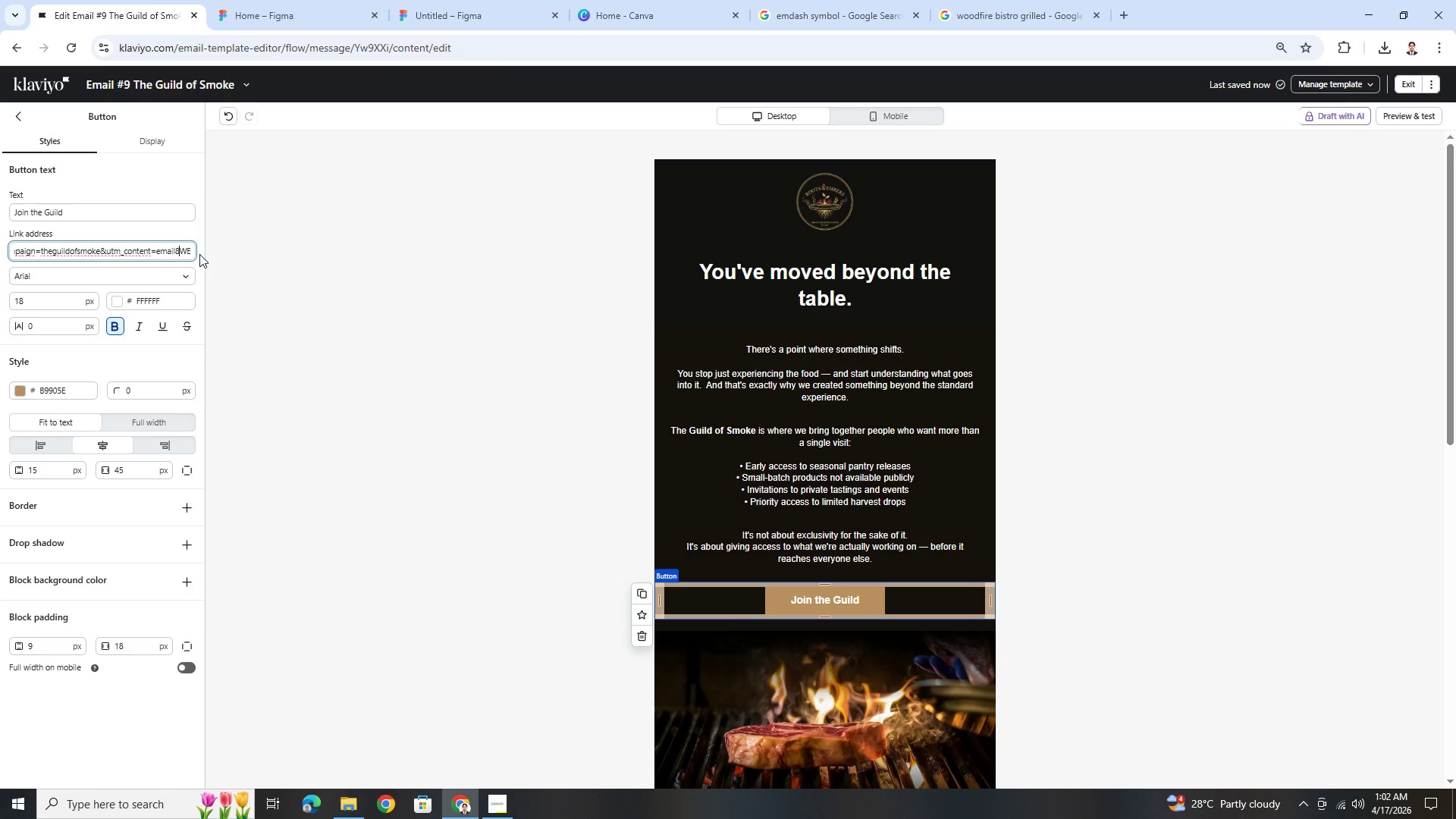 
key(ArrowLeft)
 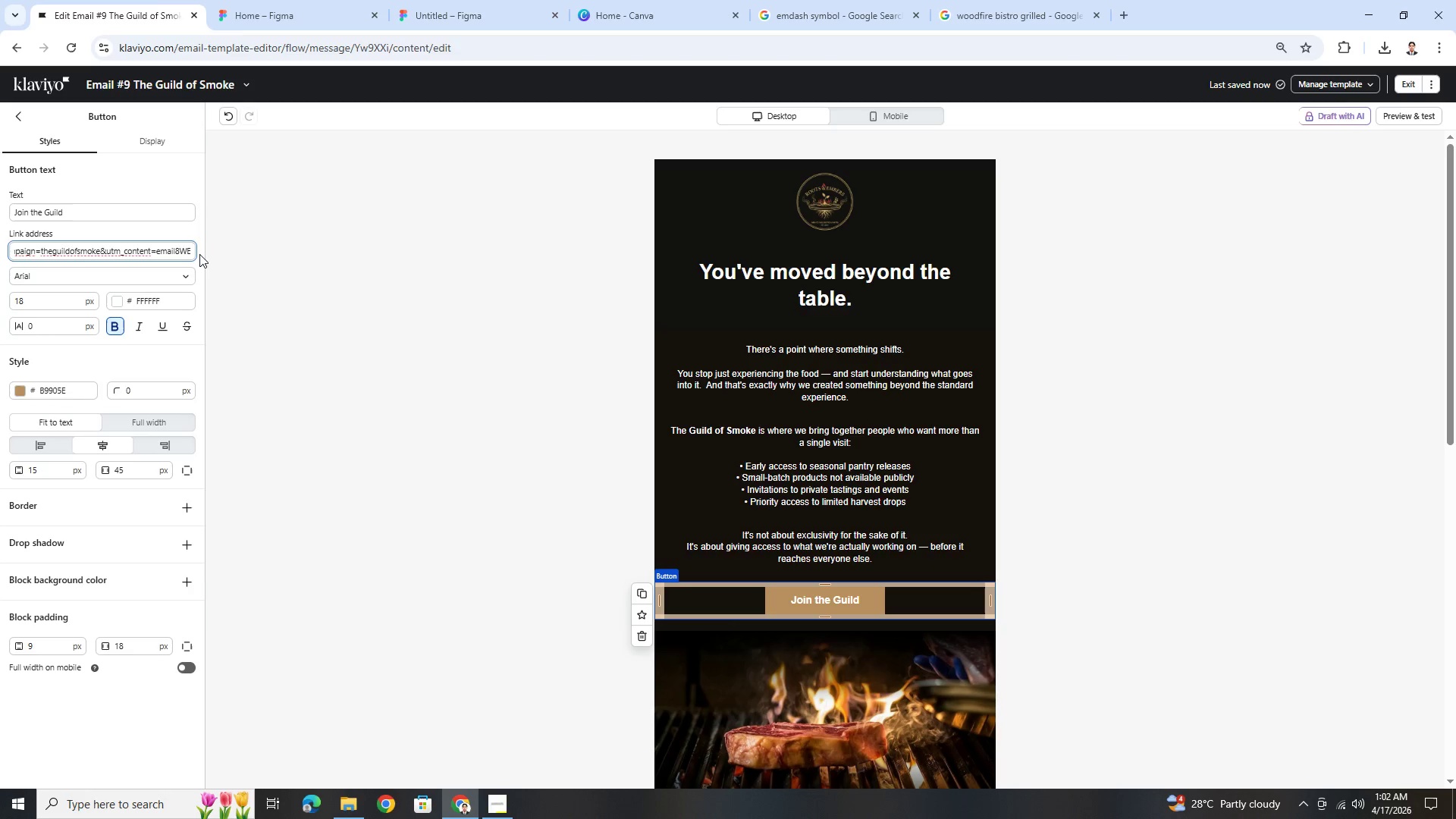 
key(ArrowRight)
 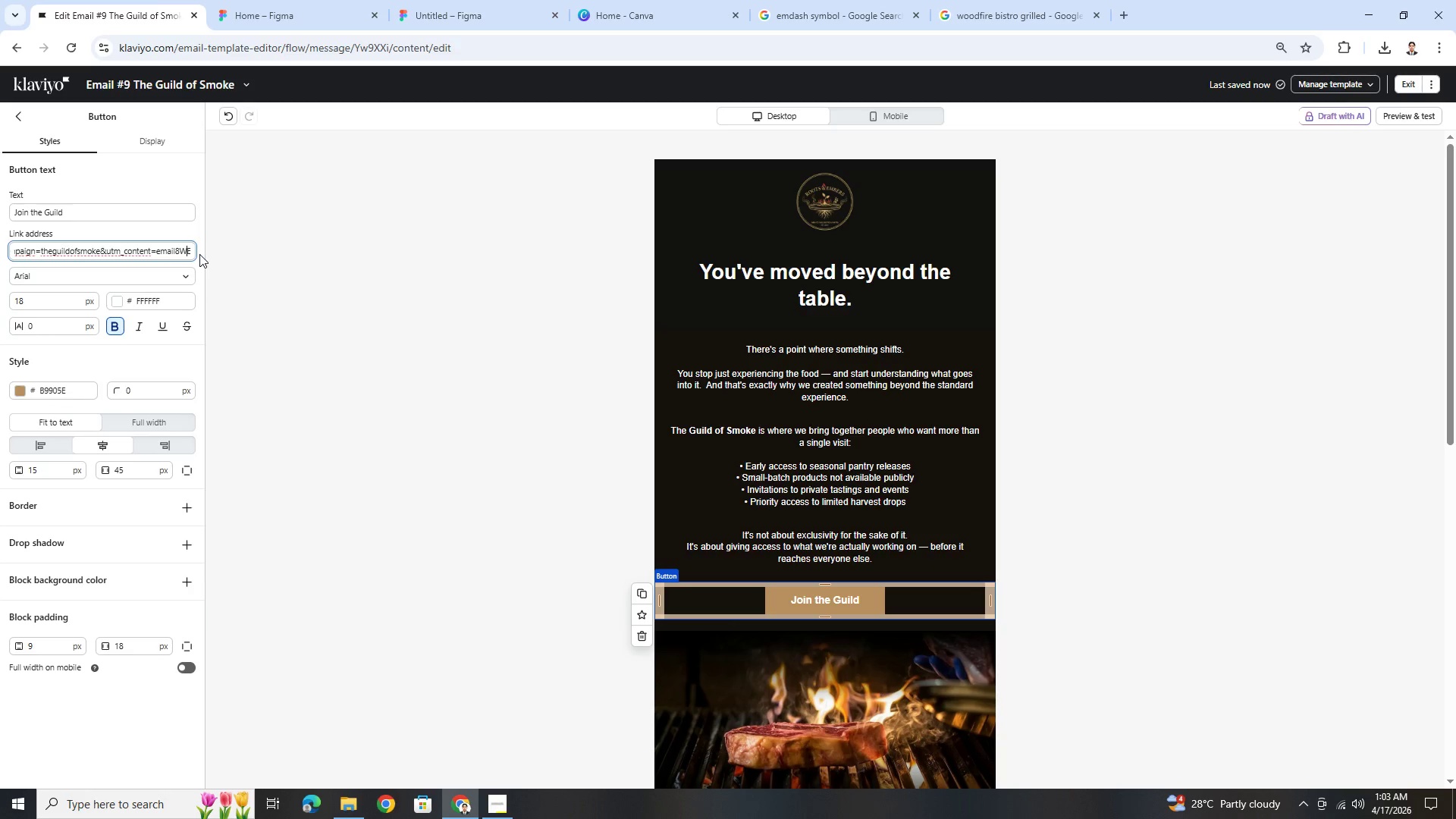 
key(ArrowRight)
 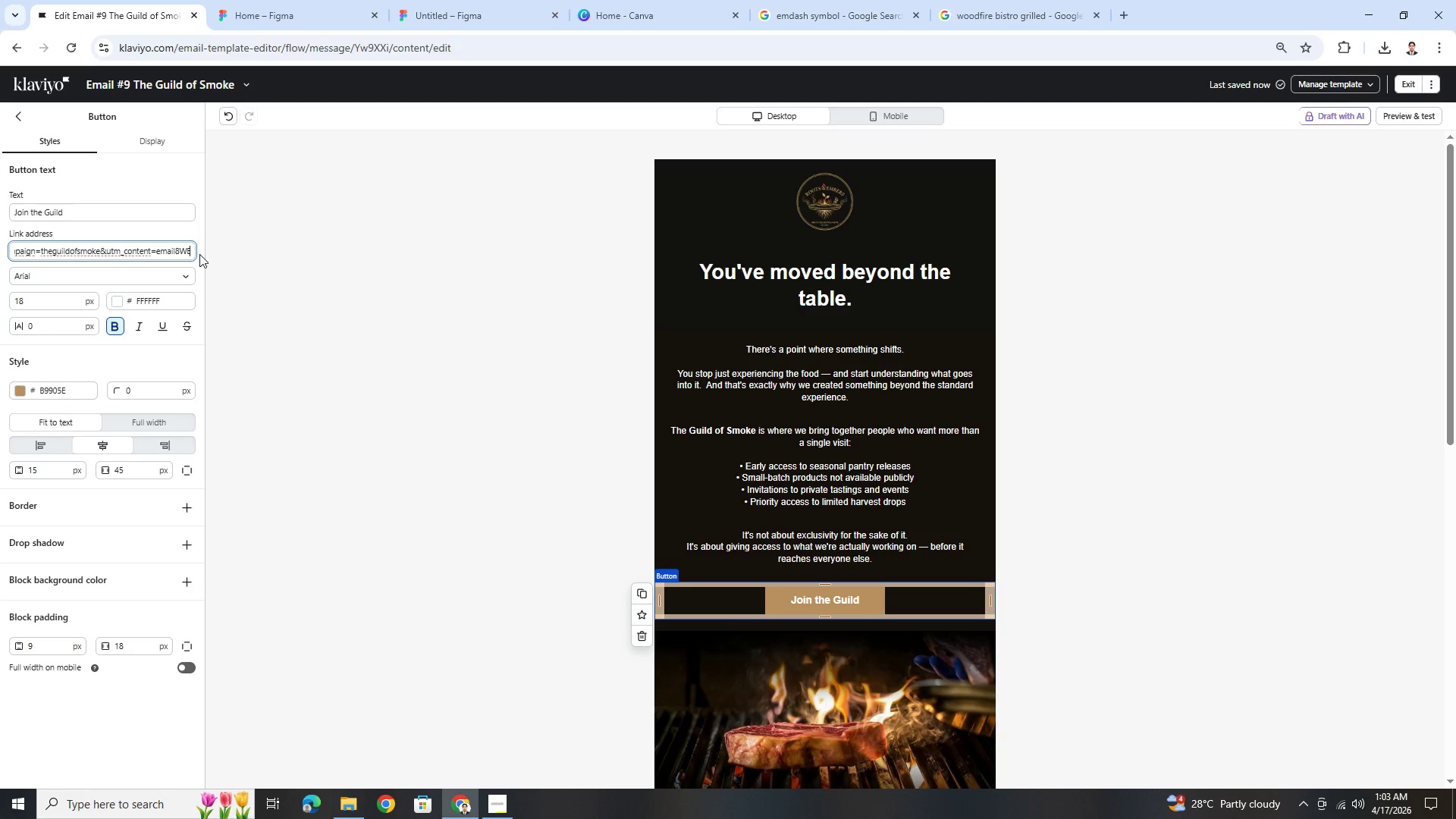 
key(Backspace)
 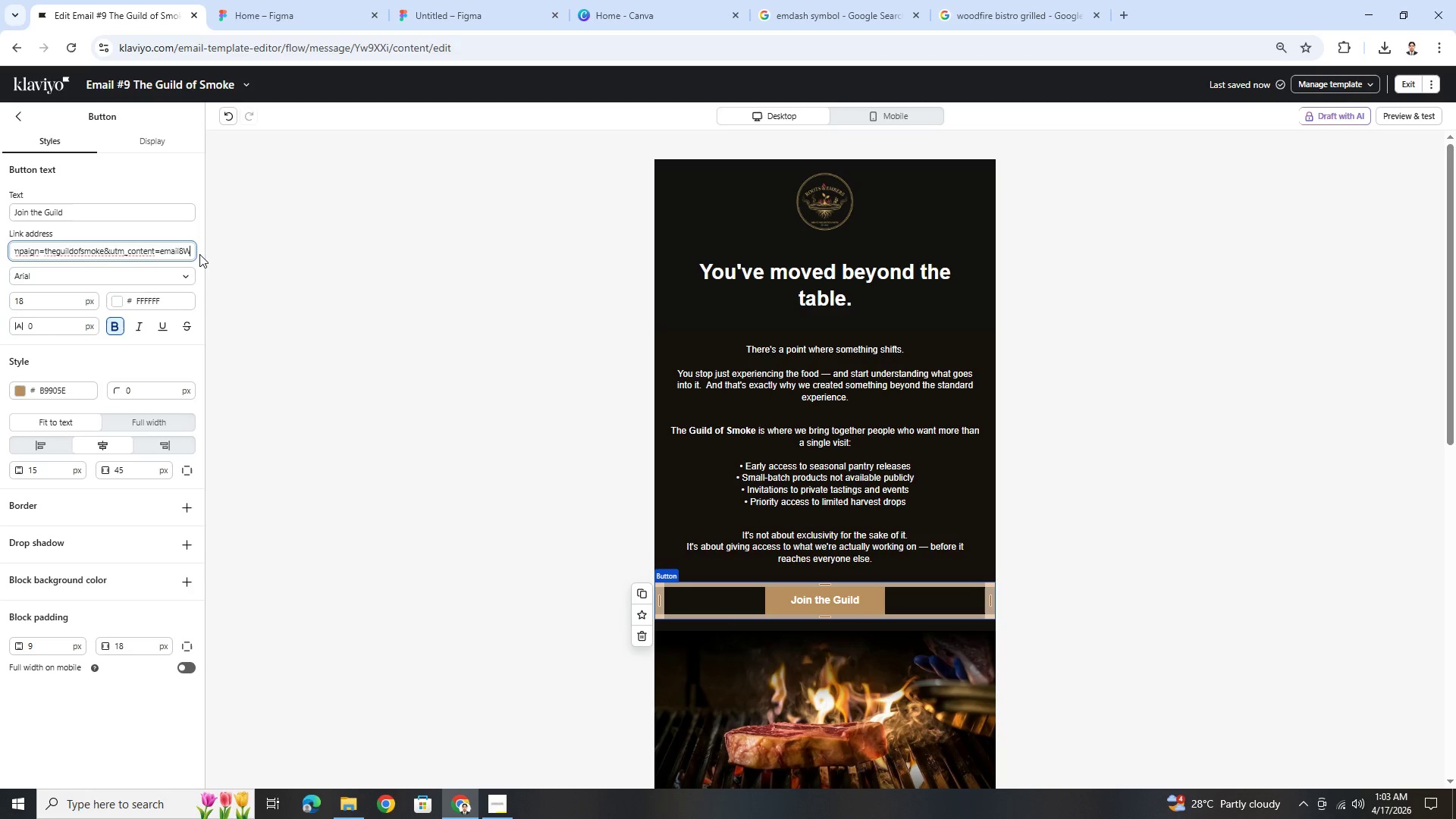 
key(Backspace)
 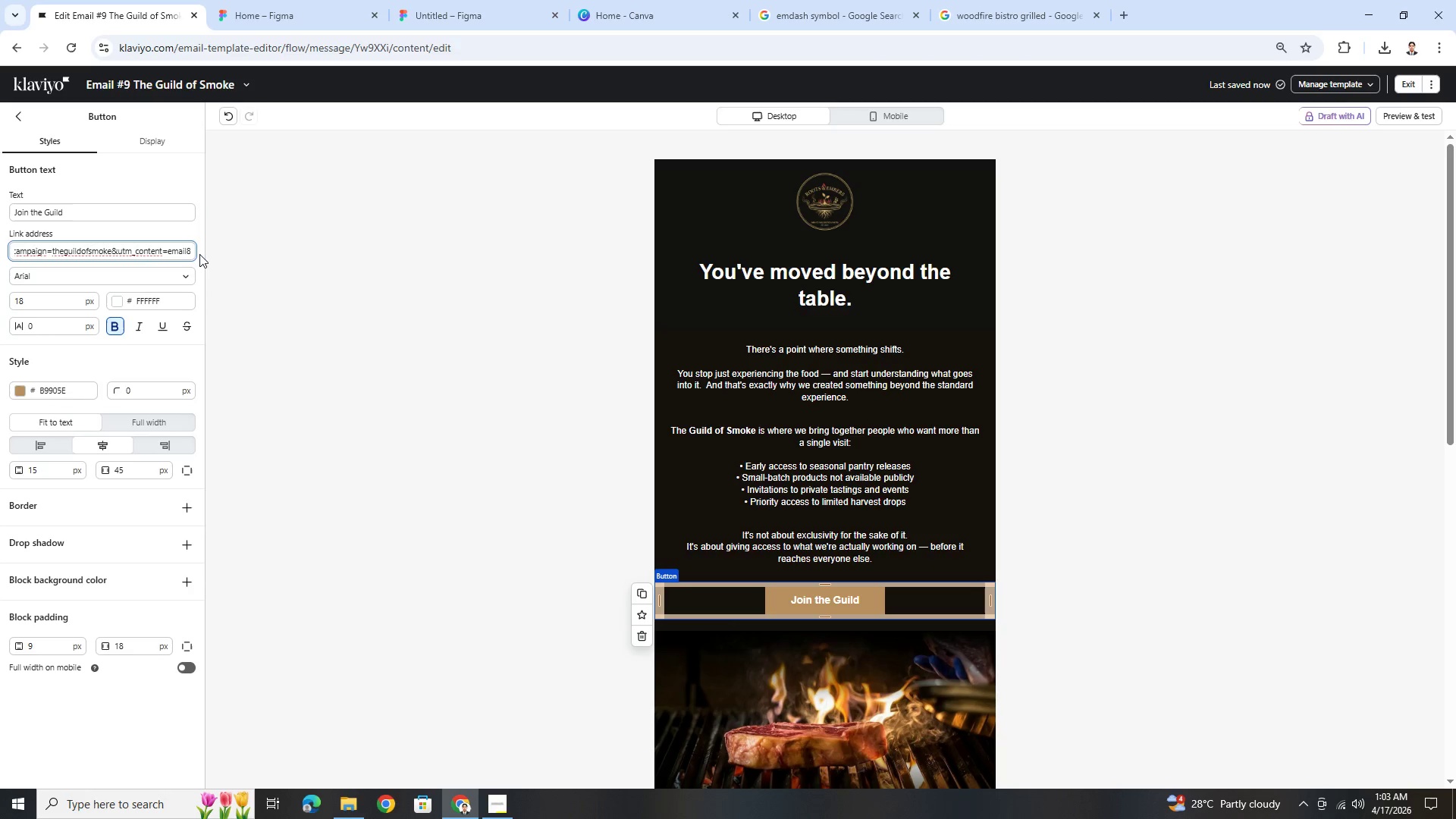 
key(Backspace)
 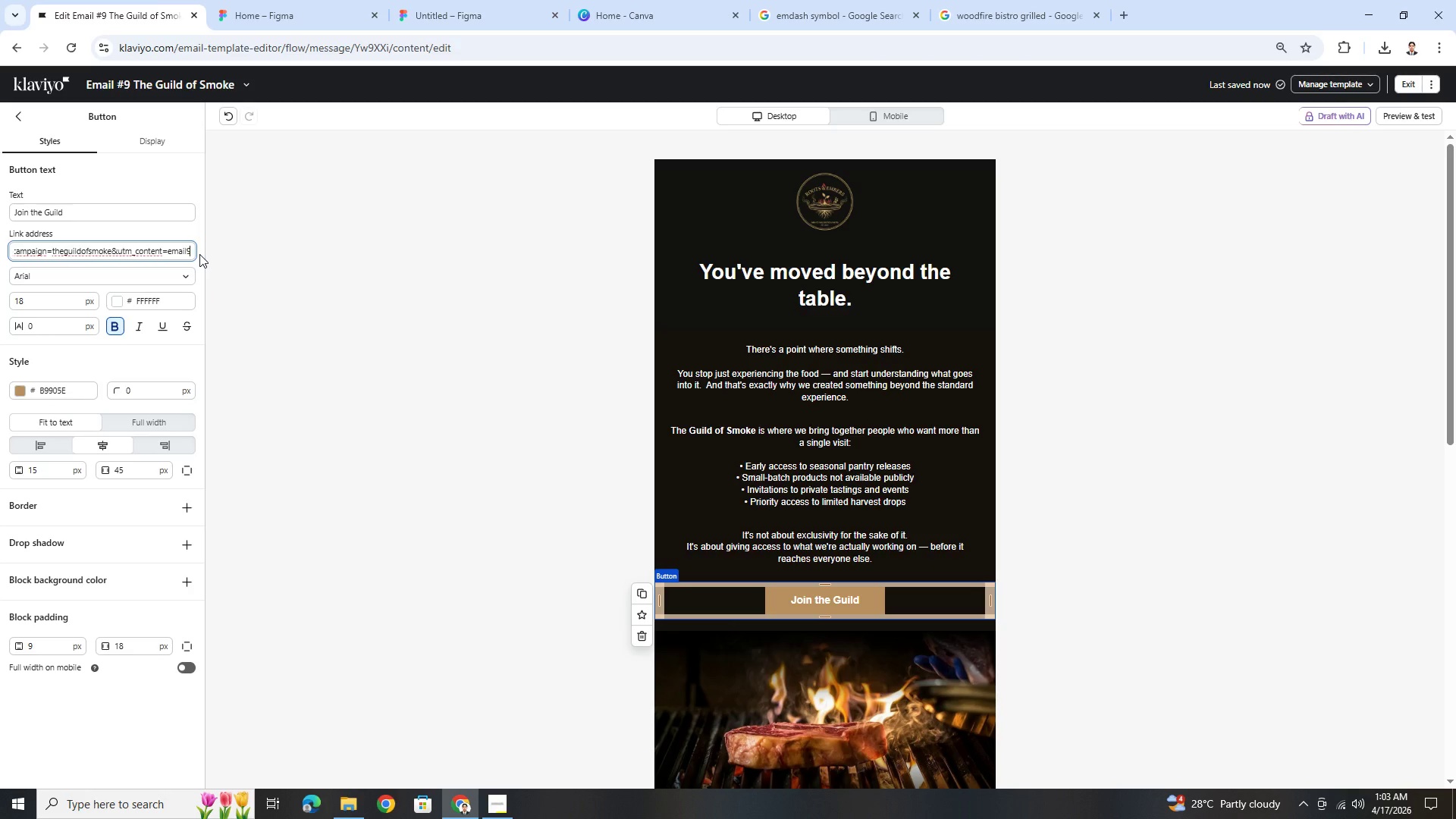 
key(9)
 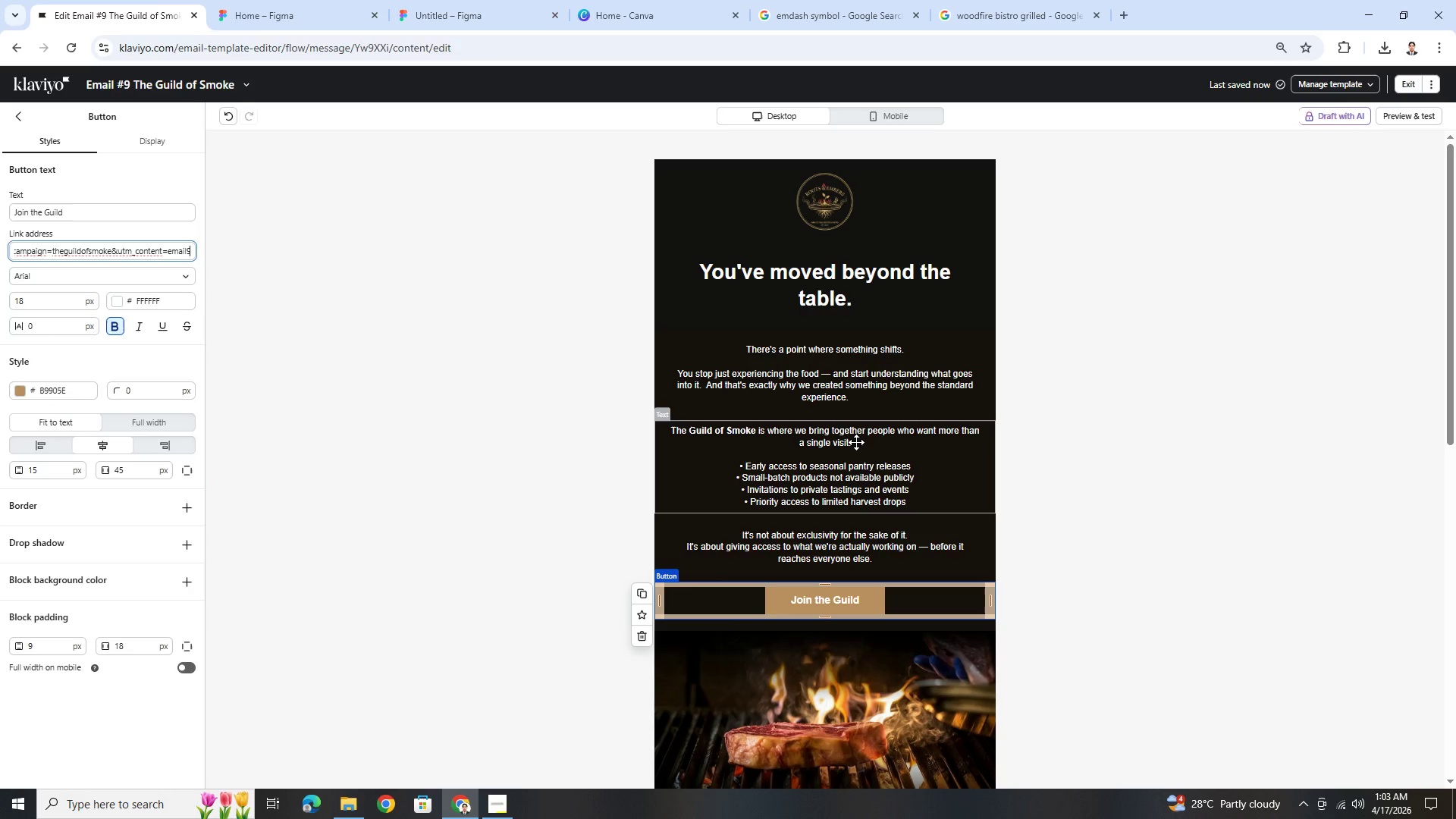 
left_click([856, 442])
 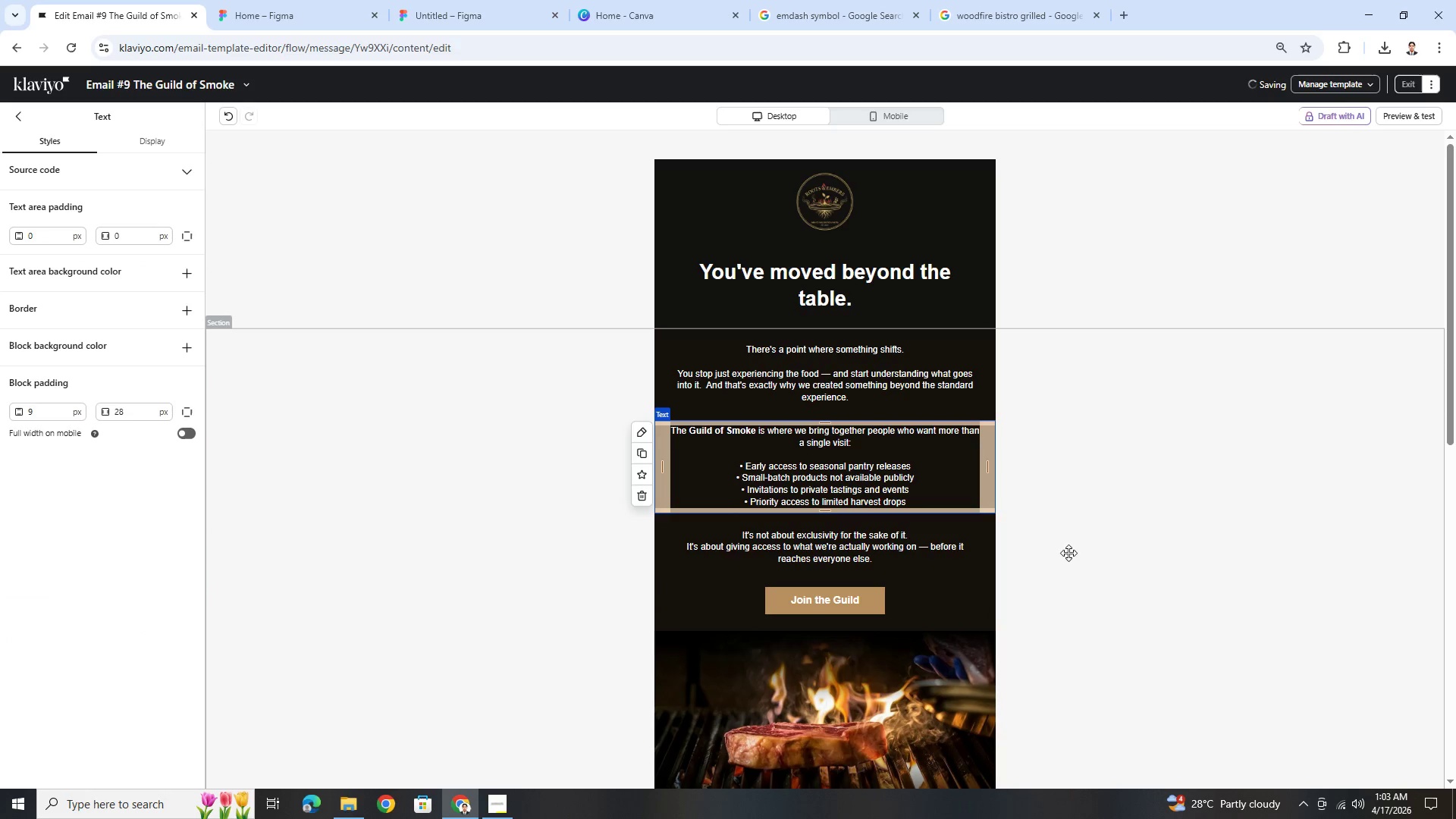 
scroll: coordinate [1037, 623], scroll_direction: down, amount: 2.0
 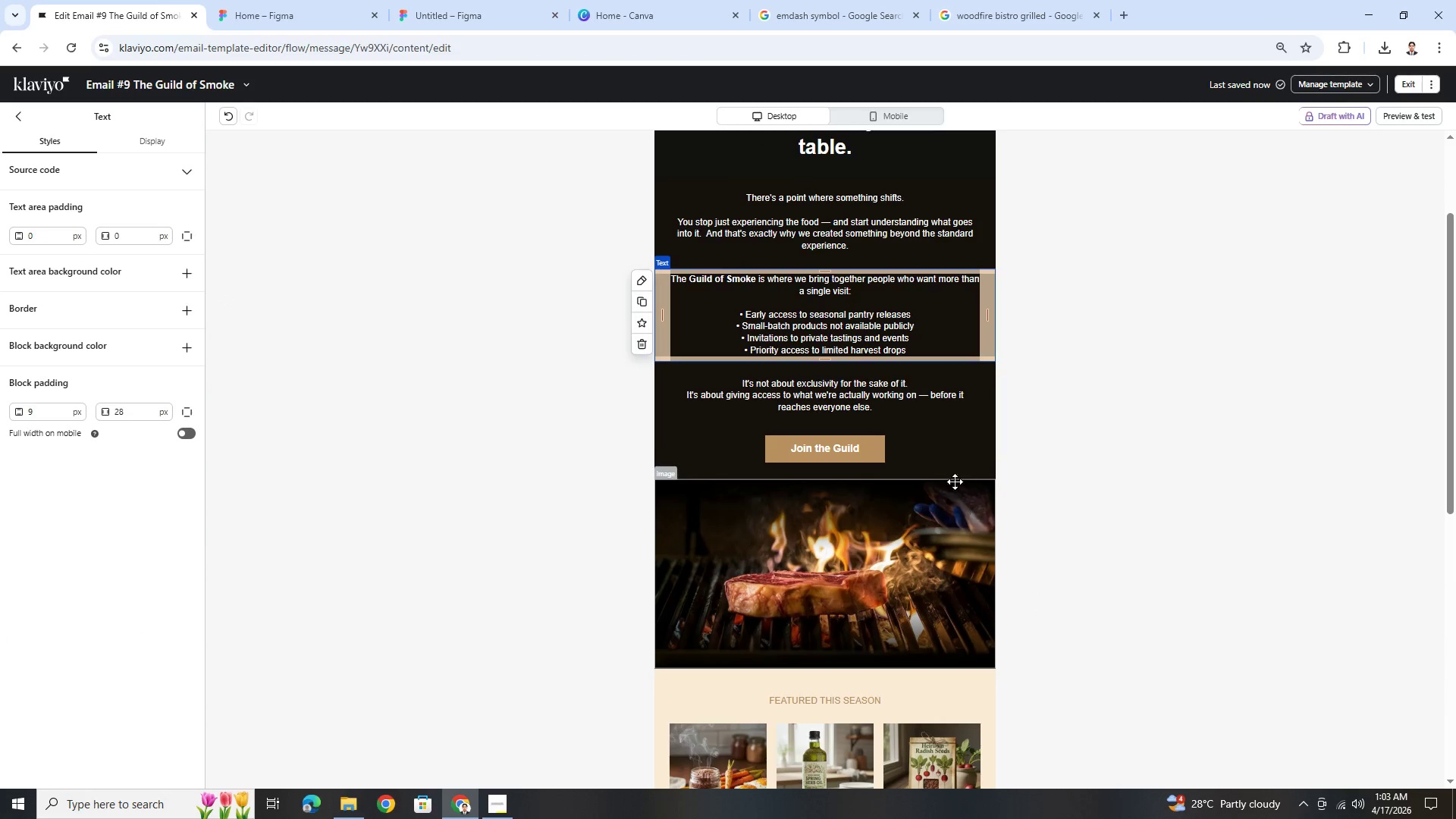 
left_click([948, 471])
 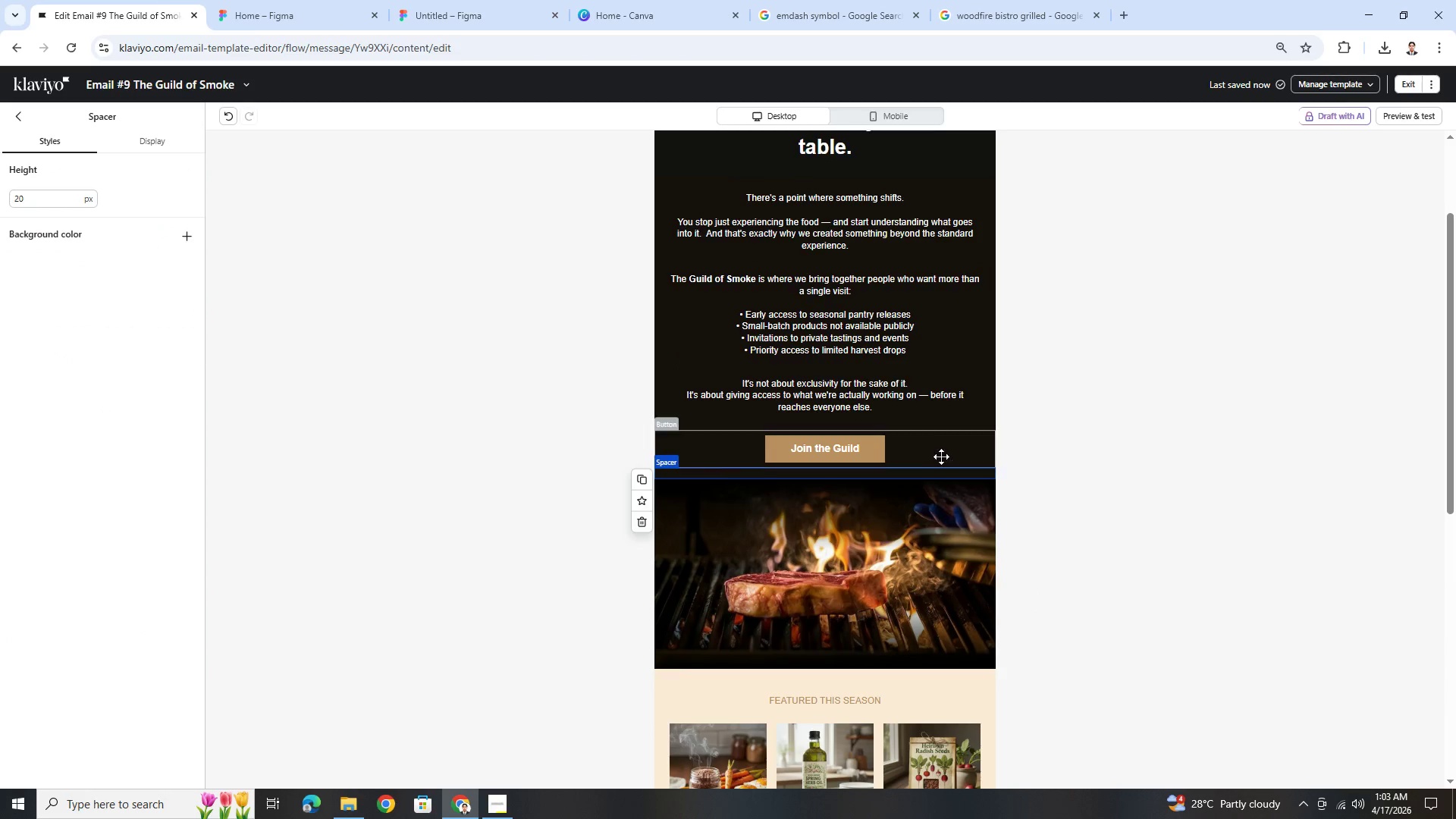 
left_click([940, 453])
 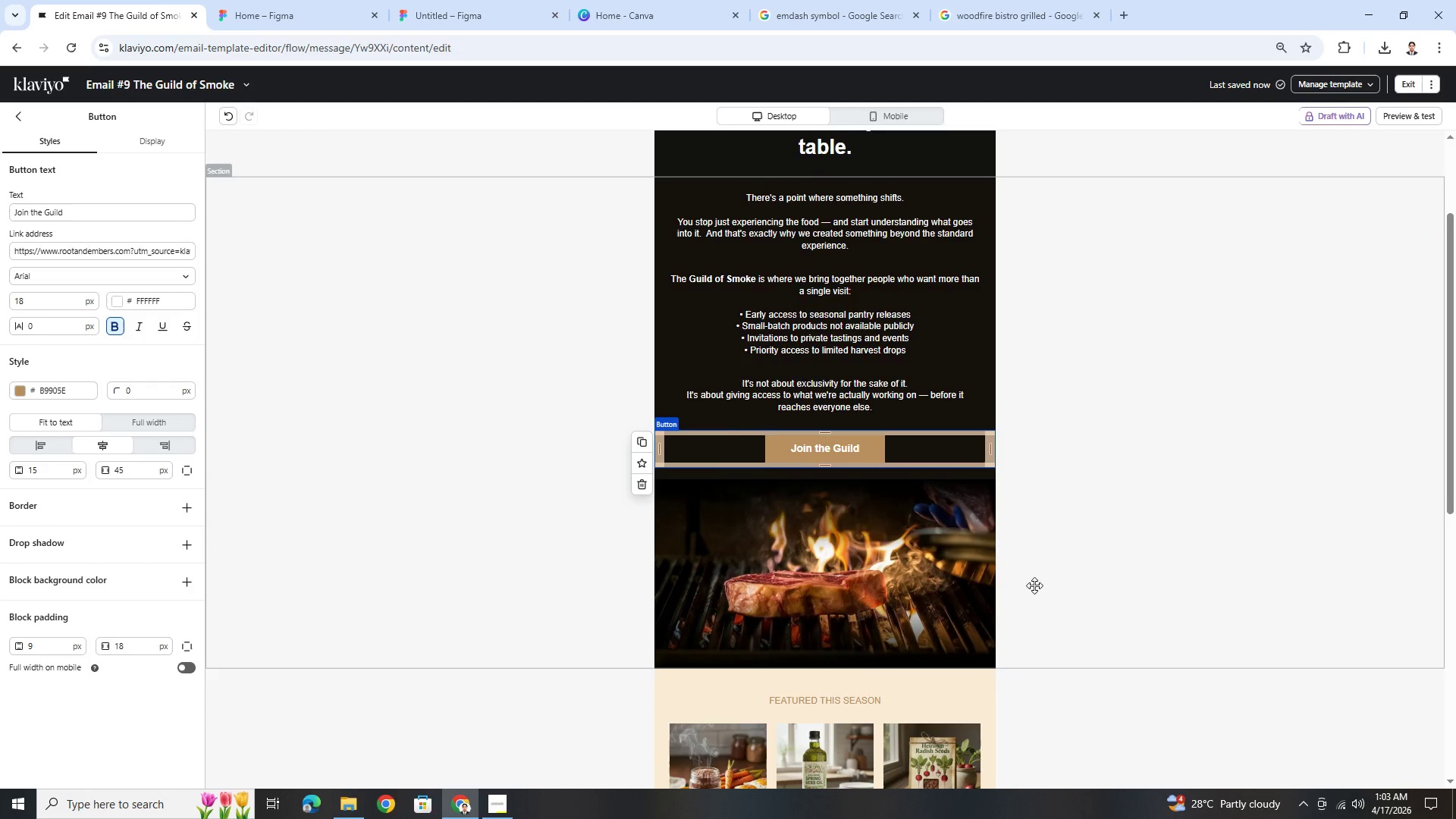 
scroll: coordinate [1040, 595], scroll_direction: down, amount: 5.0
 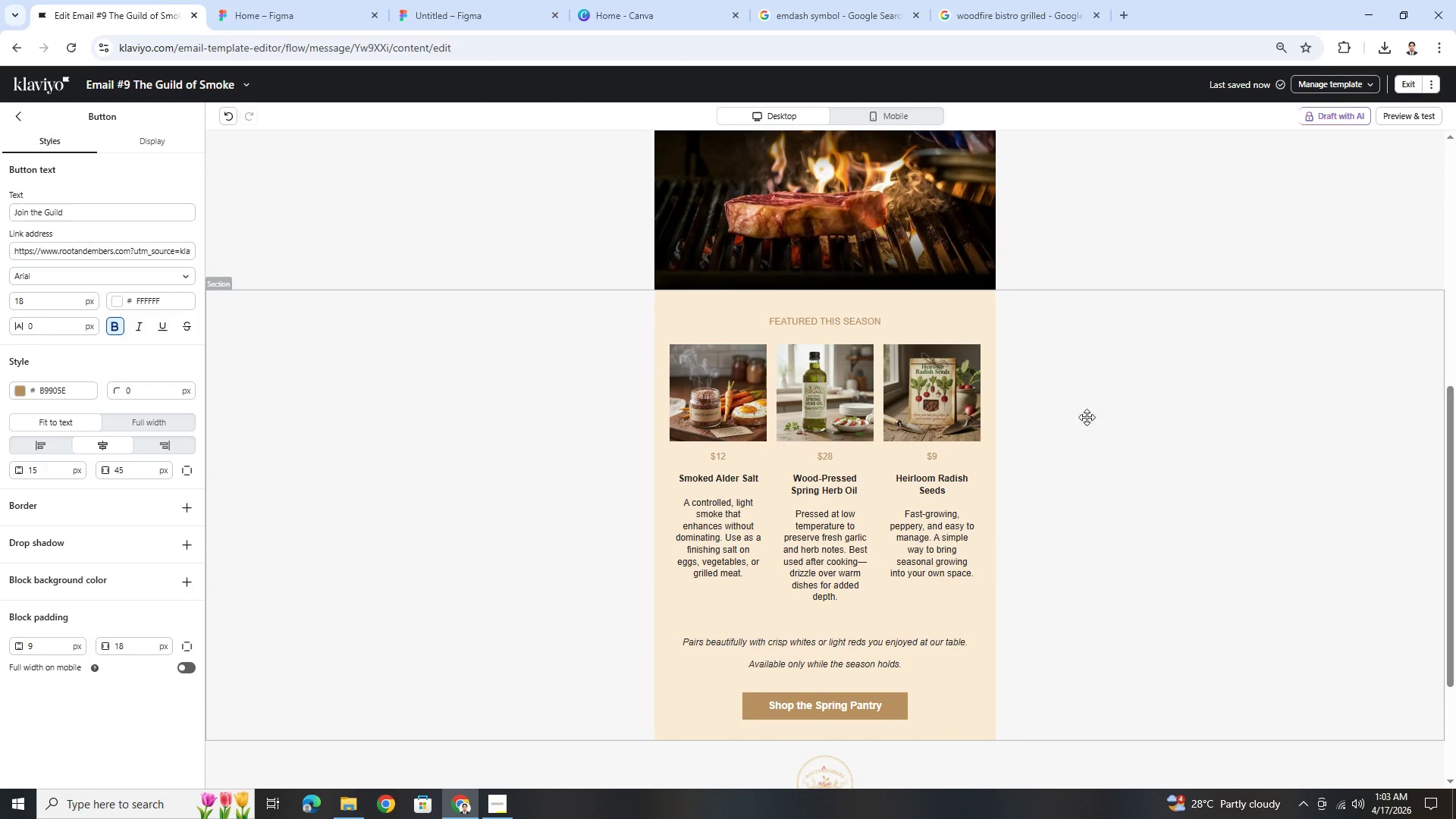 
left_click([1087, 414])
 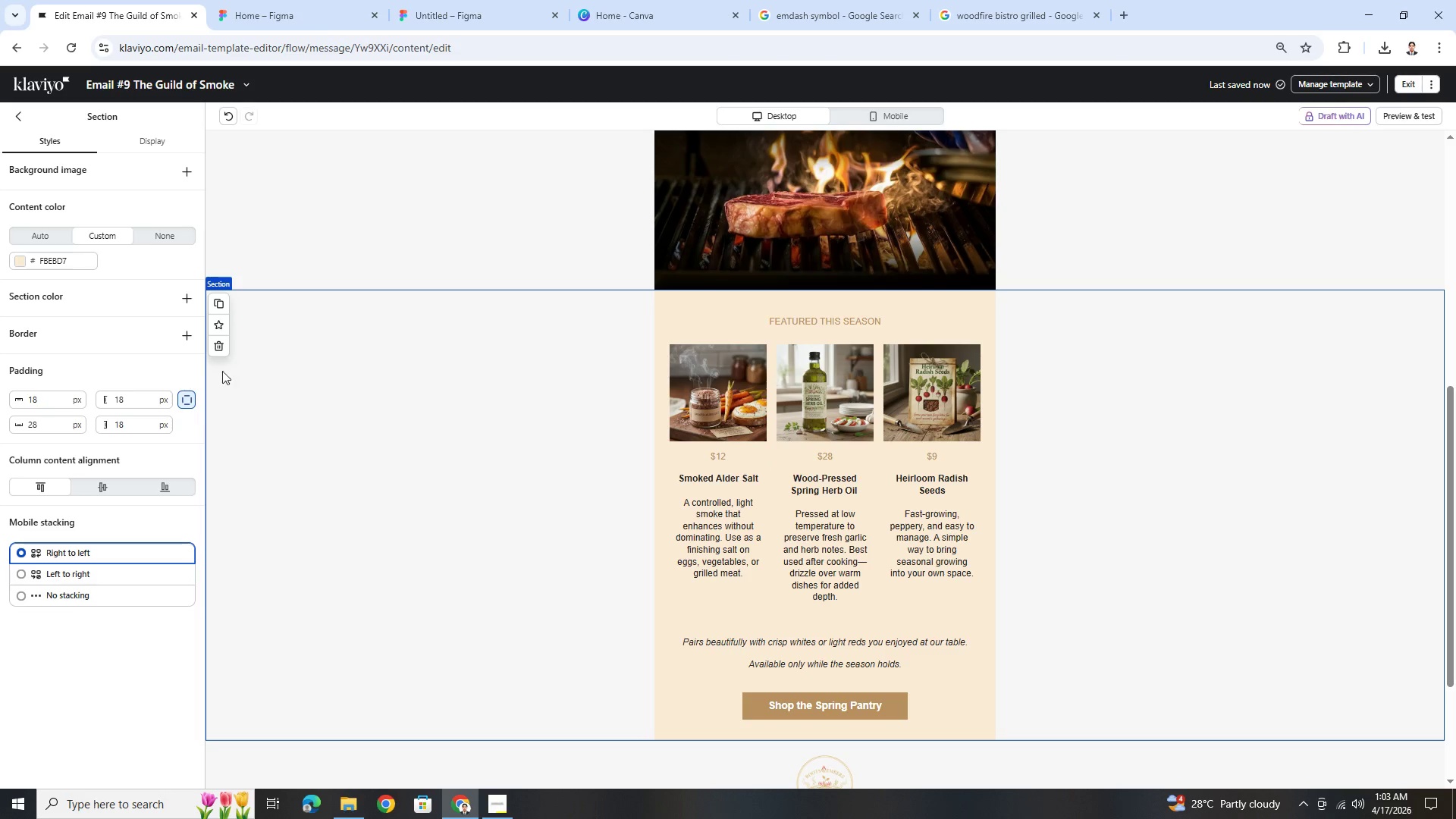 
left_click([223, 350])
 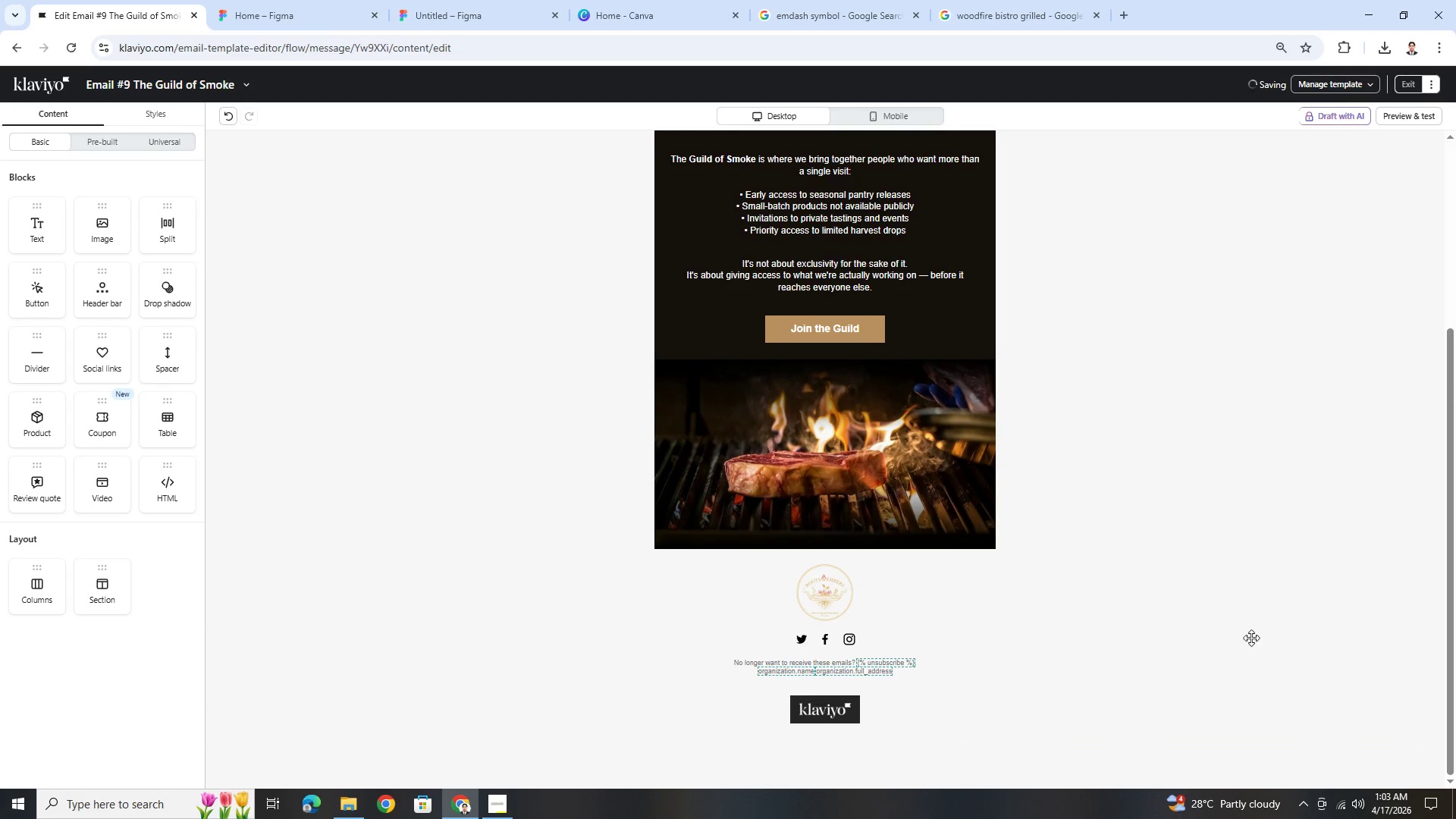 
scroll: coordinate [1220, 660], scroll_direction: up, amount: 4.0
 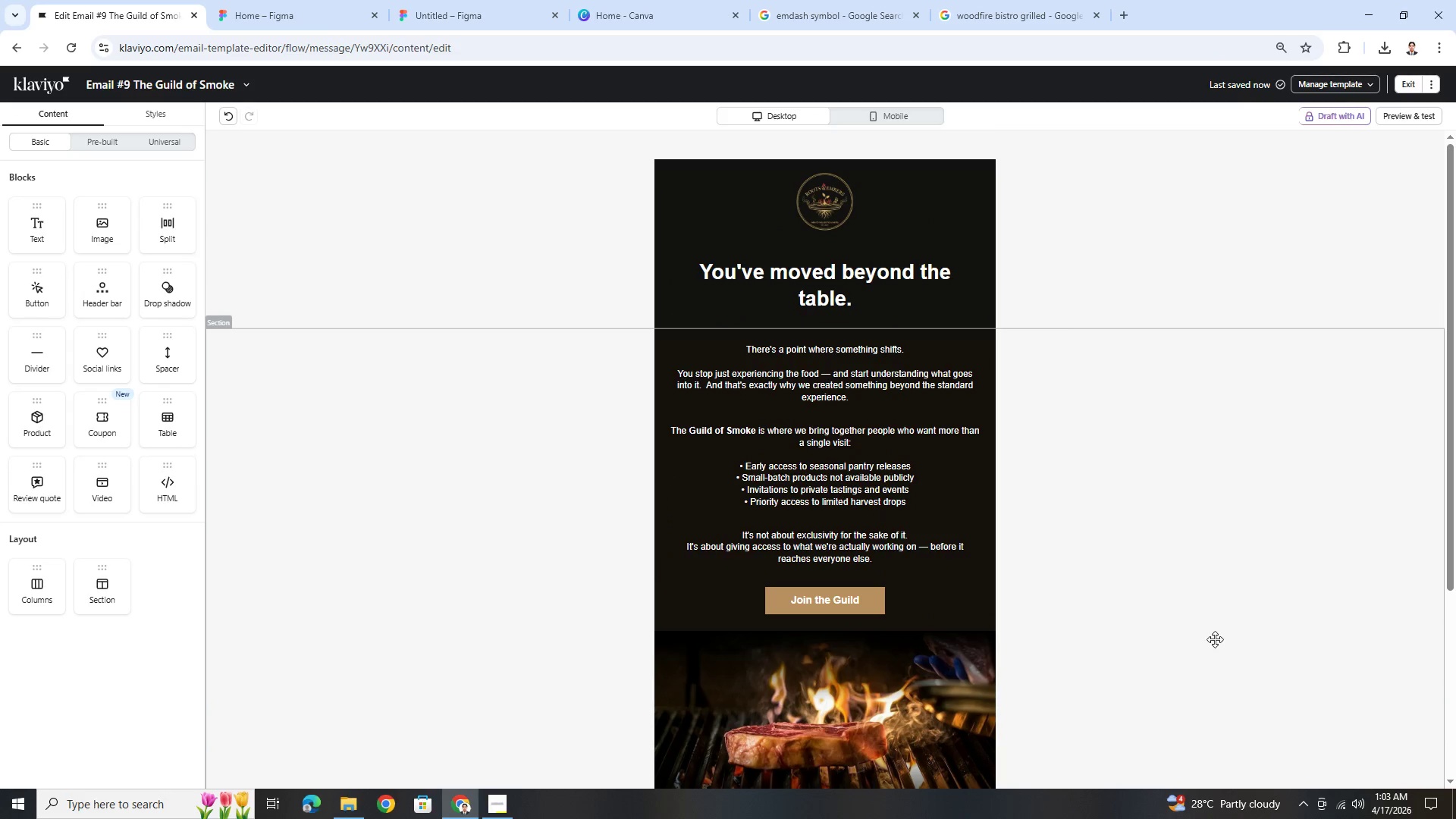 
scroll: coordinate [1213, 651], scroll_direction: down, amount: 2.0
 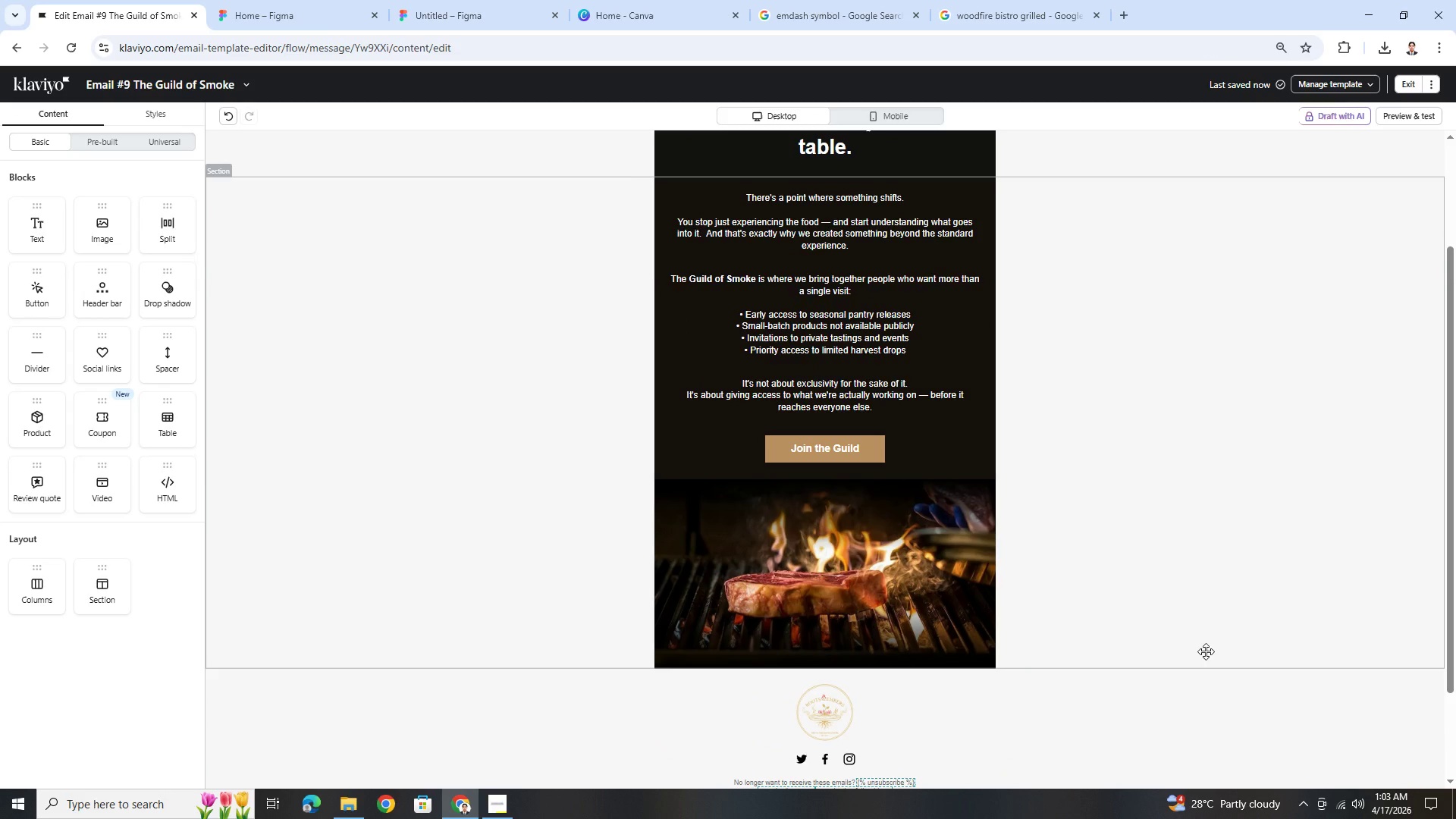 
scroll: coordinate [1206, 651], scroll_direction: up, amount: 3.0
 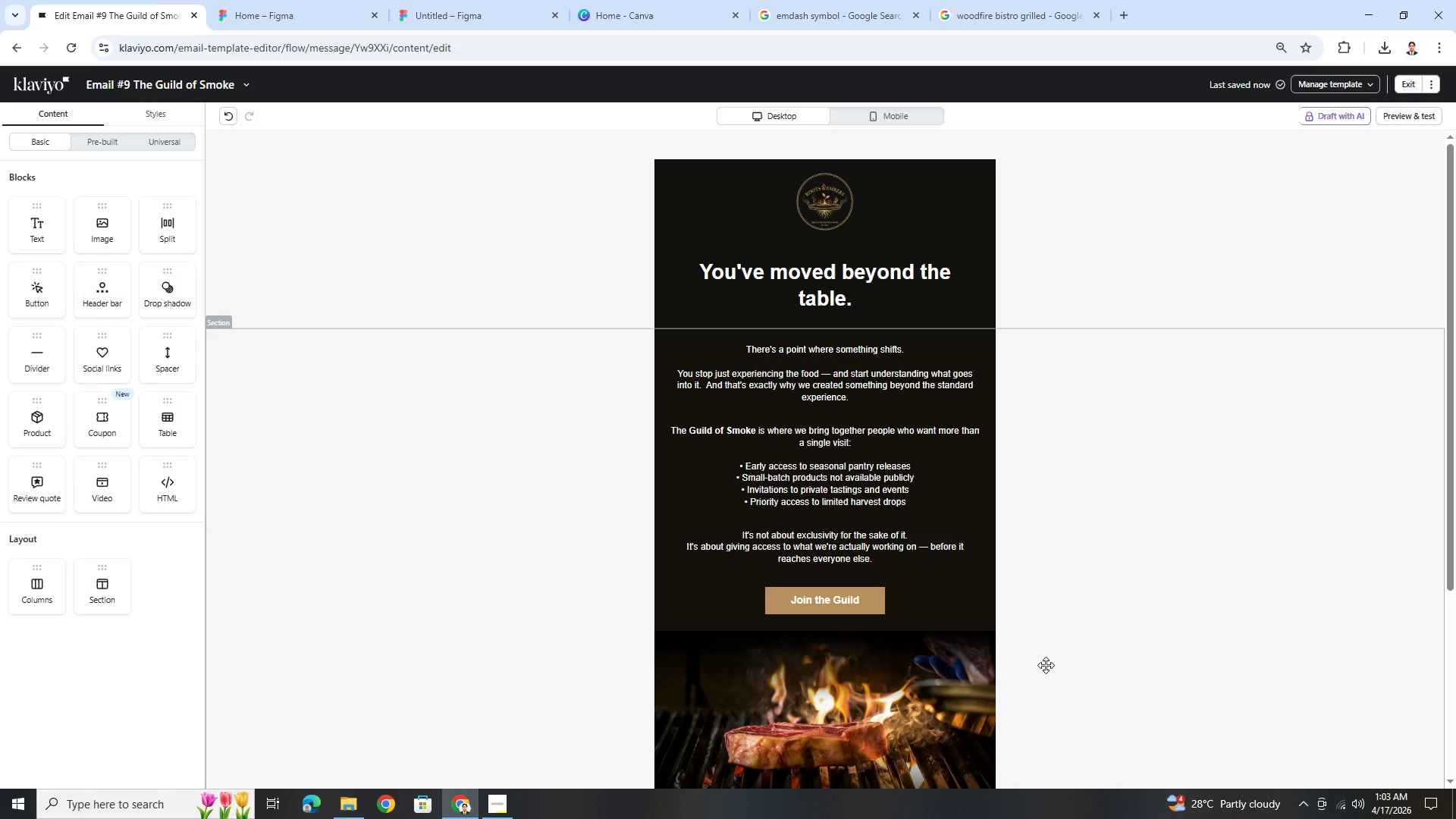 
wait(9.97)
 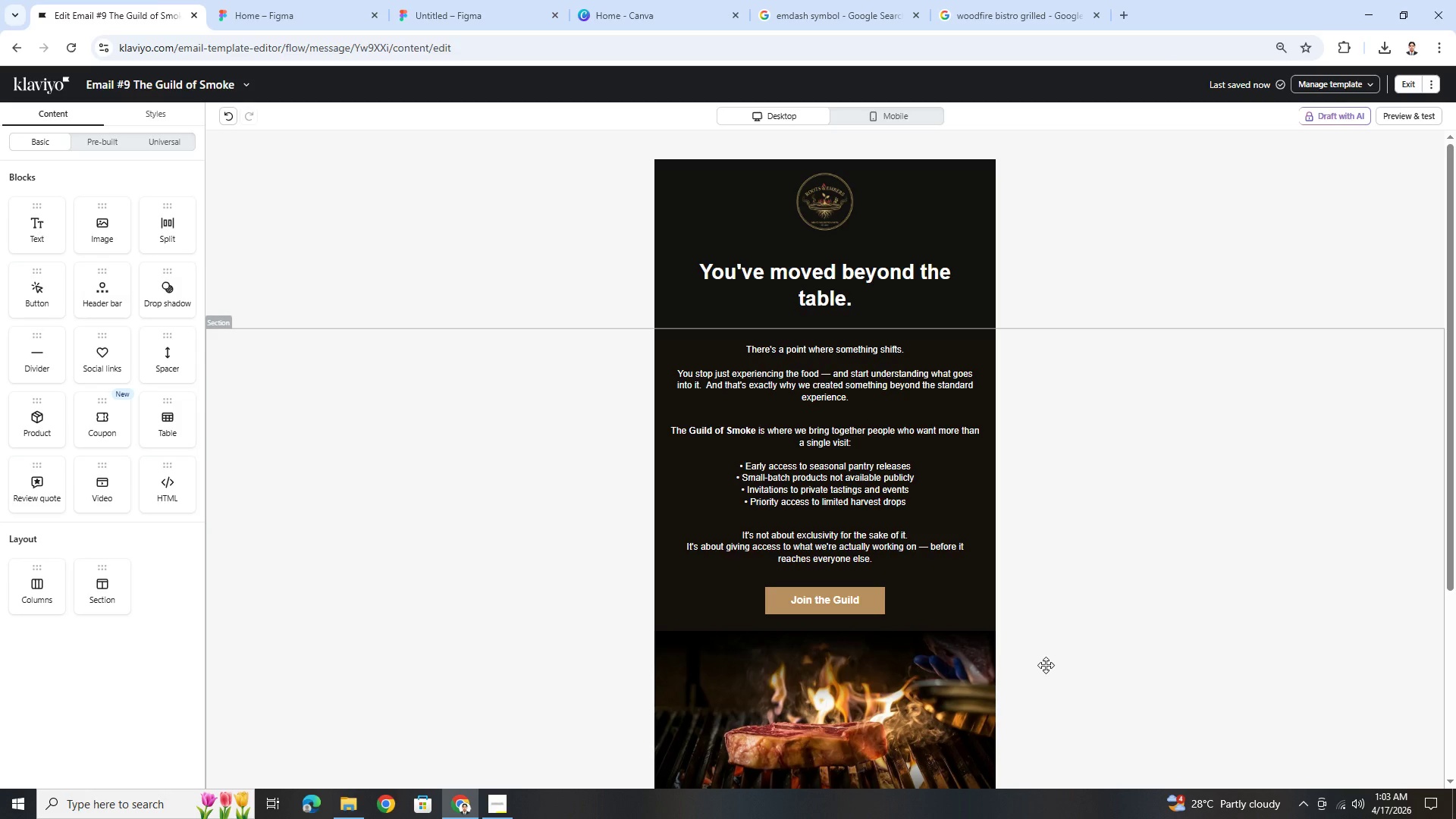 
scroll: coordinate [1090, 426], scroll_direction: down, amount: 2.0
 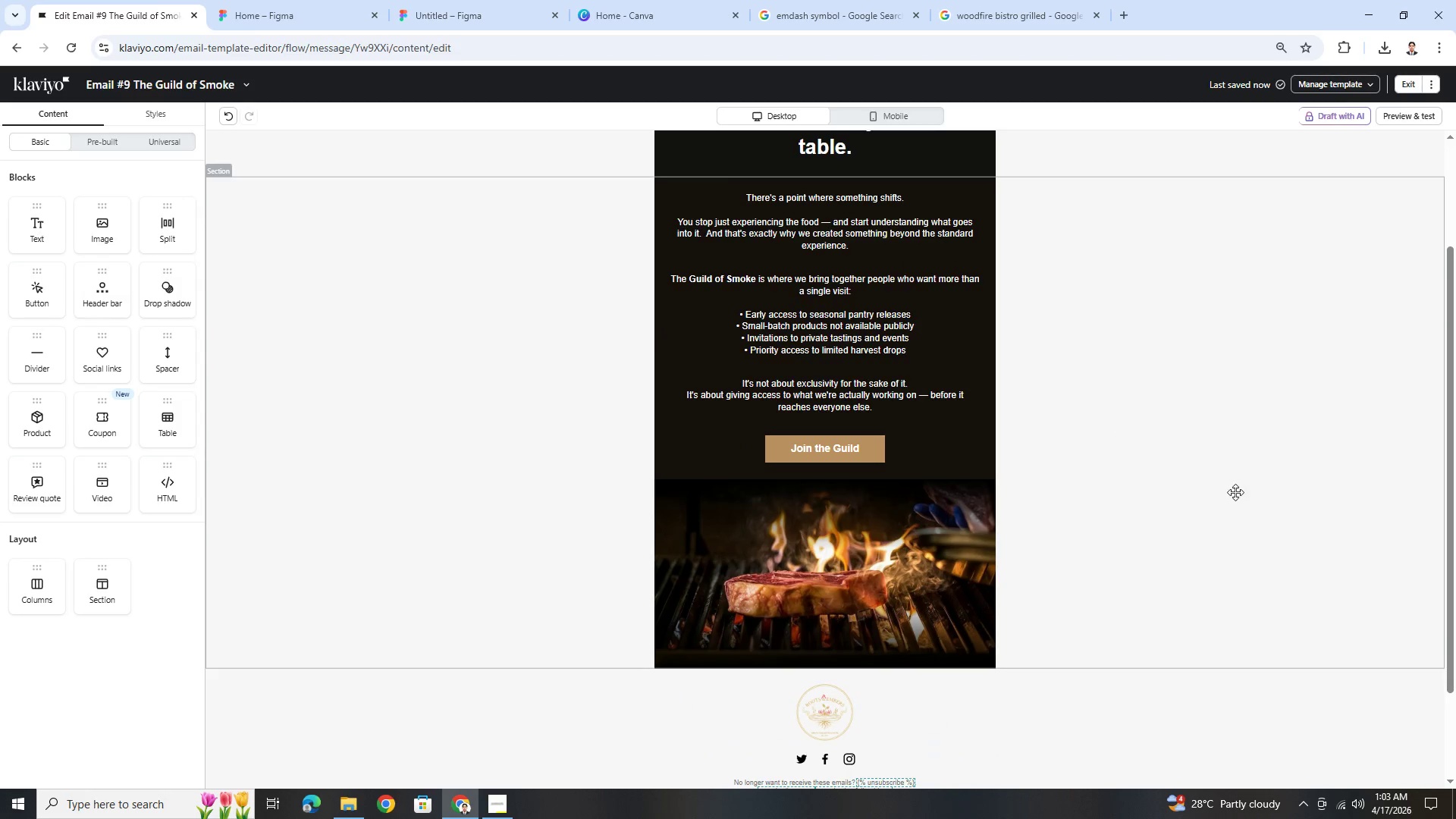 
scroll: coordinate [1235, 492], scroll_direction: up, amount: 1.0
 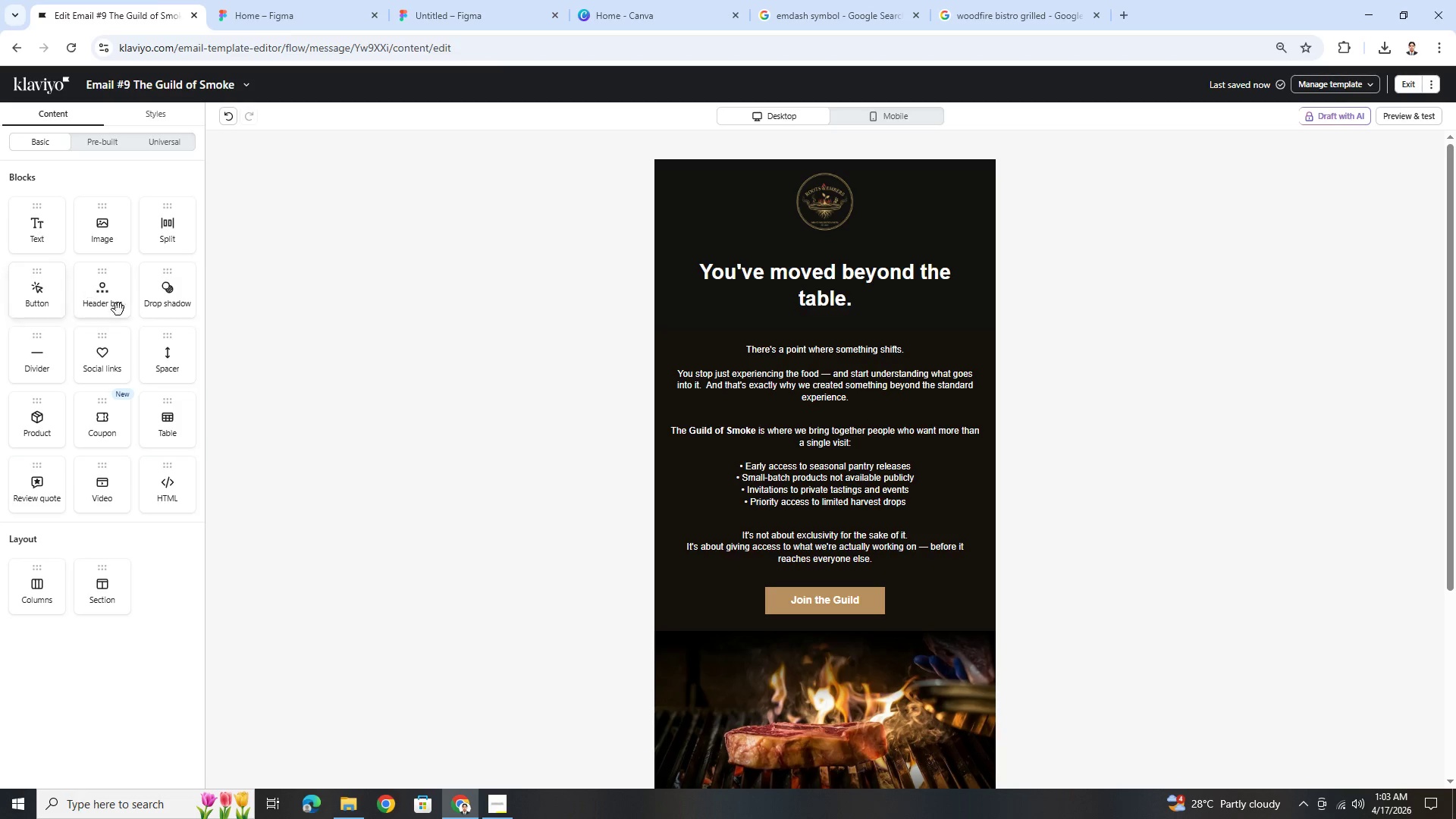 
left_click_drag(start_coordinate=[45, 367], to_coordinate=[773, 427])
 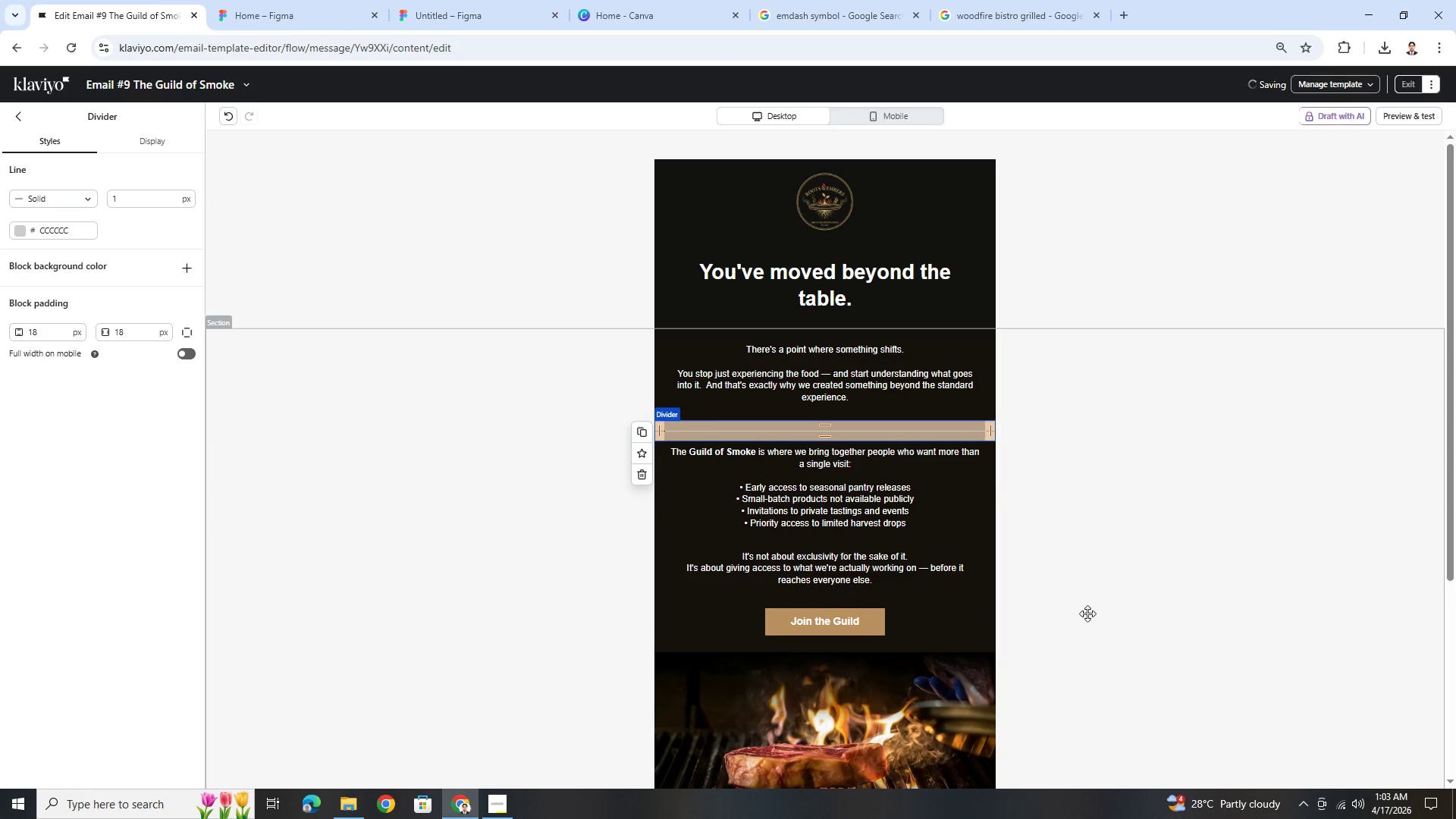 
left_click([1097, 638])
 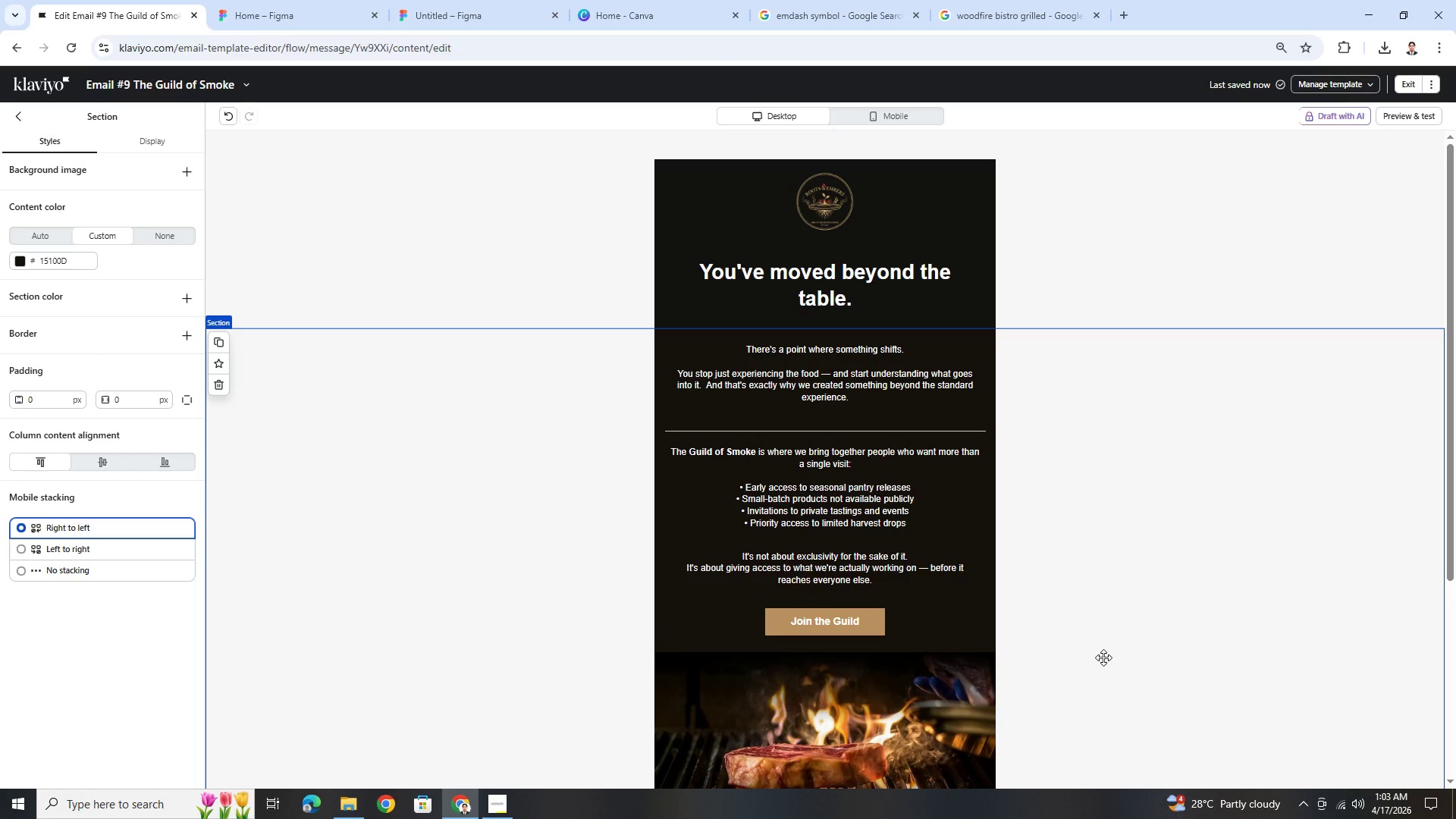 
wait(6.8)
 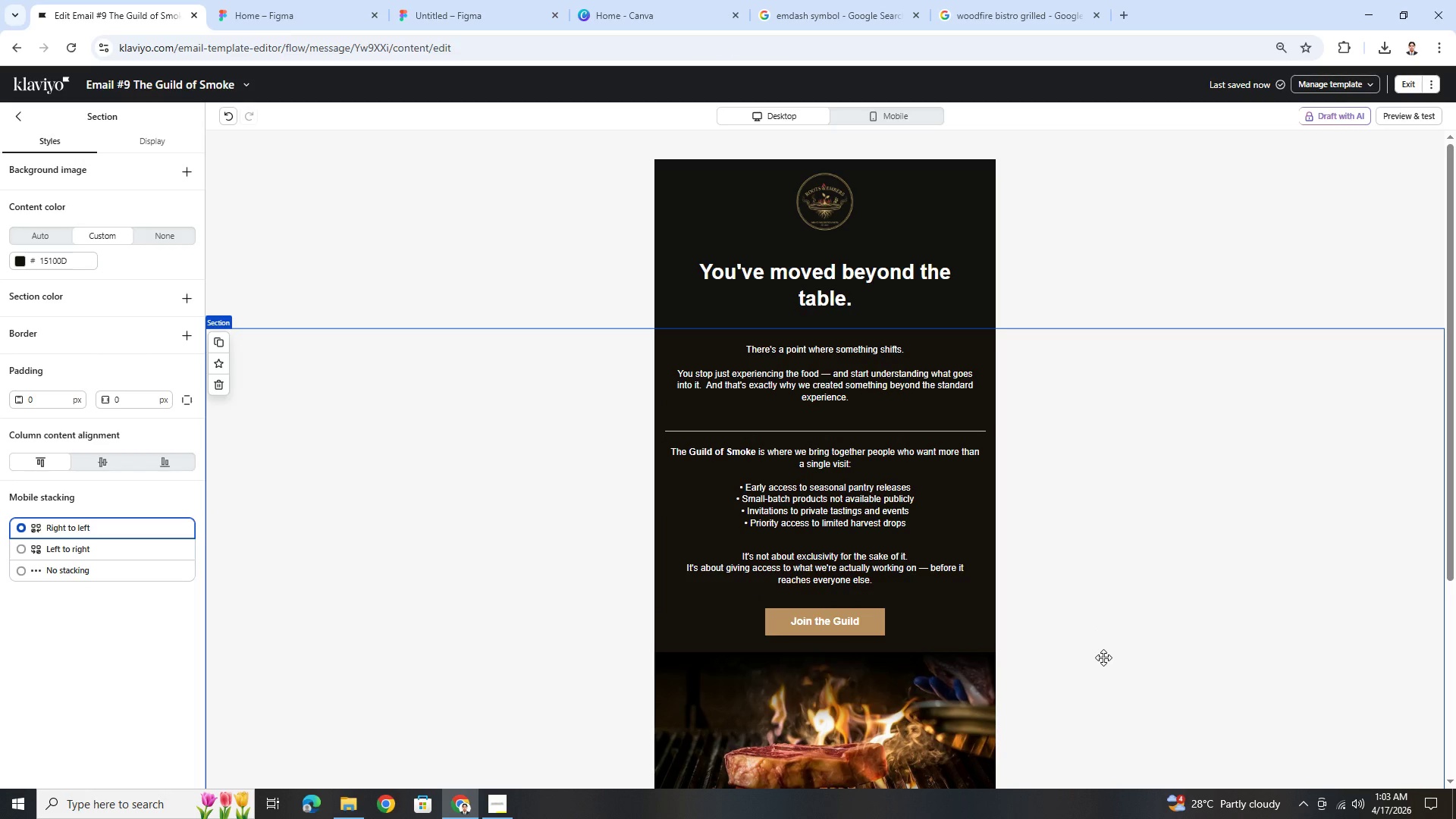 
scroll: coordinate [1103, 657], scroll_direction: down, amount: 1.0
 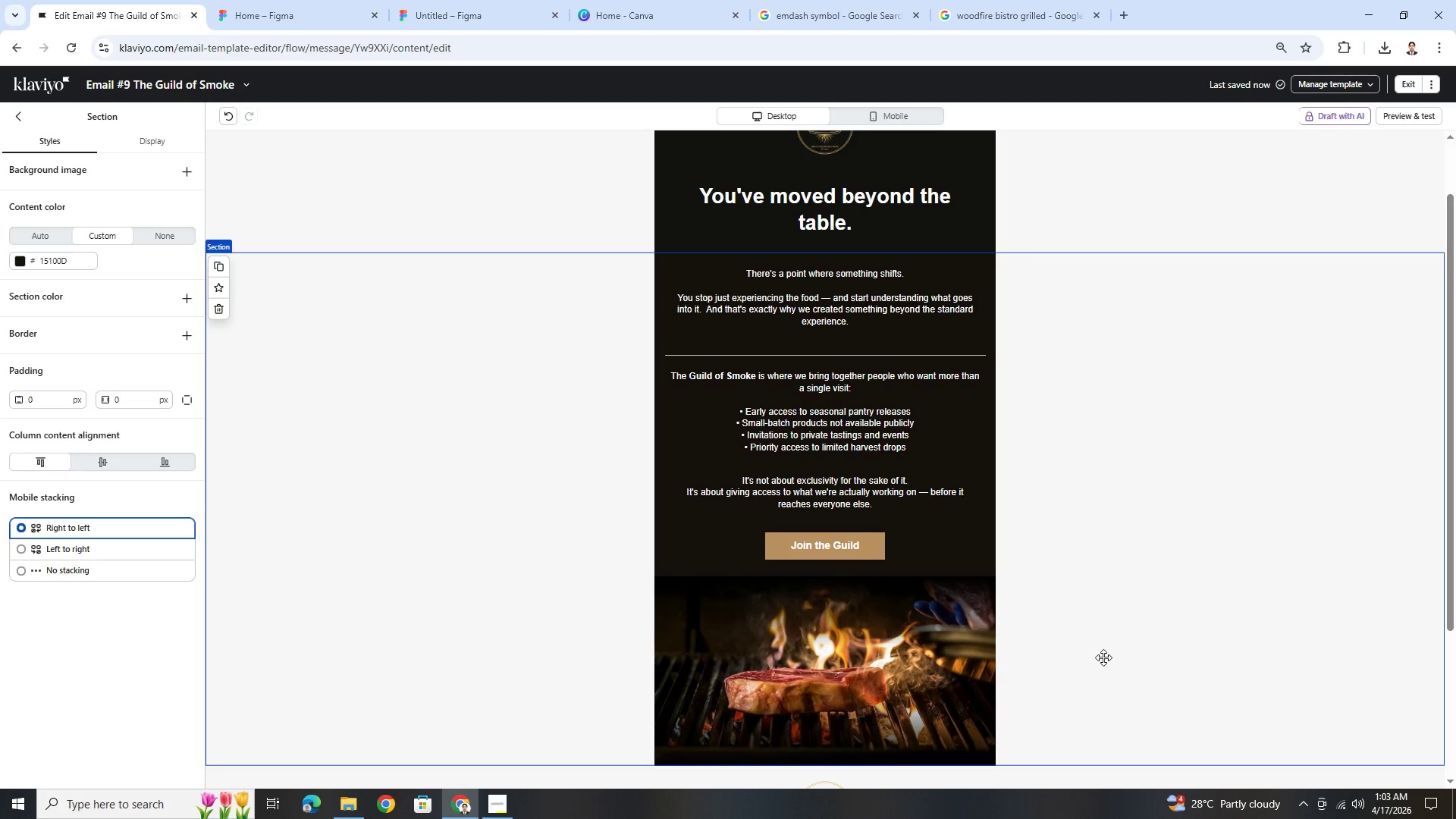 
scroll: coordinate [1103, 657], scroll_direction: up, amount: 2.0
 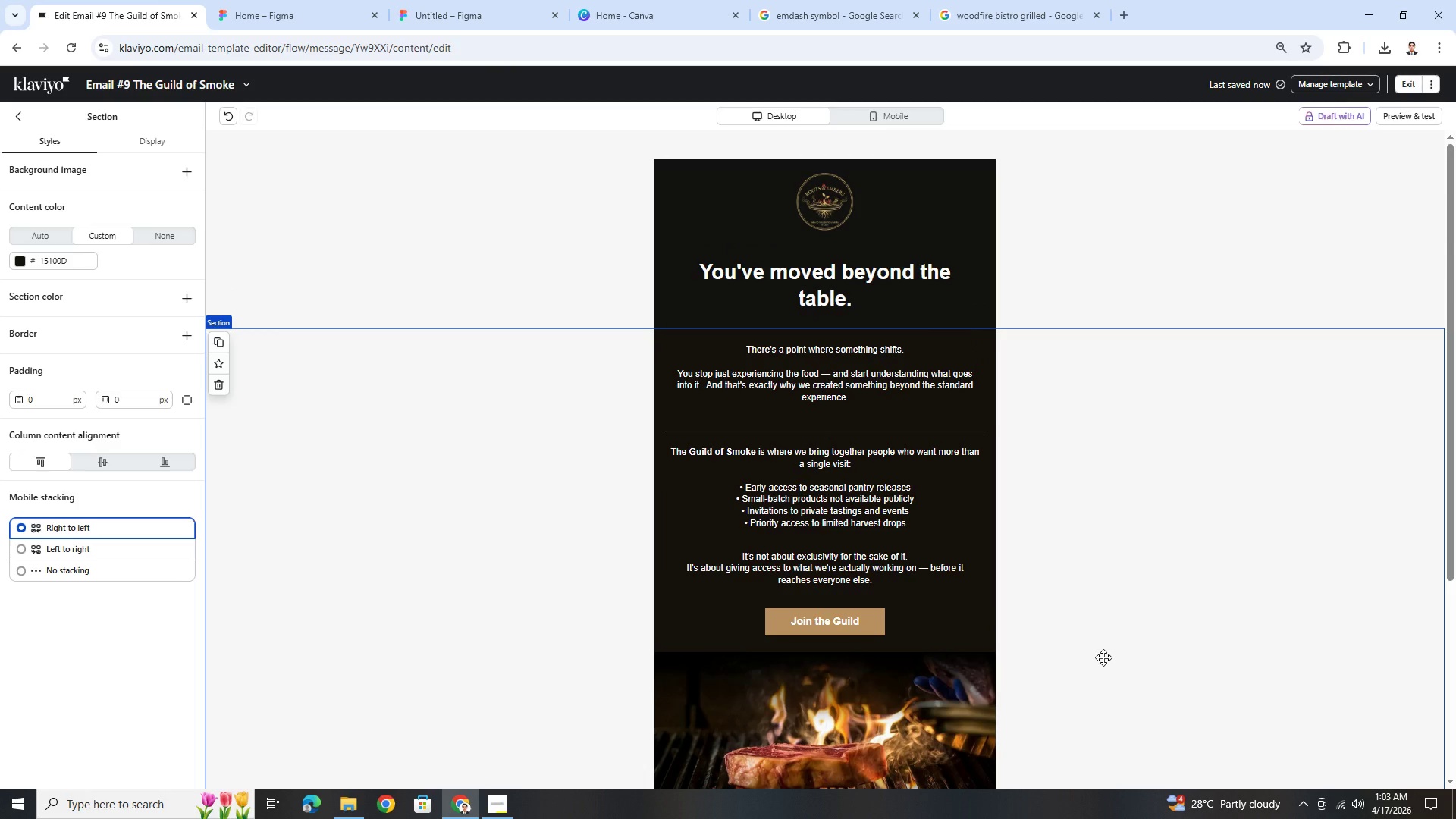 
scroll: coordinate [1103, 657], scroll_direction: down, amount: 3.0
 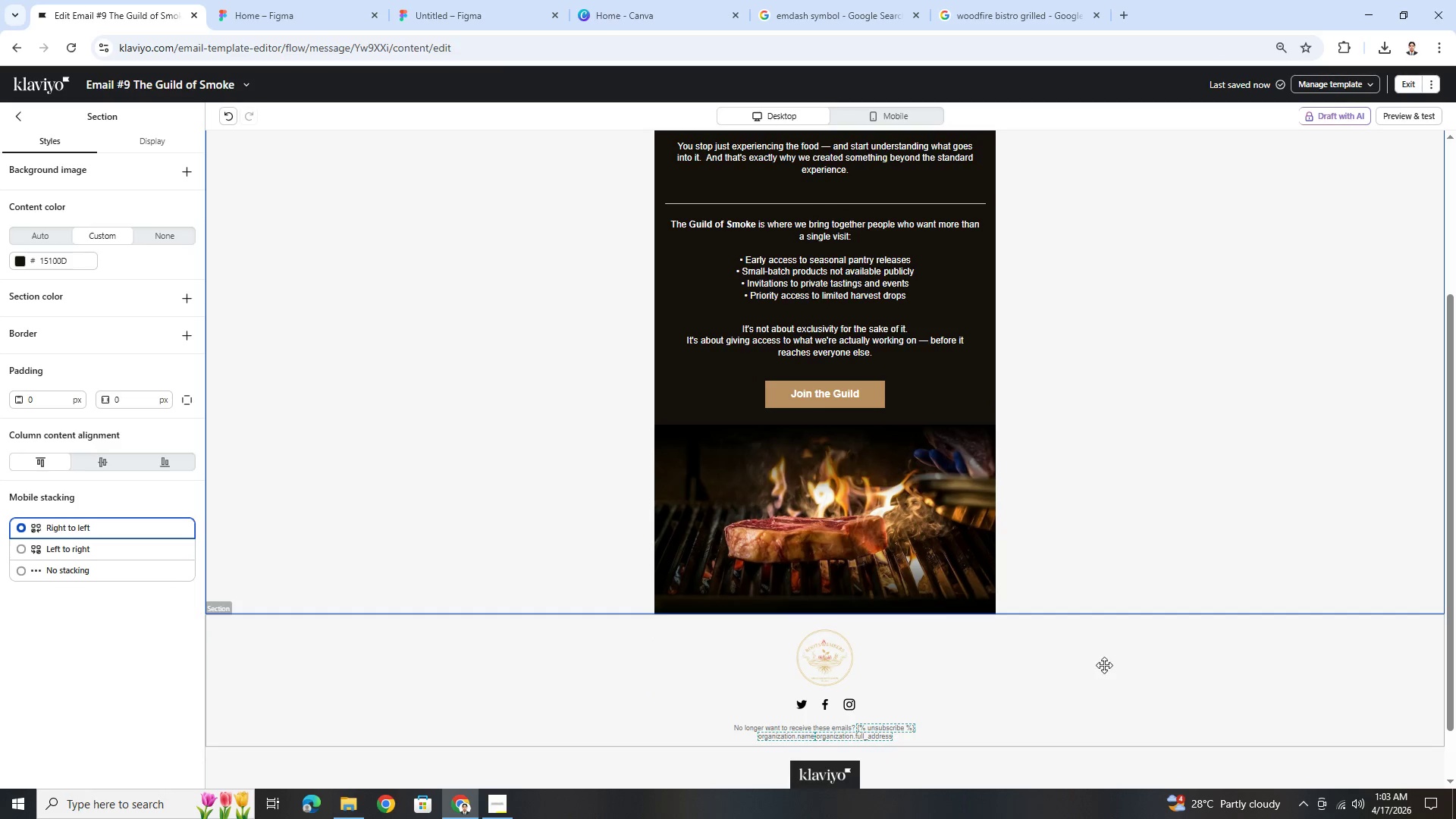 
left_click([1104, 667])
 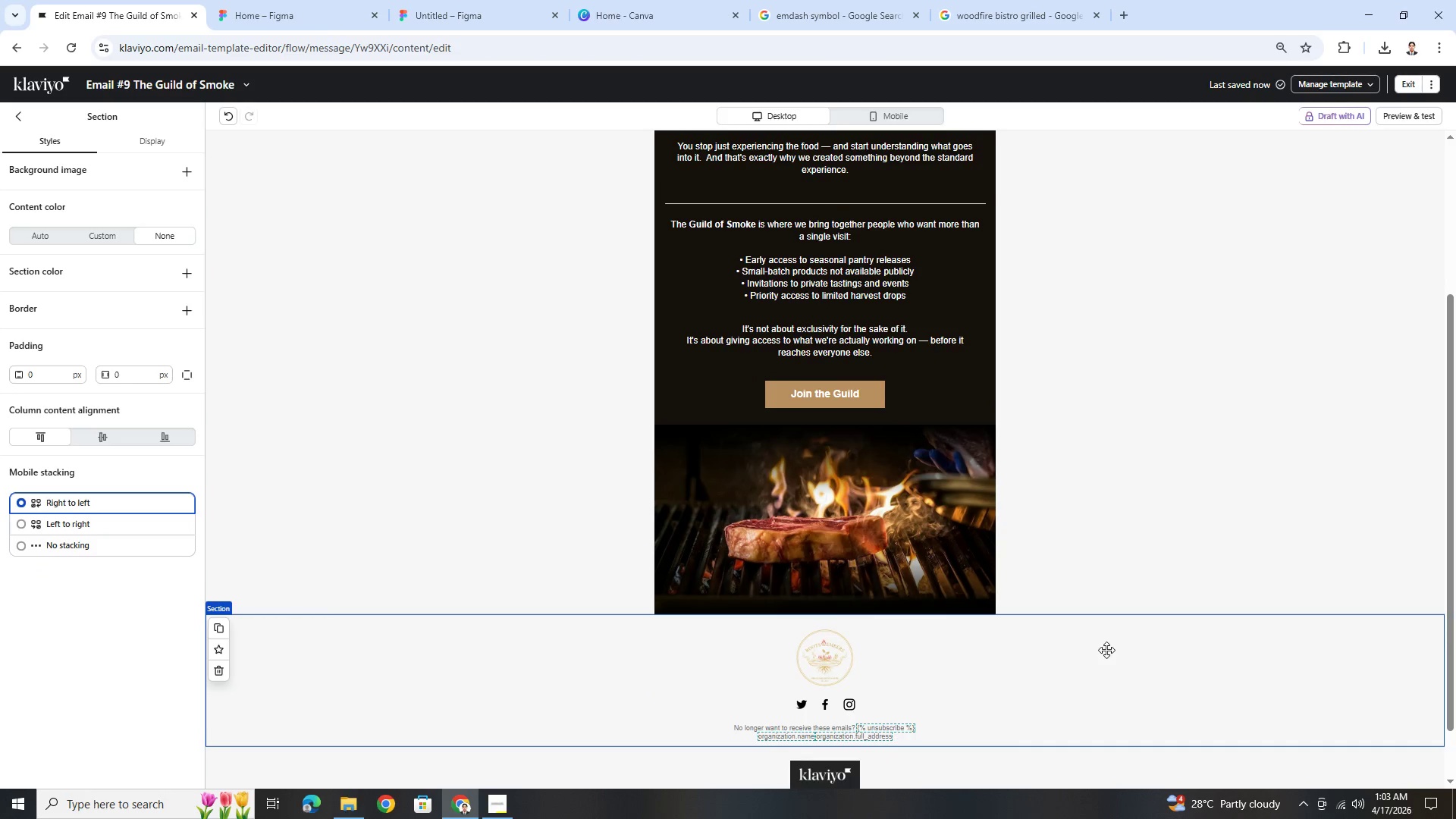 
scroll: coordinate [1106, 649], scroll_direction: up, amount: 4.0
 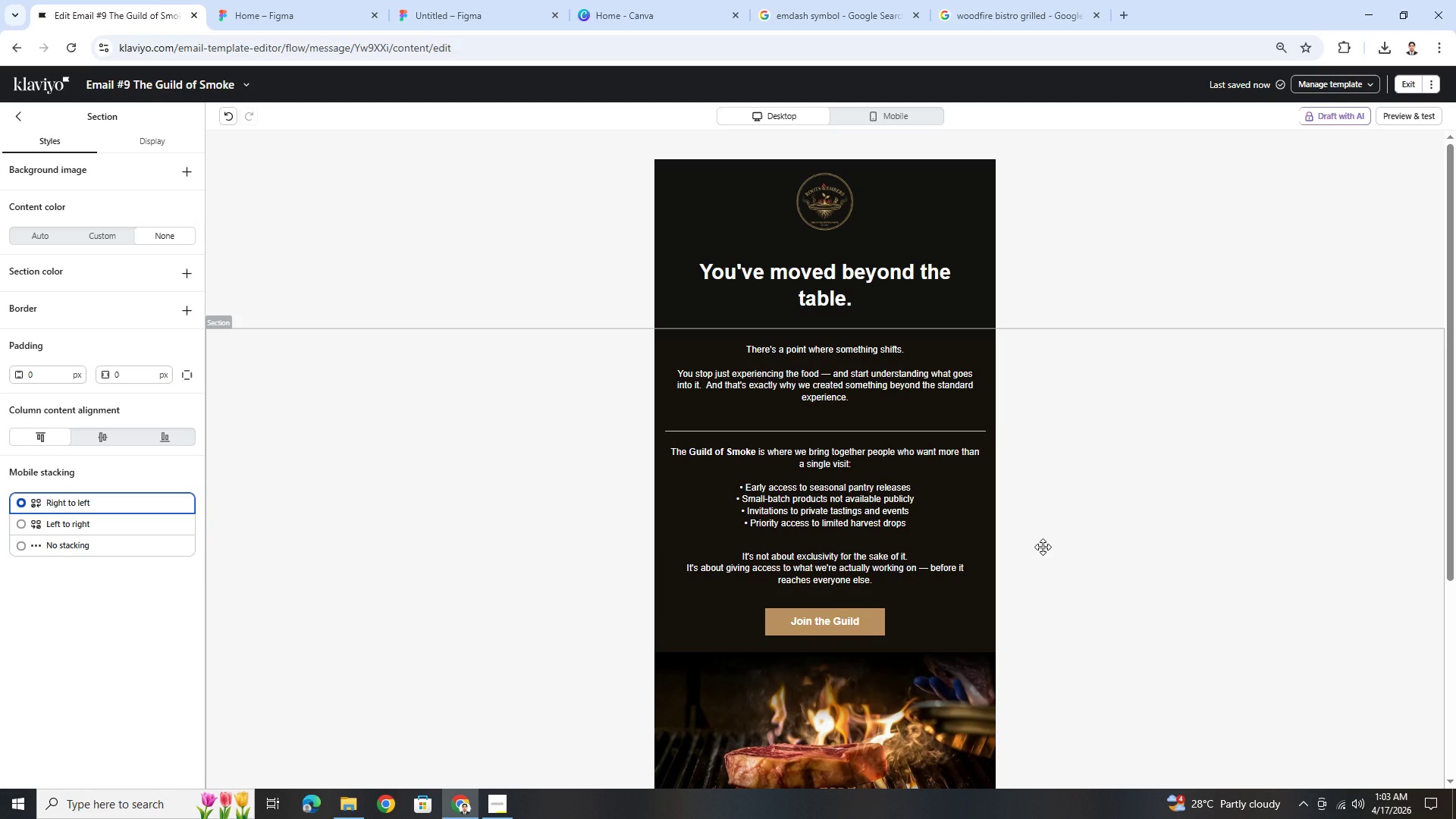 
wait(15.34)
 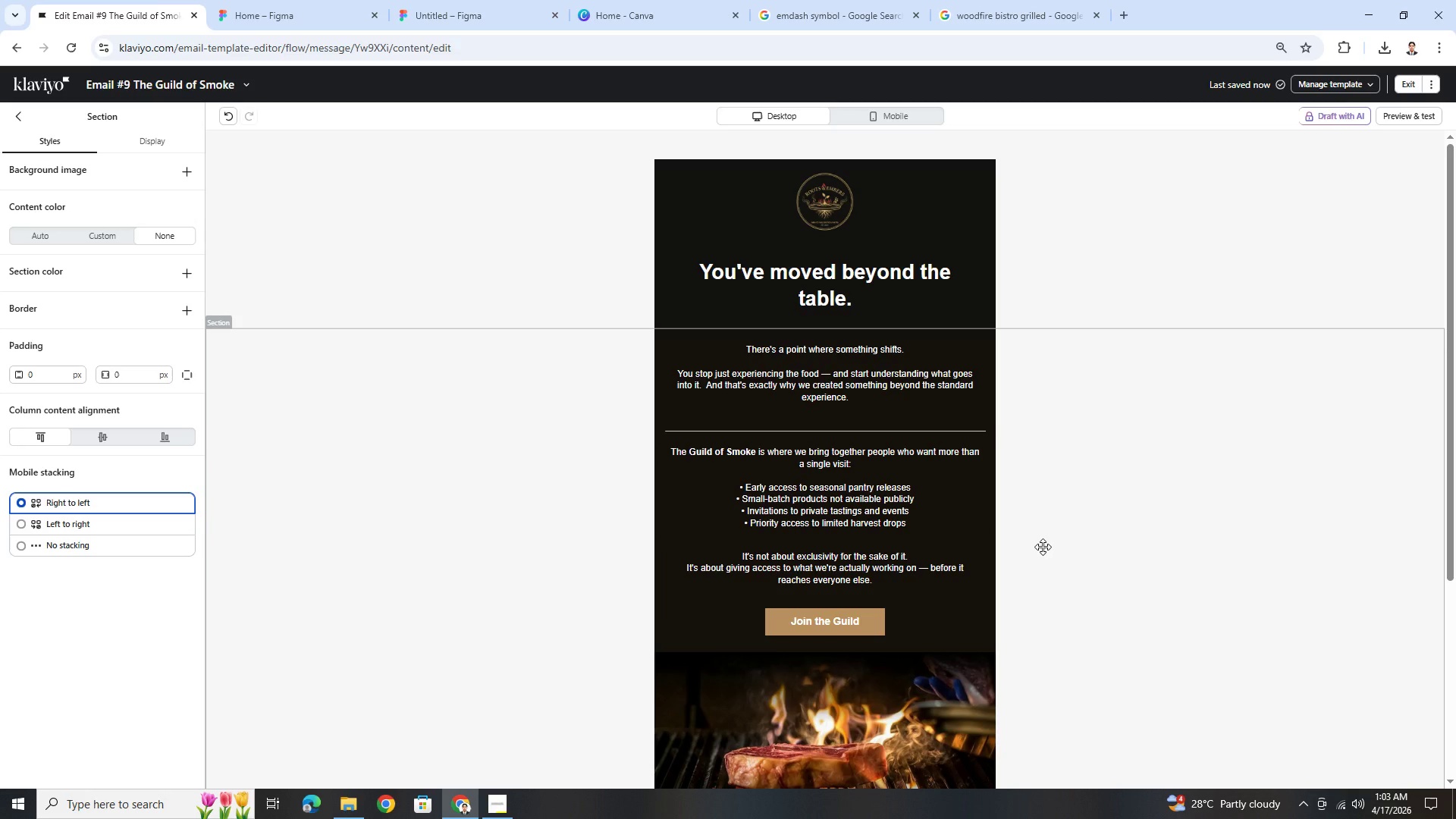 
double_click([744, 451])
 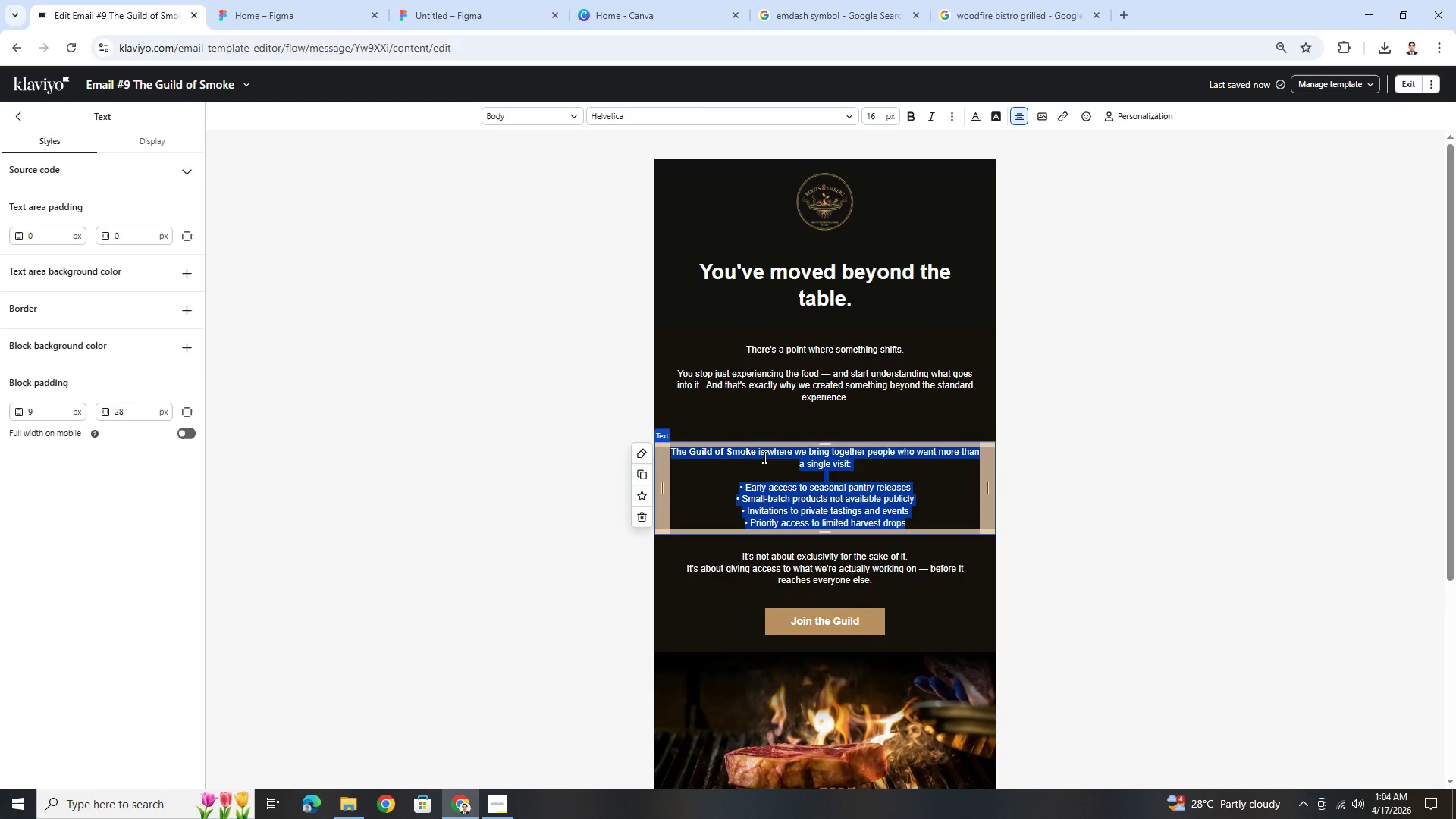 
left_click([767, 455])
 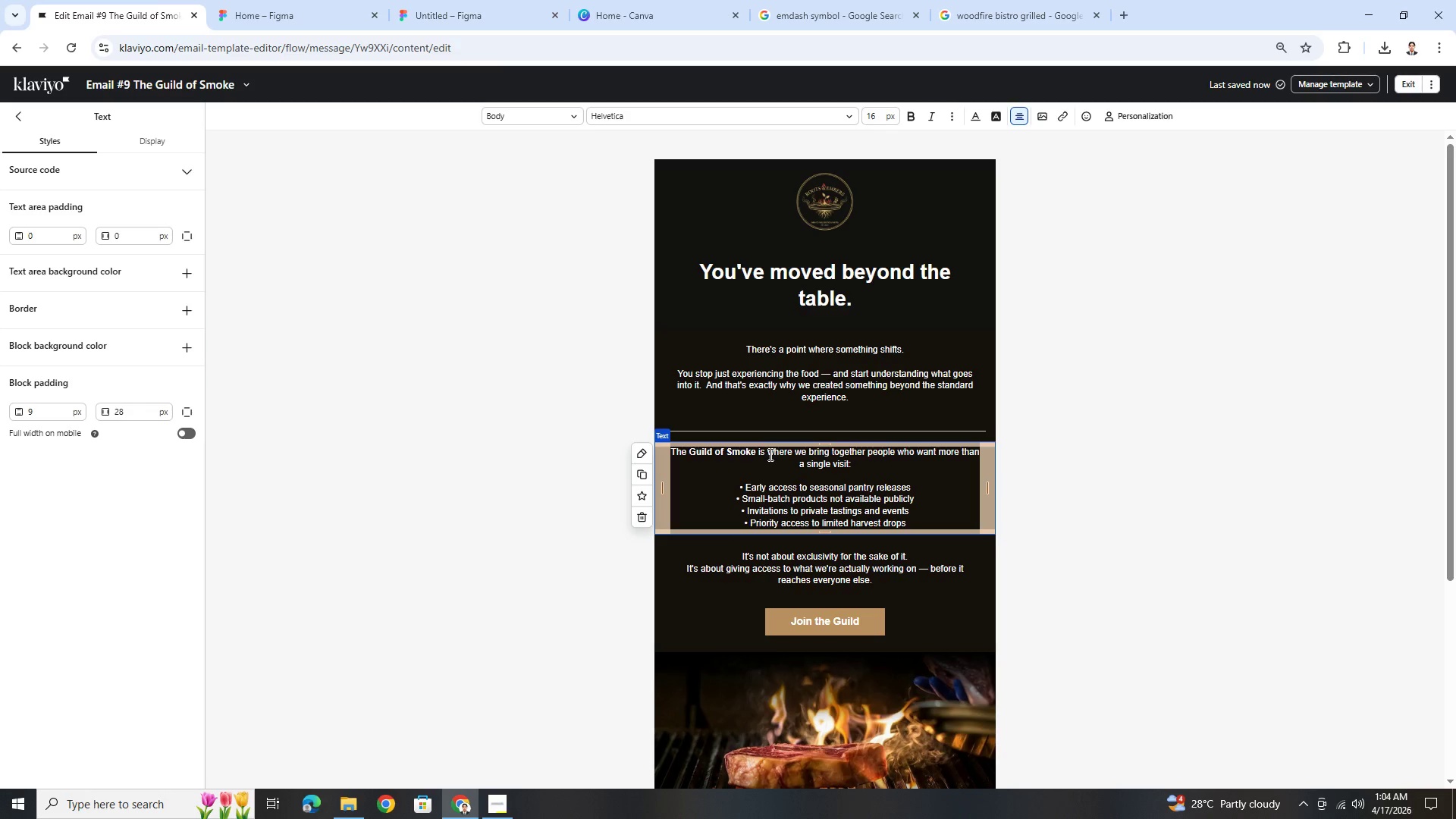 
wait(11.98)
 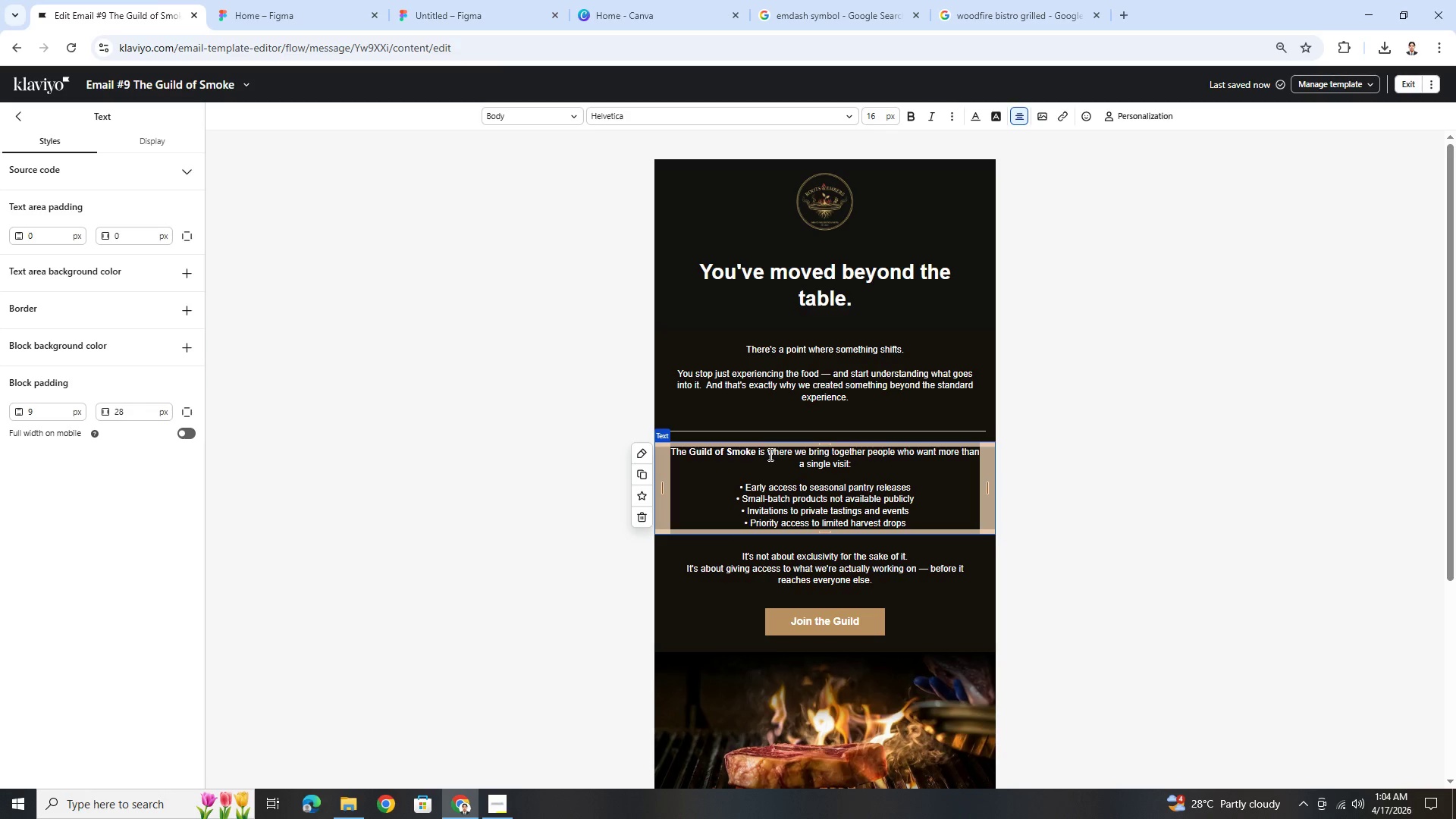 
left_click([1101, 577])
 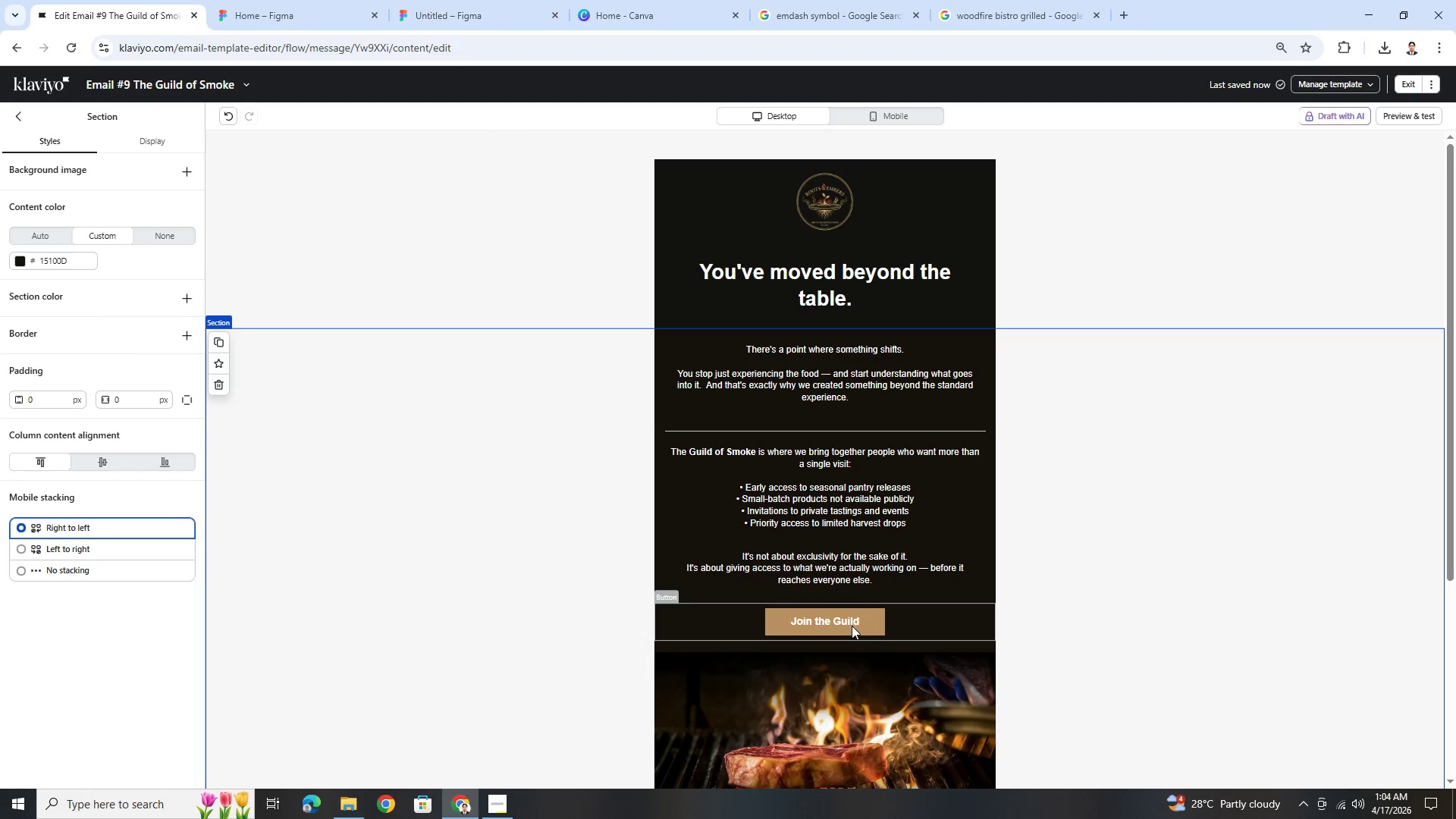 
scroll: coordinate [850, 620], scroll_direction: down, amount: 5.0
 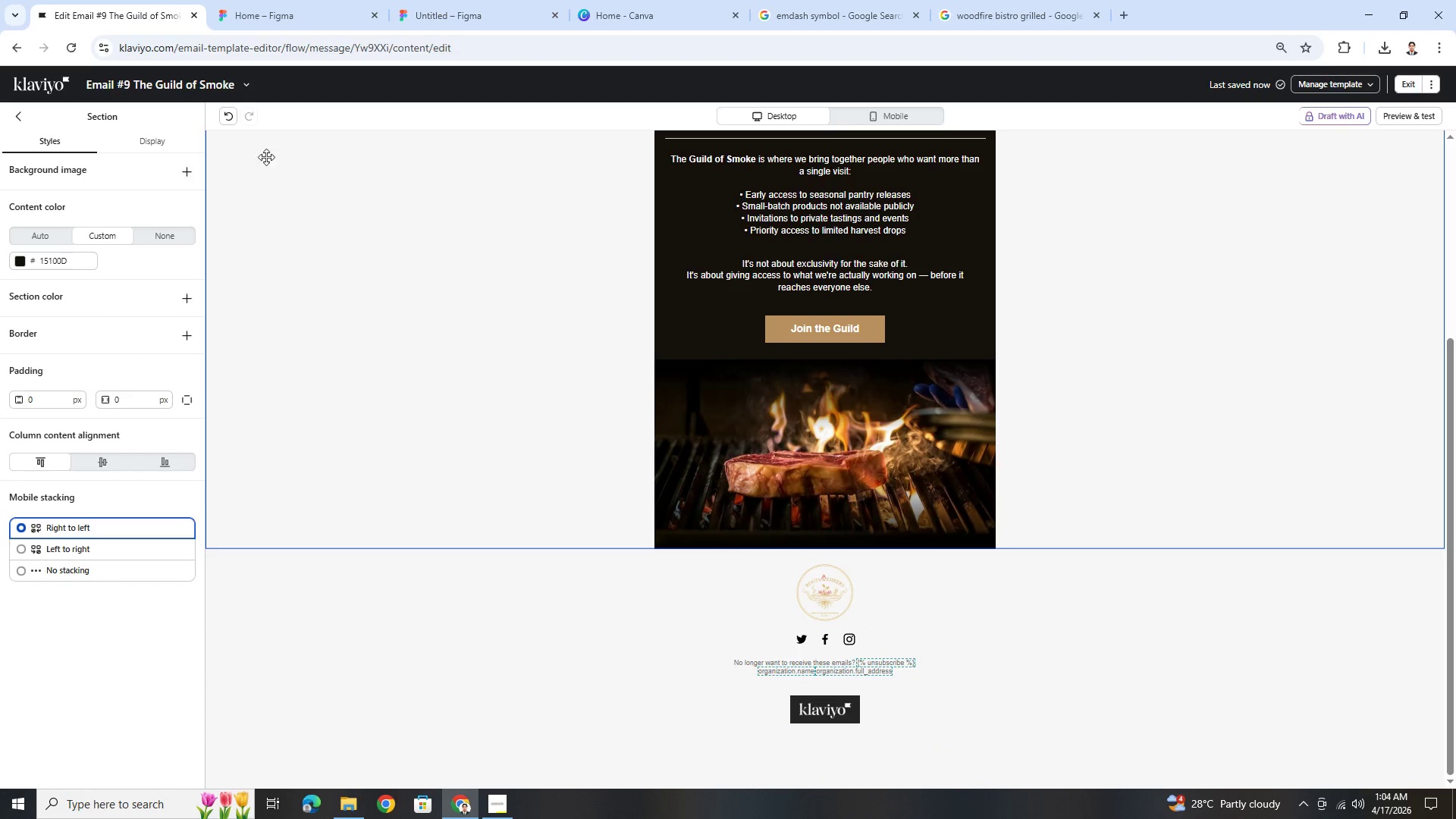 
scroll: coordinate [920, 435], scroll_direction: up, amount: 3.0
 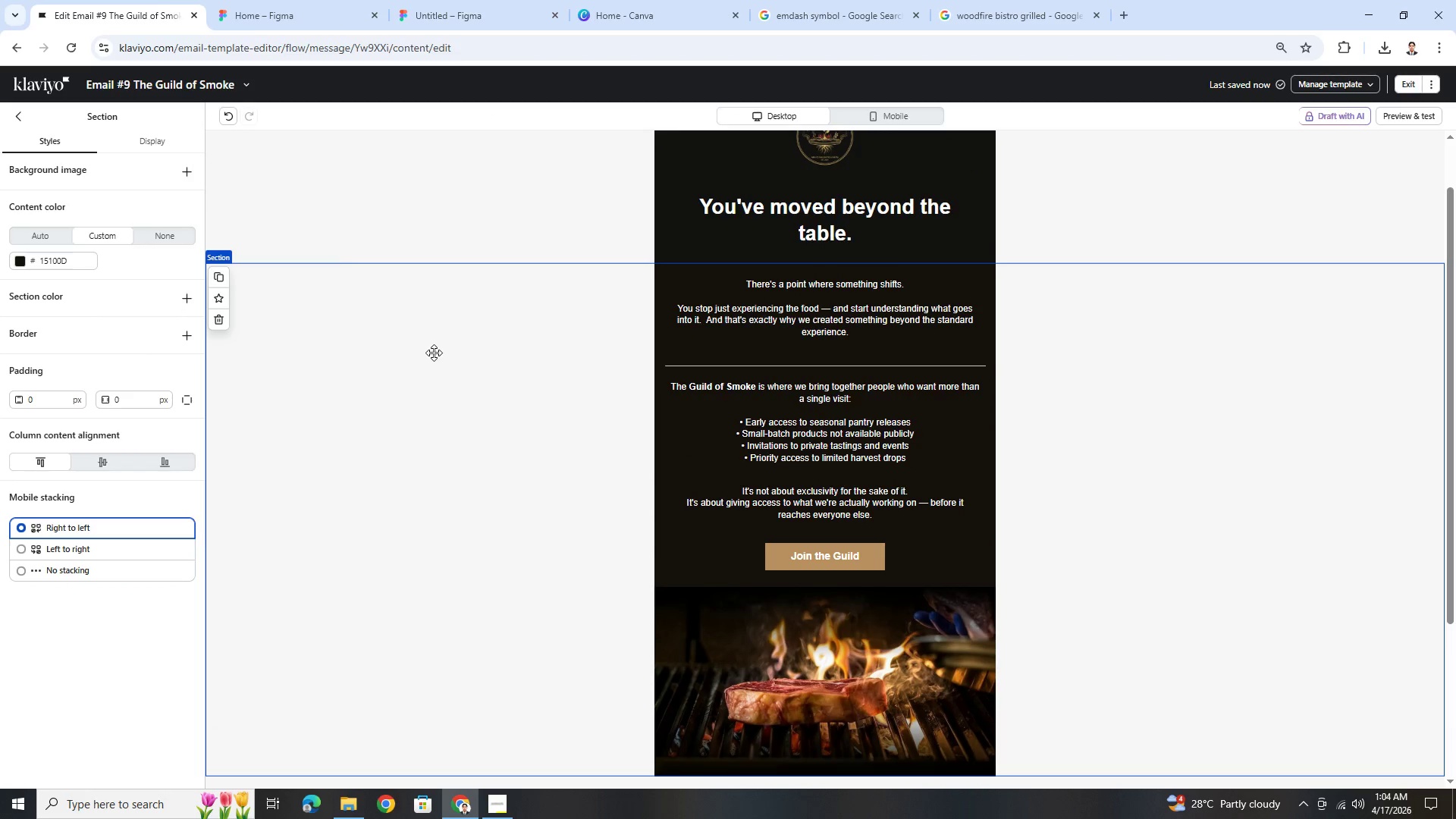 
left_click([221, 121])
 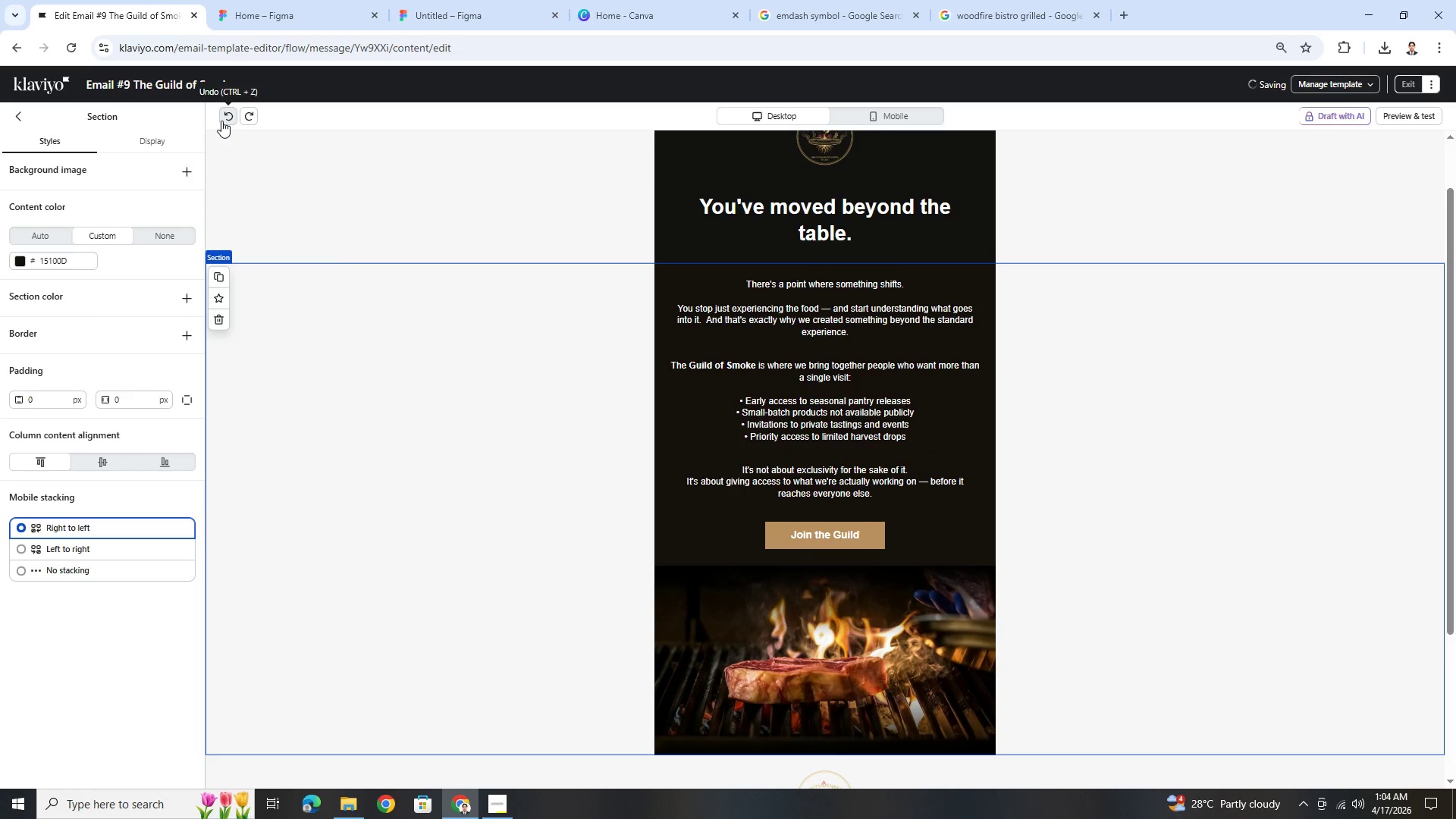 
left_click([221, 121])
 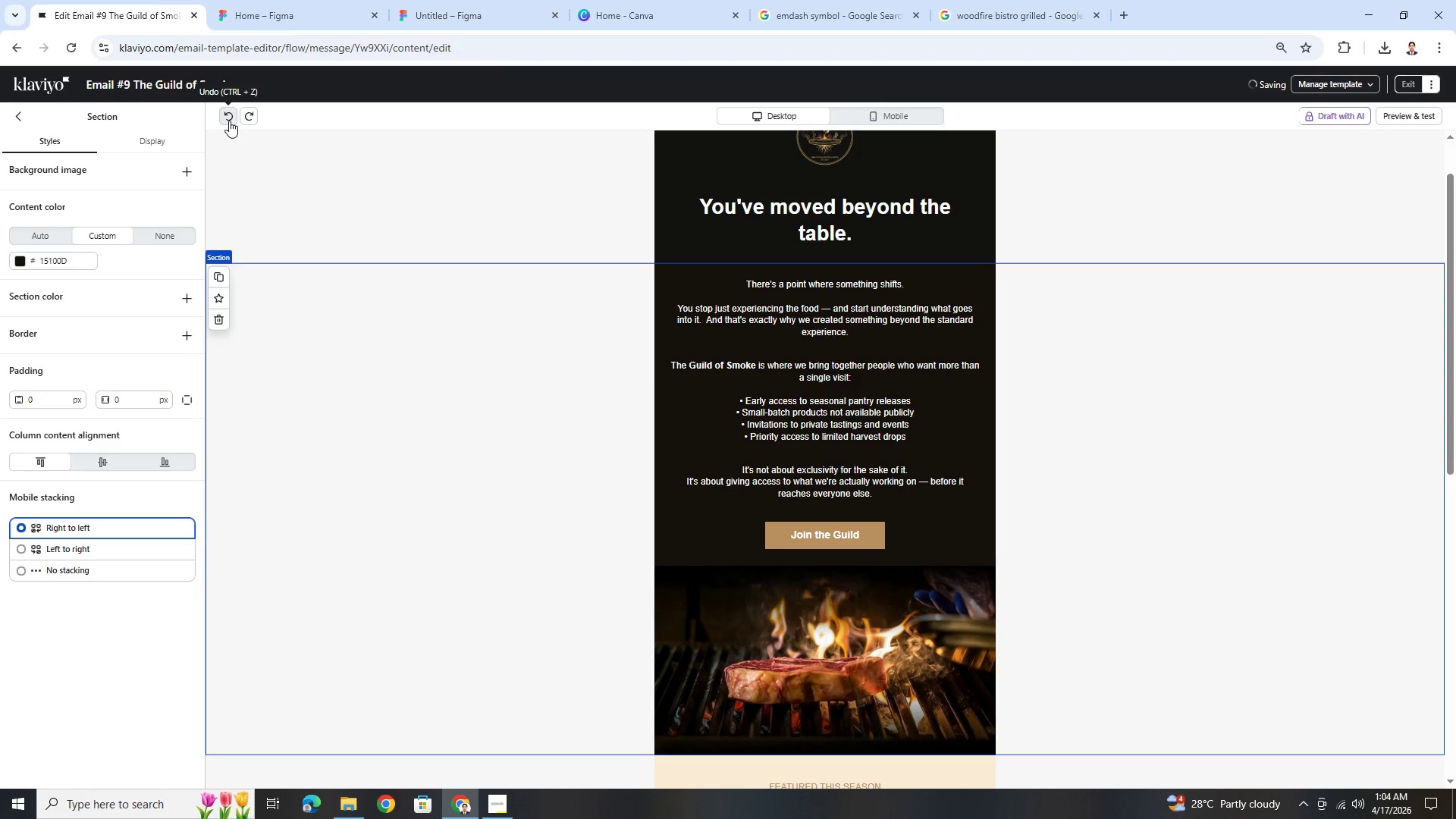 
scroll: coordinate [766, 496], scroll_direction: down, amount: 2.0
 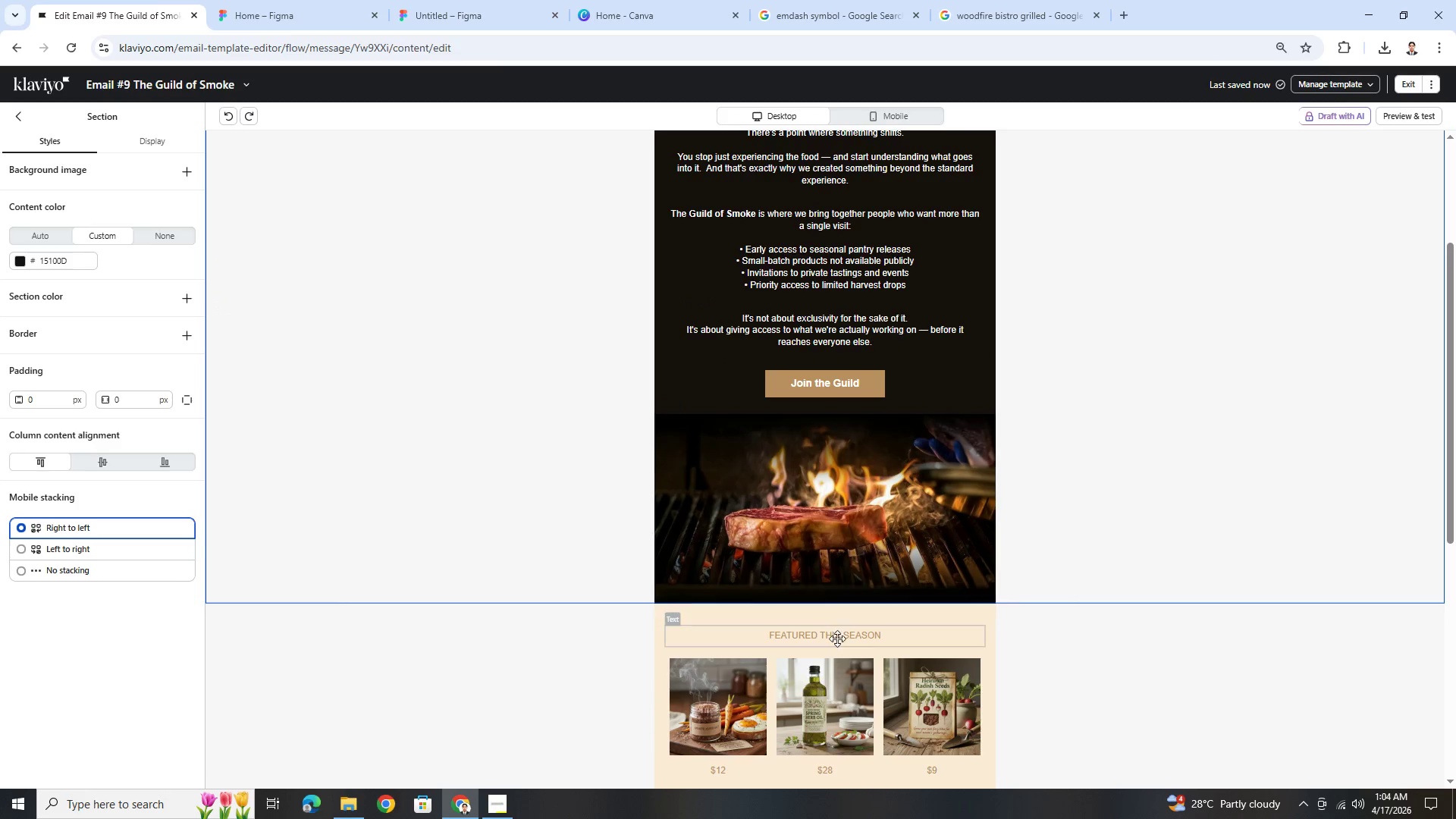 
left_click([837, 639])
 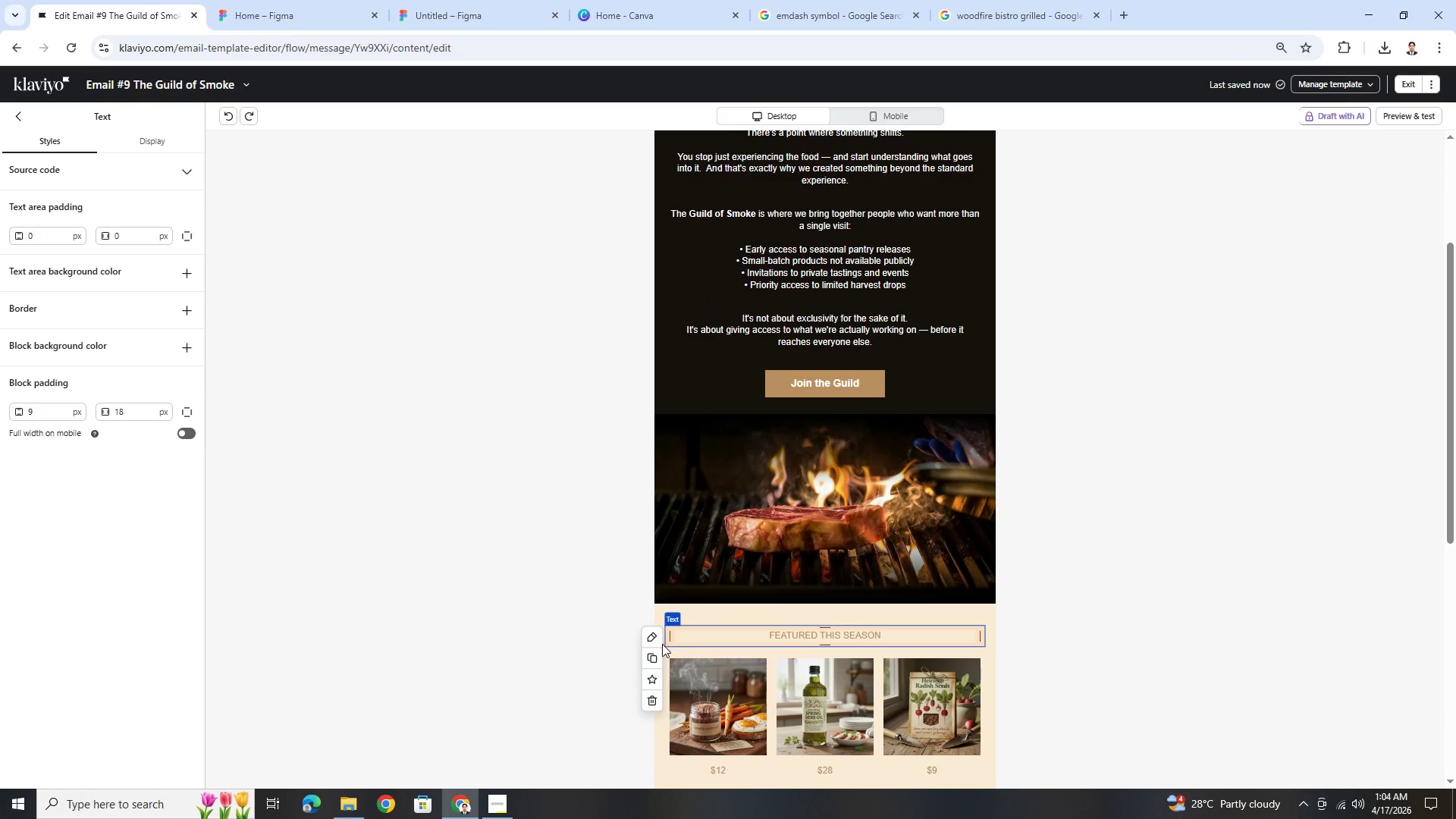 
left_click([657, 653])
 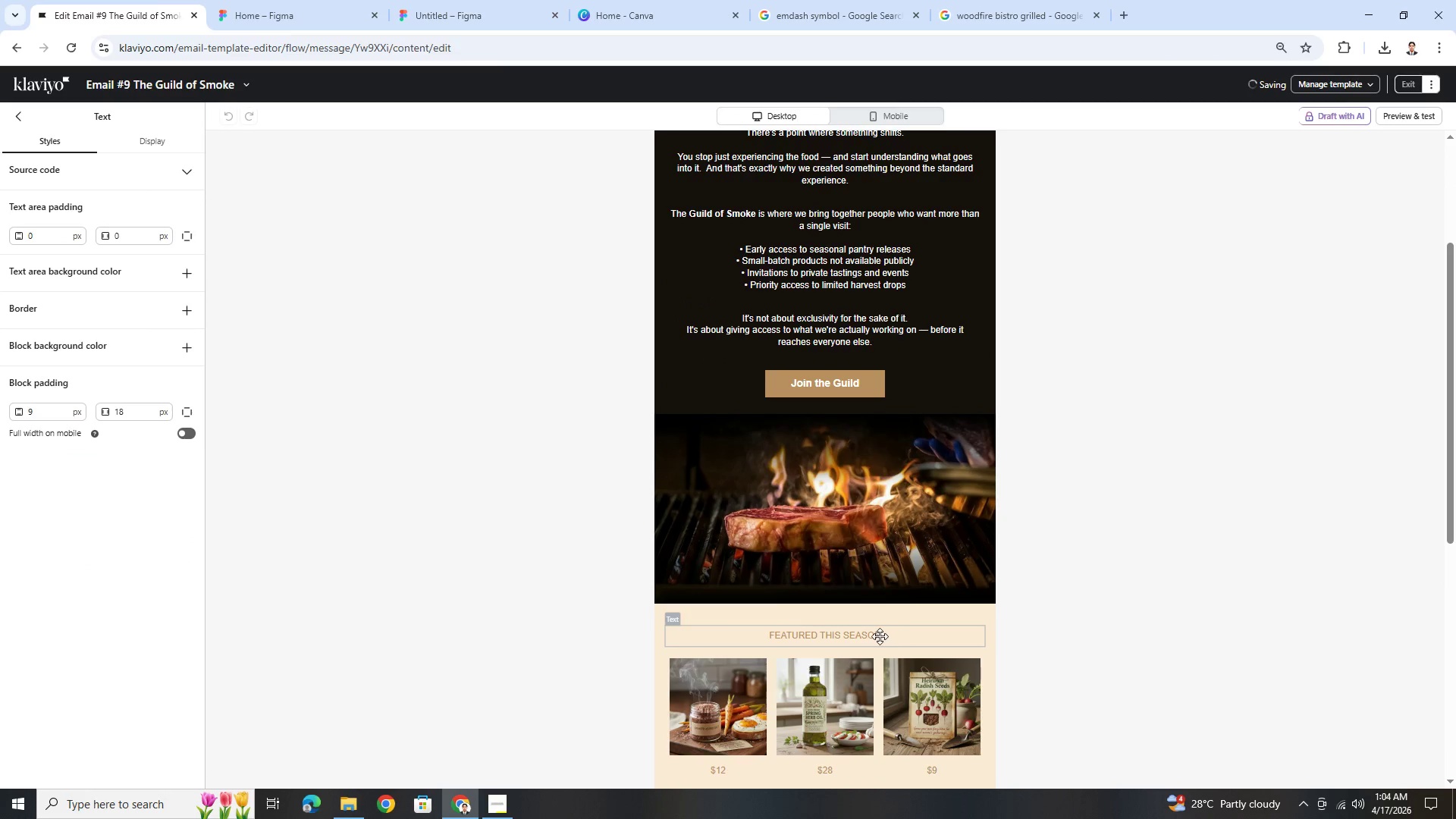 
left_click_drag(start_coordinate=[849, 635], to_coordinate=[849, 278])
 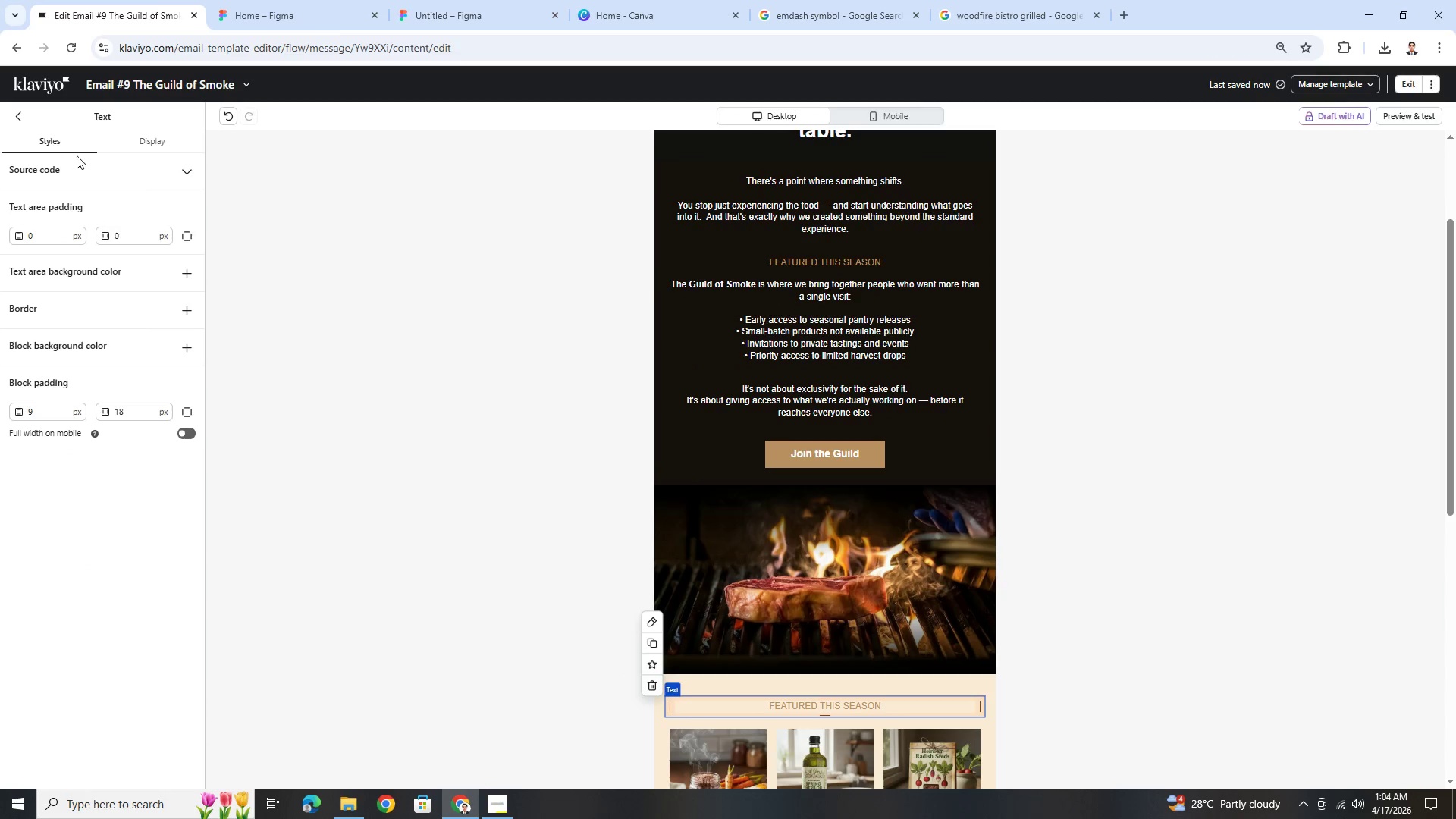 
left_click([18, 115])
 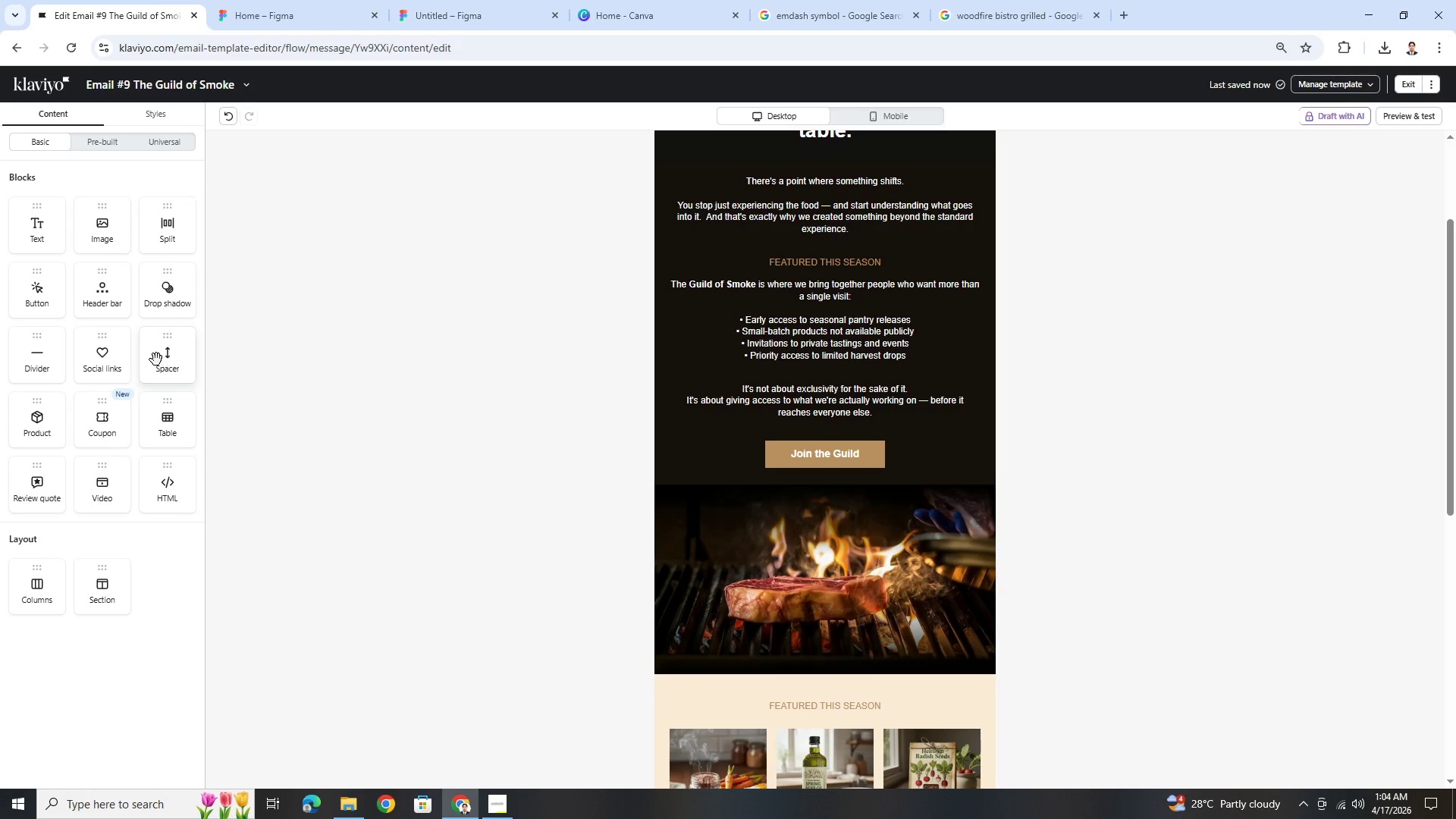 
left_click_drag(start_coordinate=[46, 368], to_coordinate=[868, 256])
 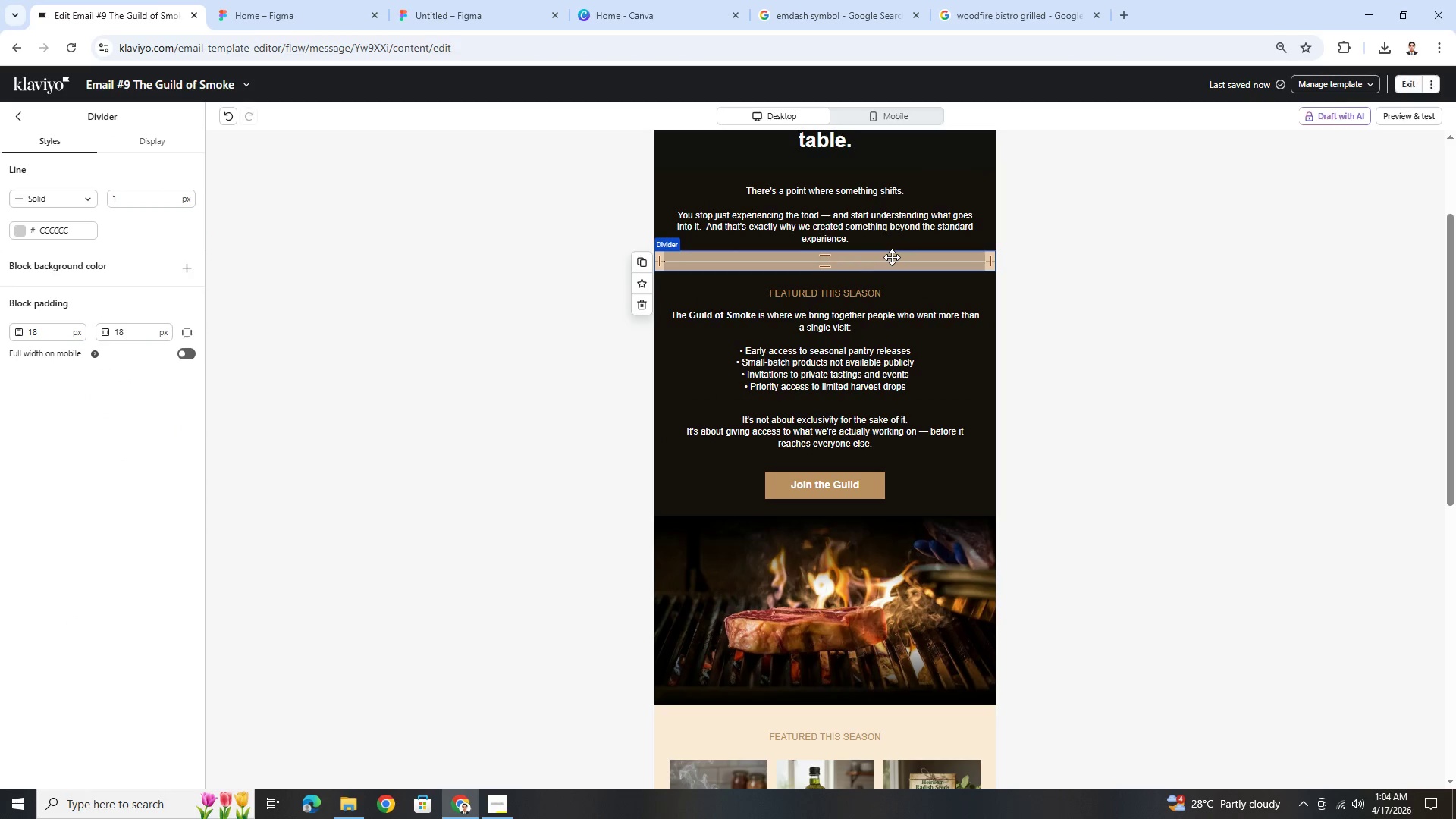 
left_click_drag(start_coordinate=[888, 260], to_coordinate=[888, 290])
 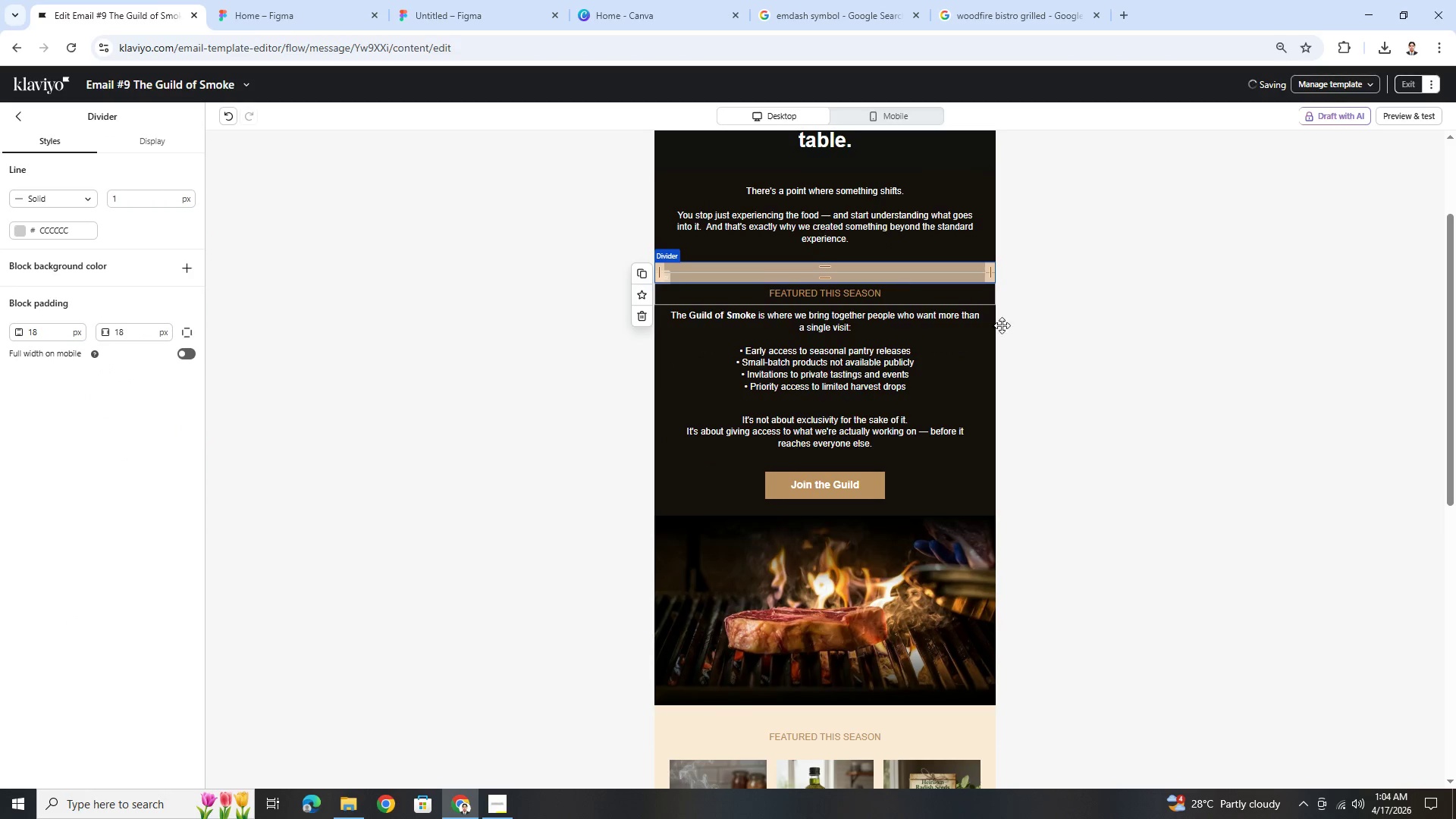 
left_click([1078, 388])
 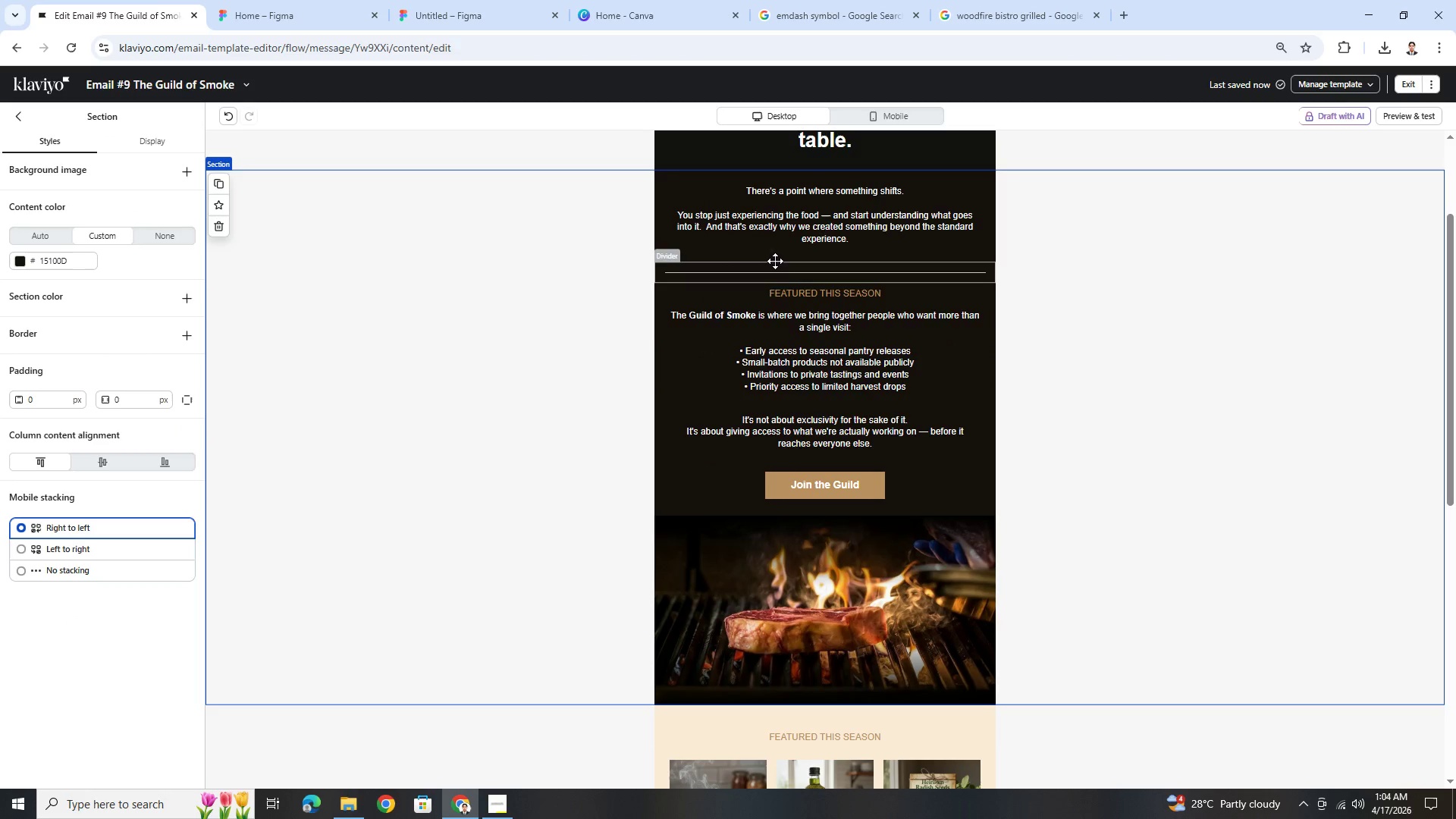 
left_click([770, 275])
 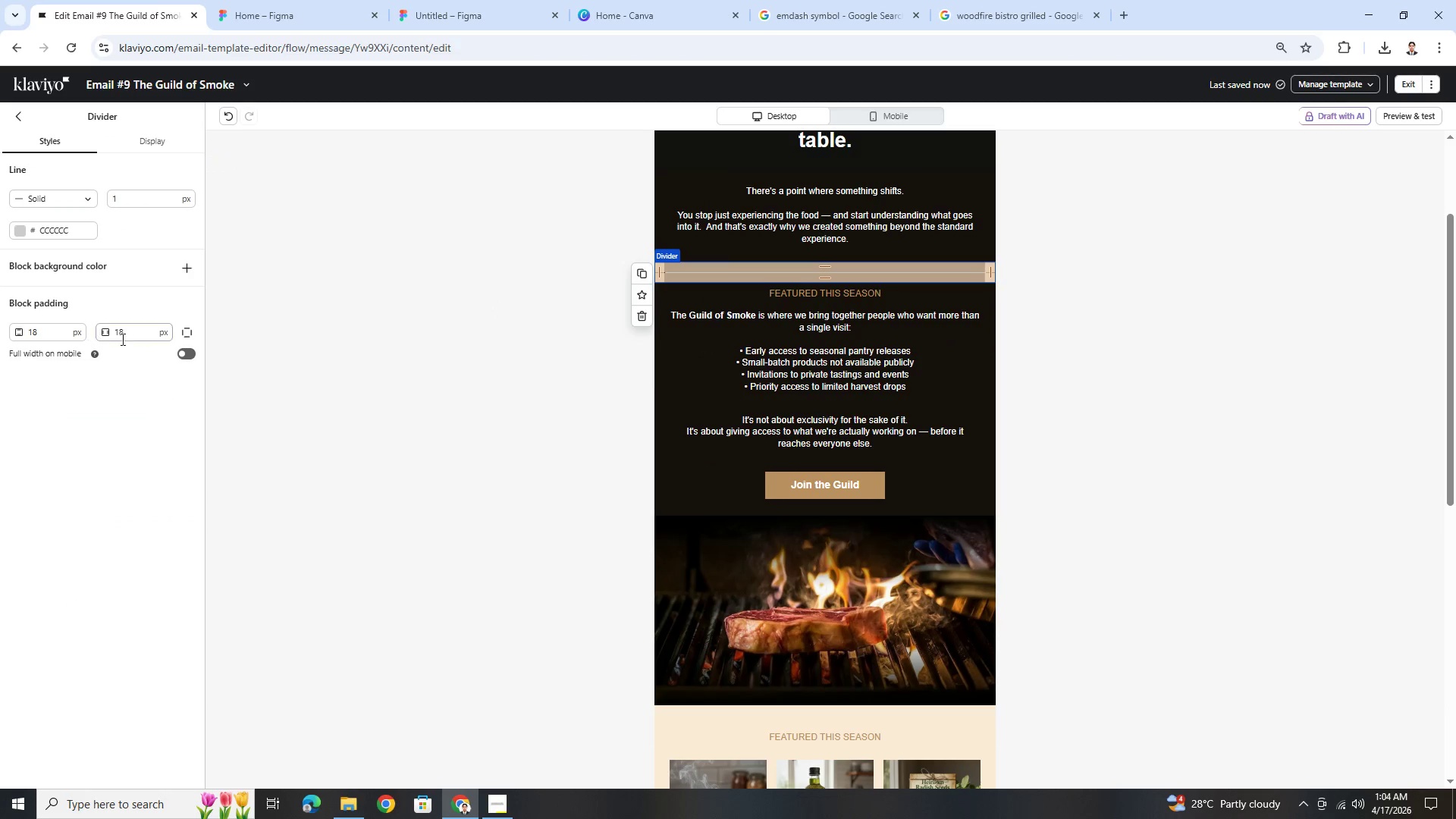 
double_click([127, 339])
 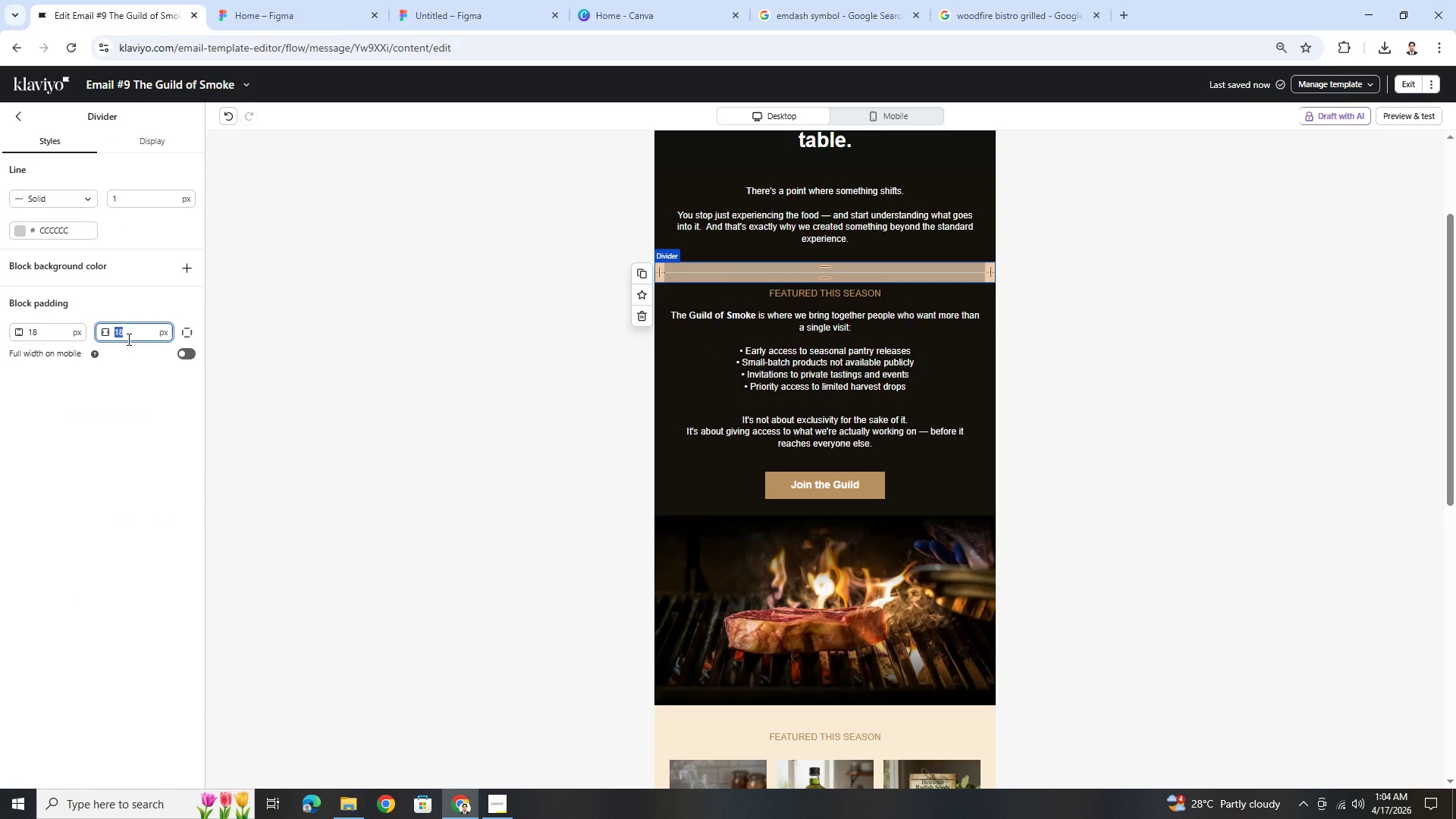 
key(Numpad2)
 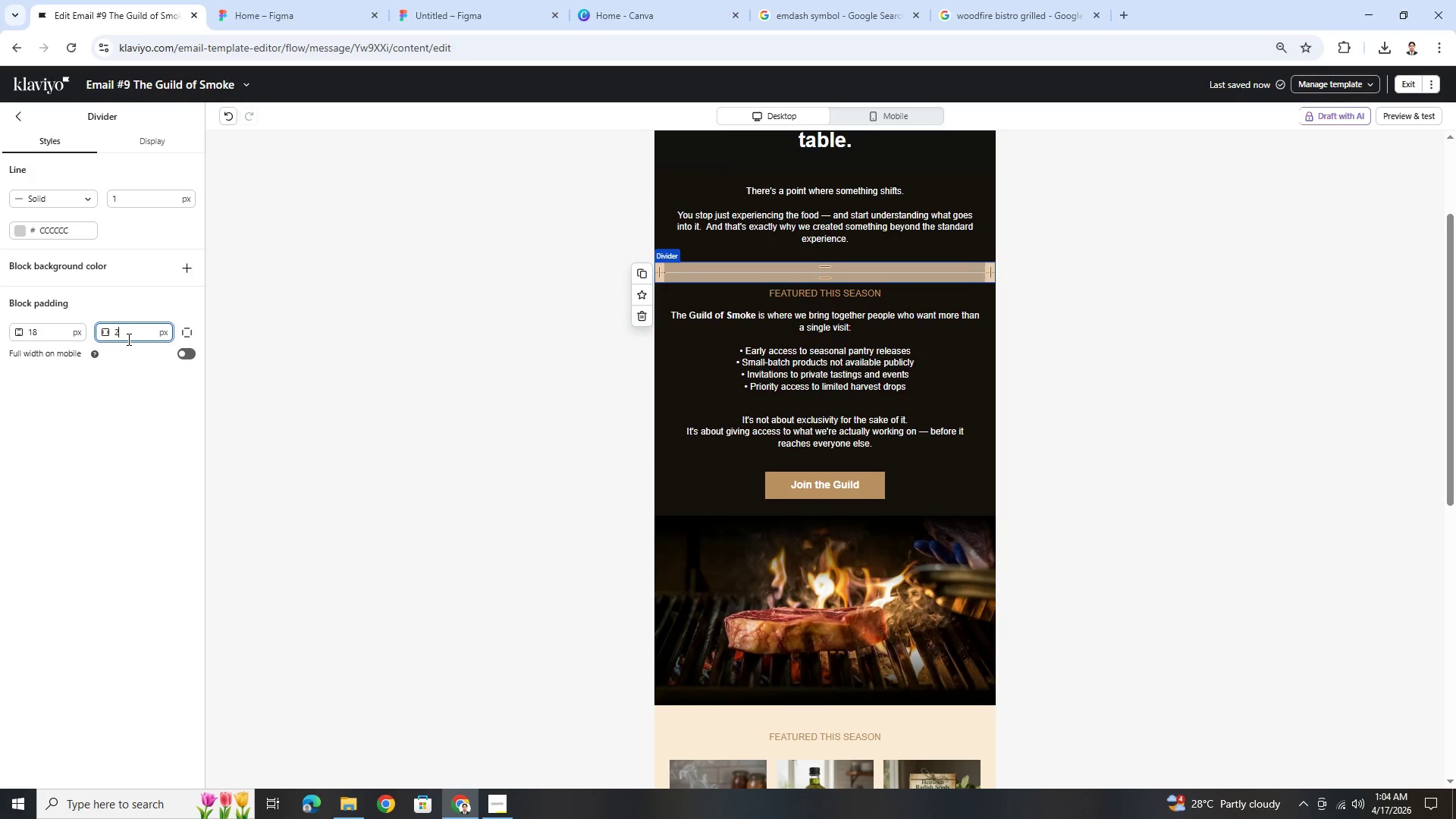 
key(Numpad8)
 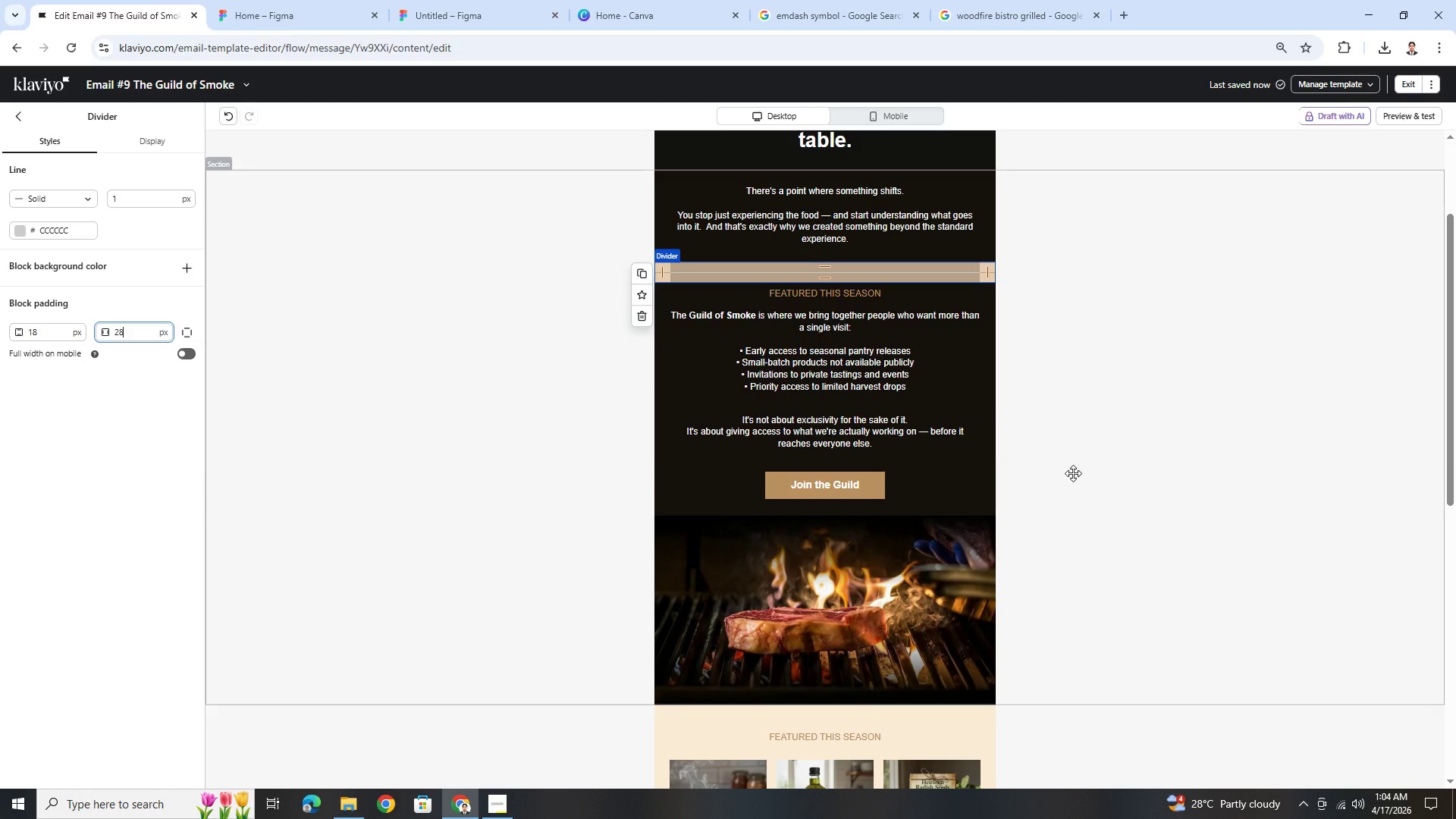 
left_click([1077, 474])
 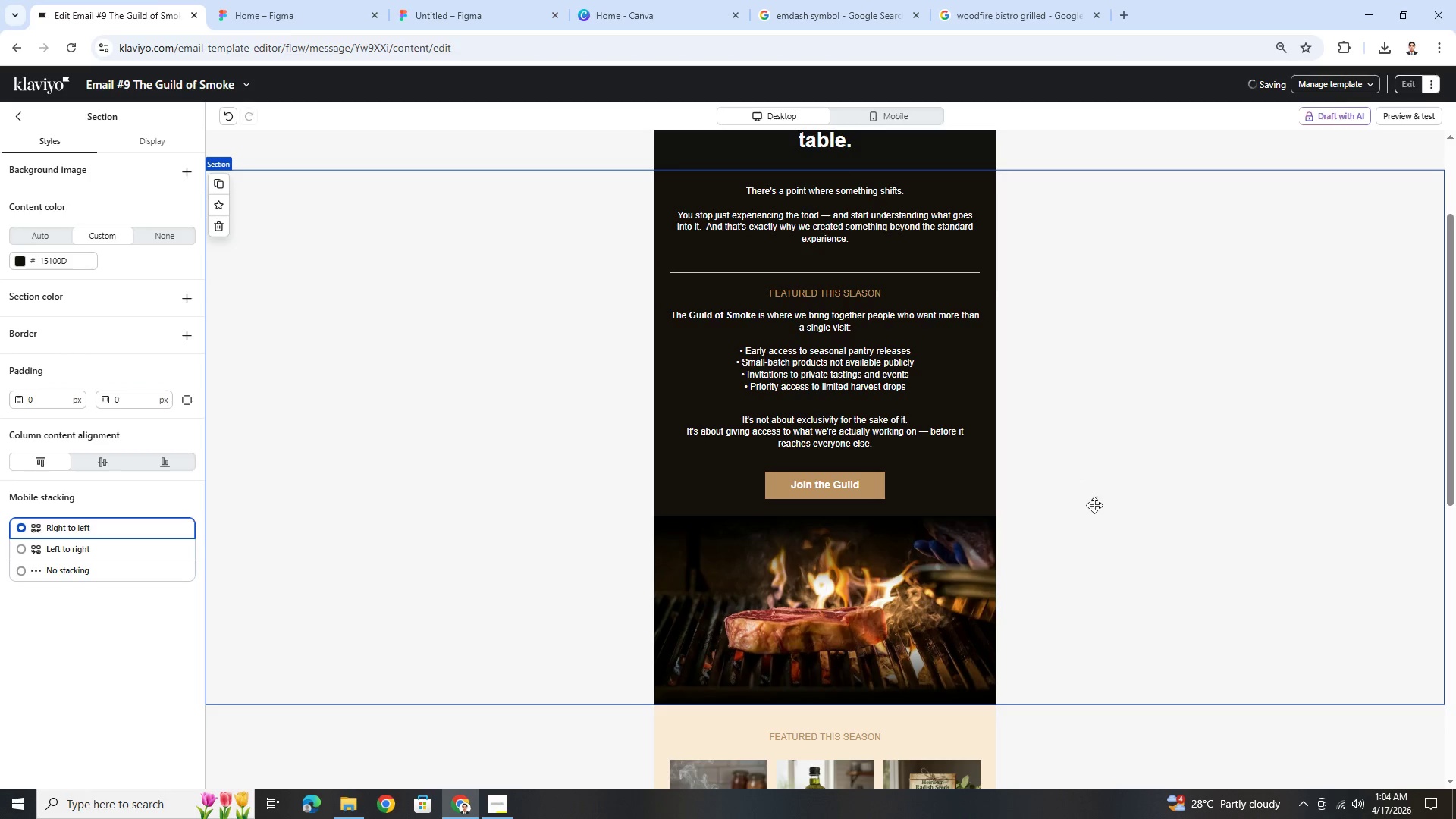 
scroll: coordinate [1094, 506], scroll_direction: up, amount: 1.0
 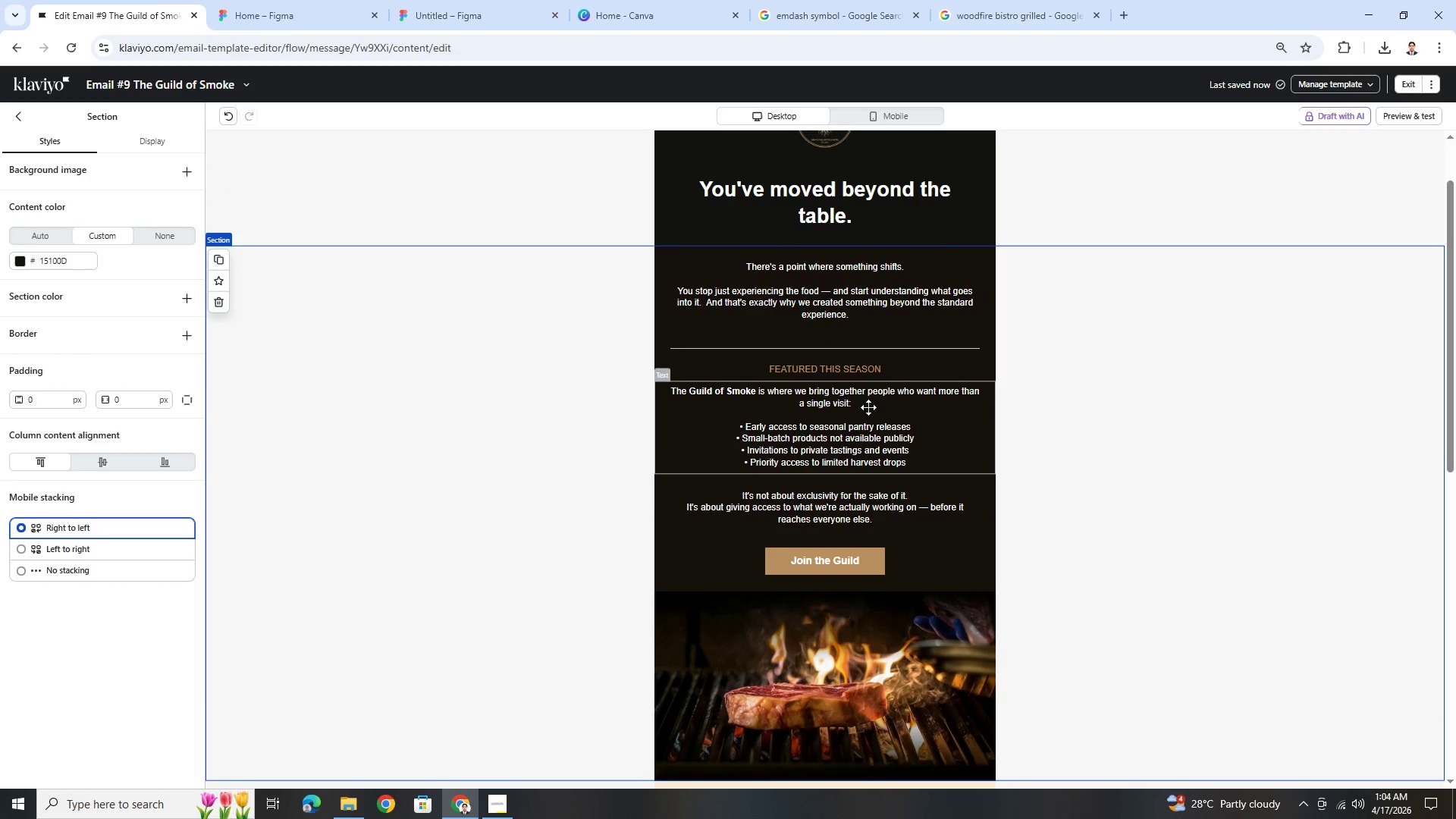 
double_click([848, 372])
 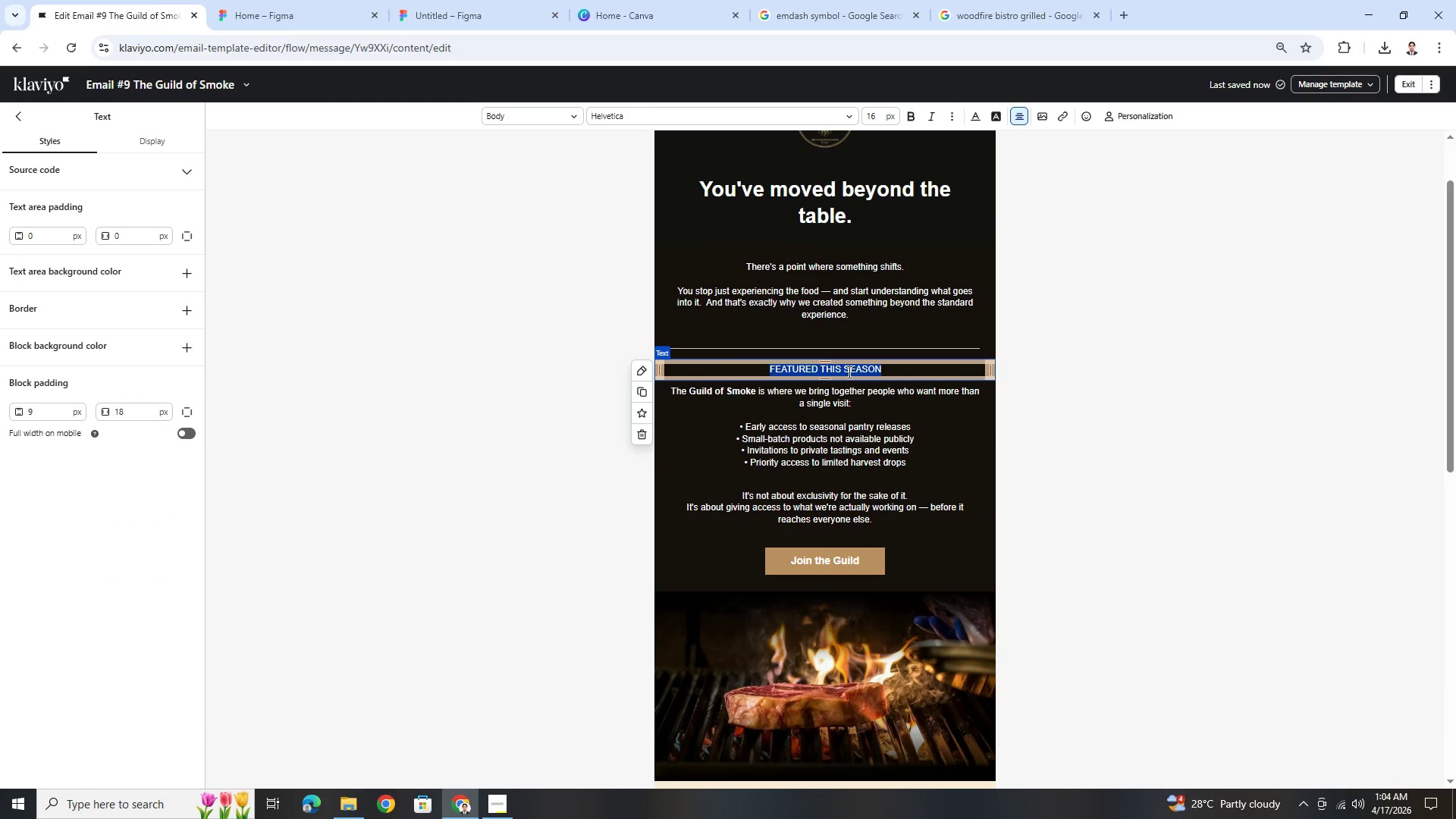 
type(THE GUILD OF SMOKE)
 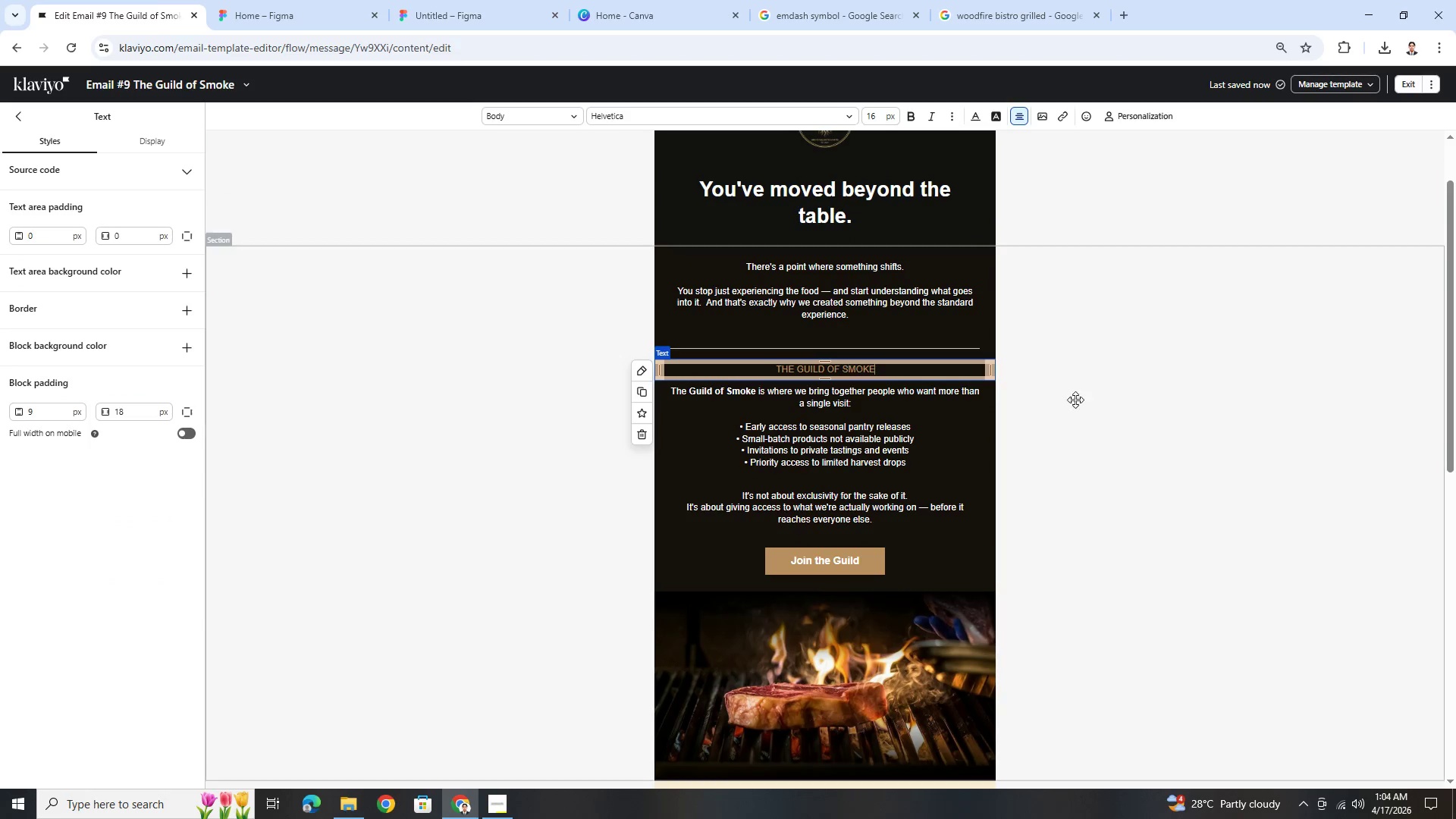 
left_click([1103, 447])
 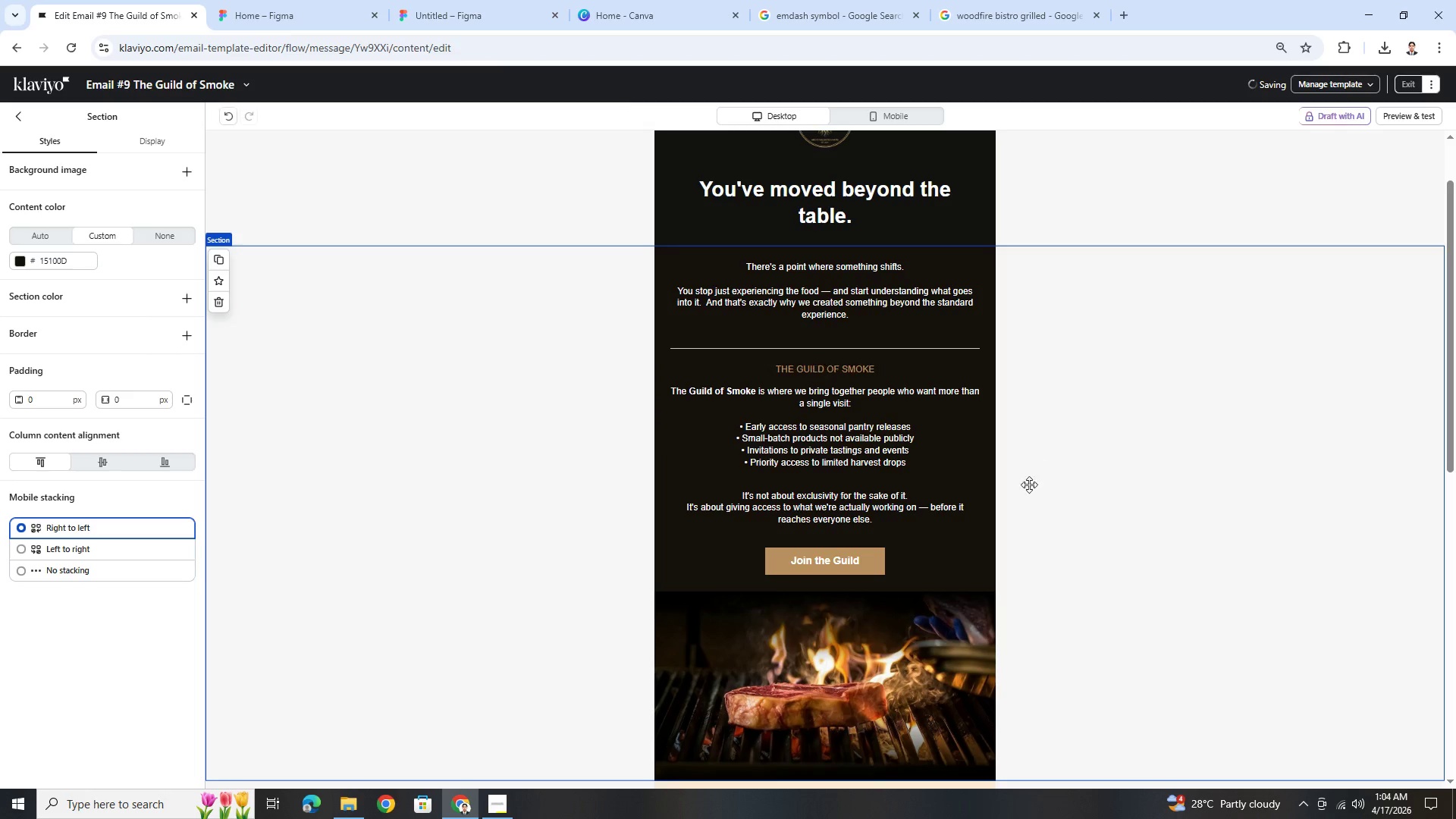 
scroll: coordinate [1027, 509], scroll_direction: up, amount: 2.0
 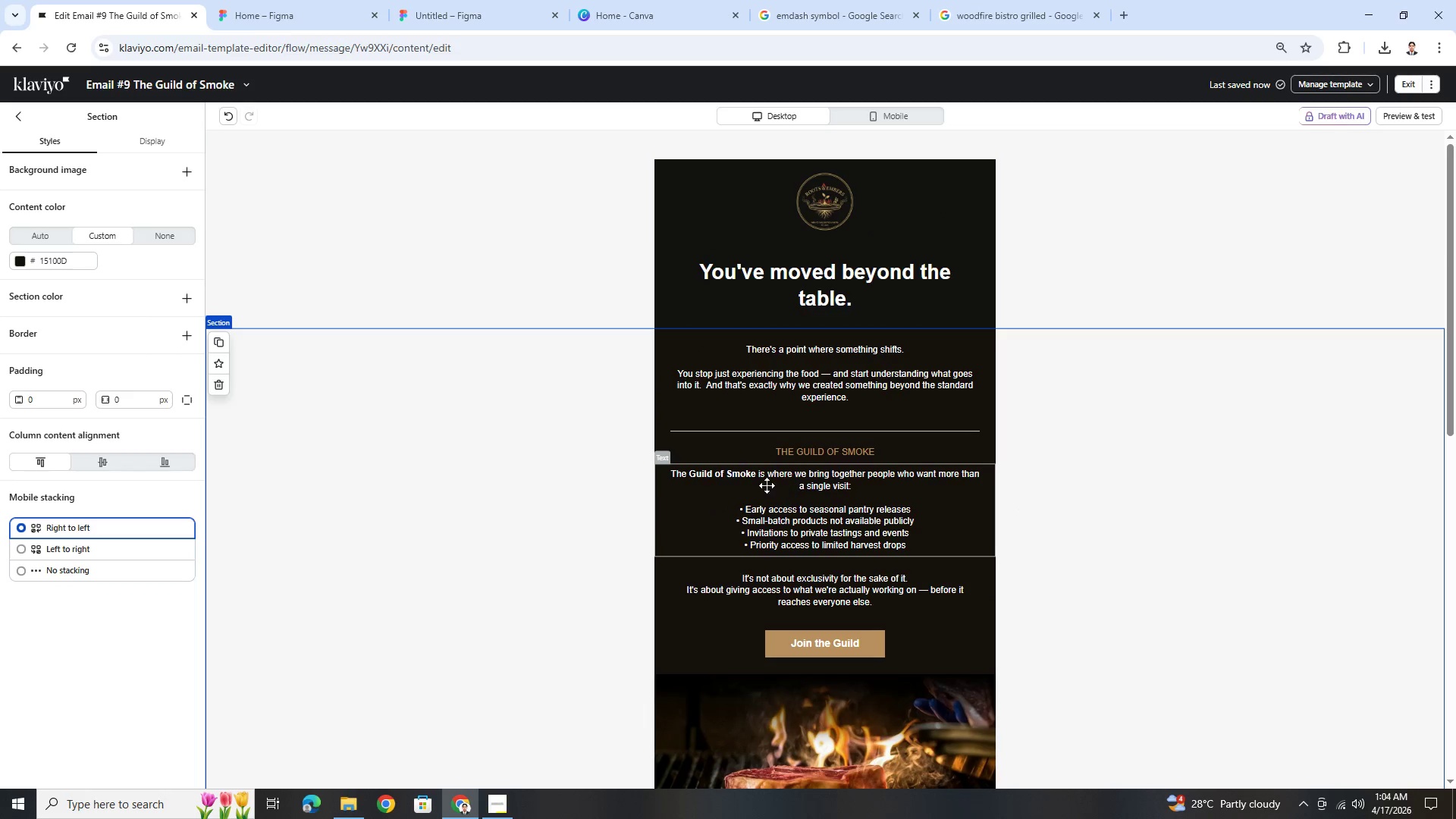 
double_click([764, 482])
 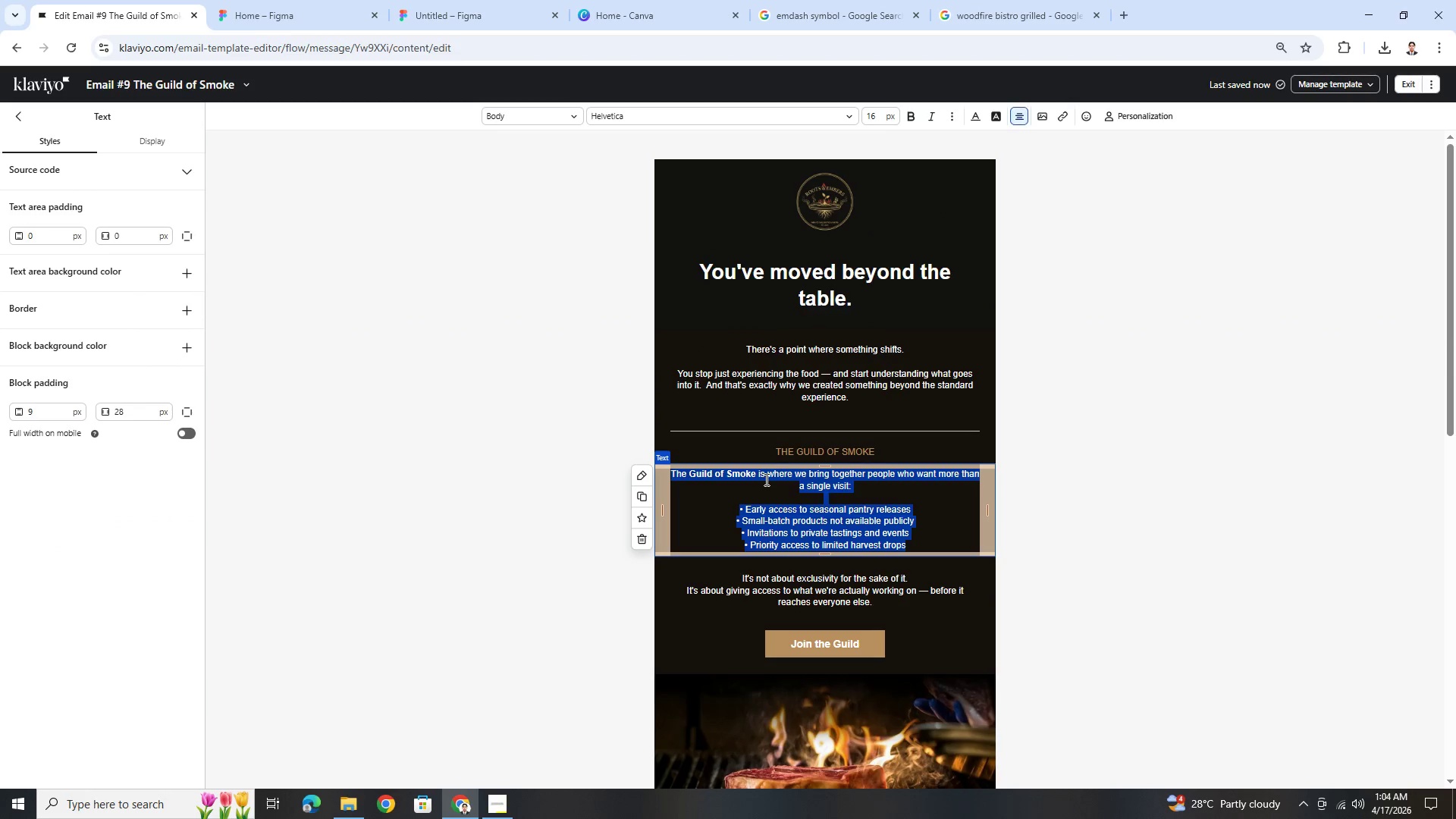 
left_click([767, 478])
 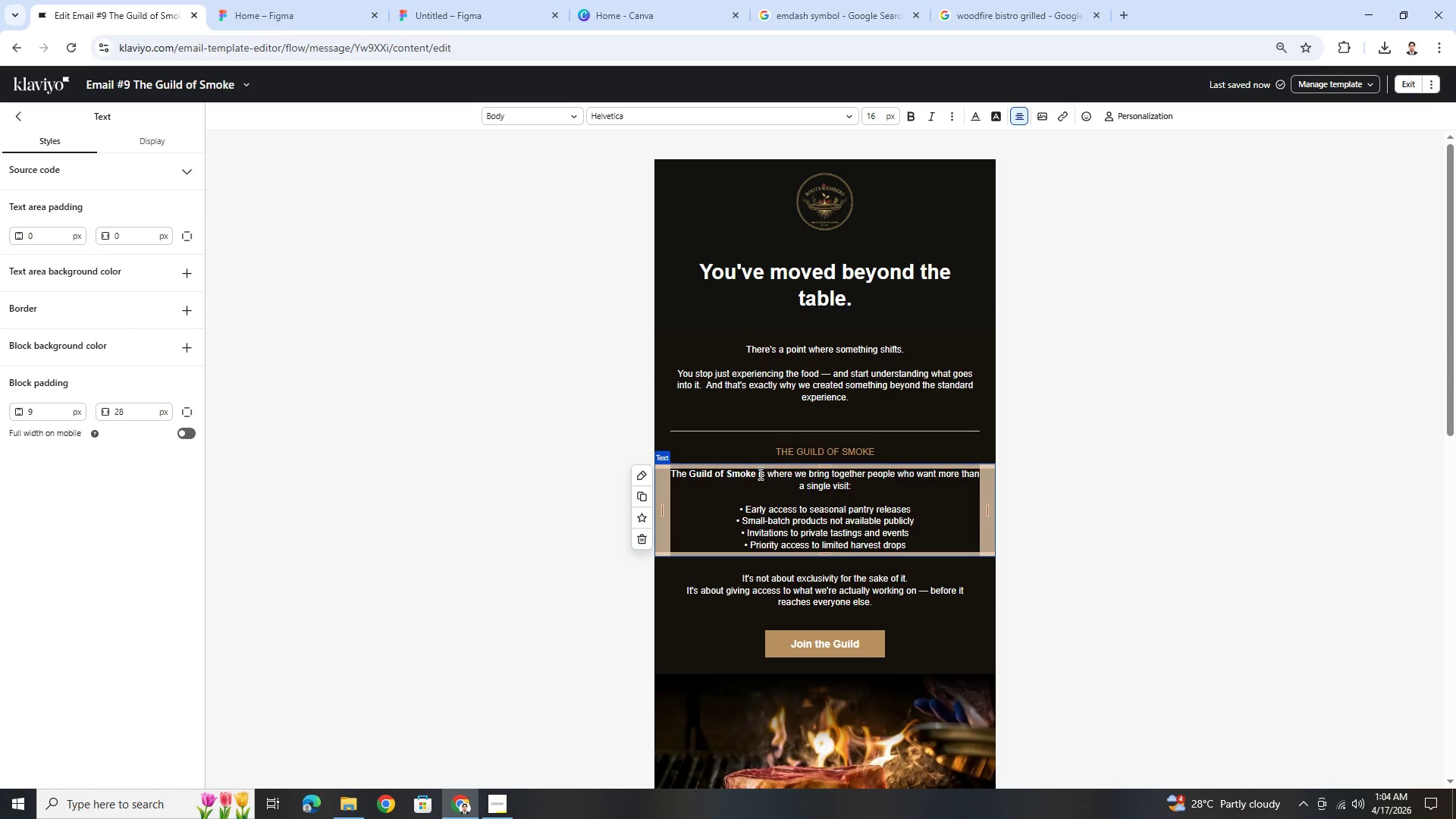 
left_click_drag(start_coordinate=[759, 473], to_coordinate=[673, 476])
 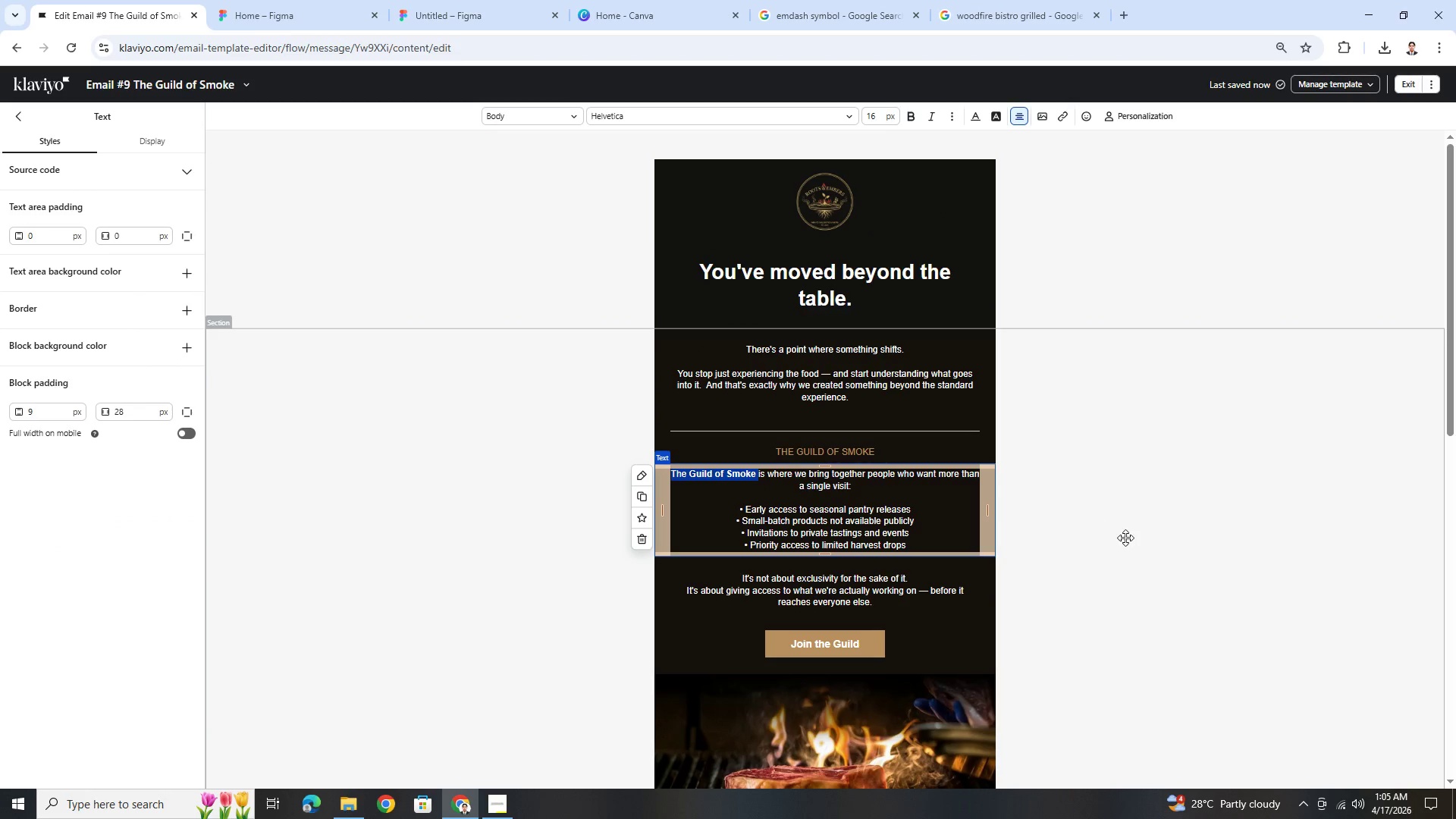 
left_click([1127, 538])
 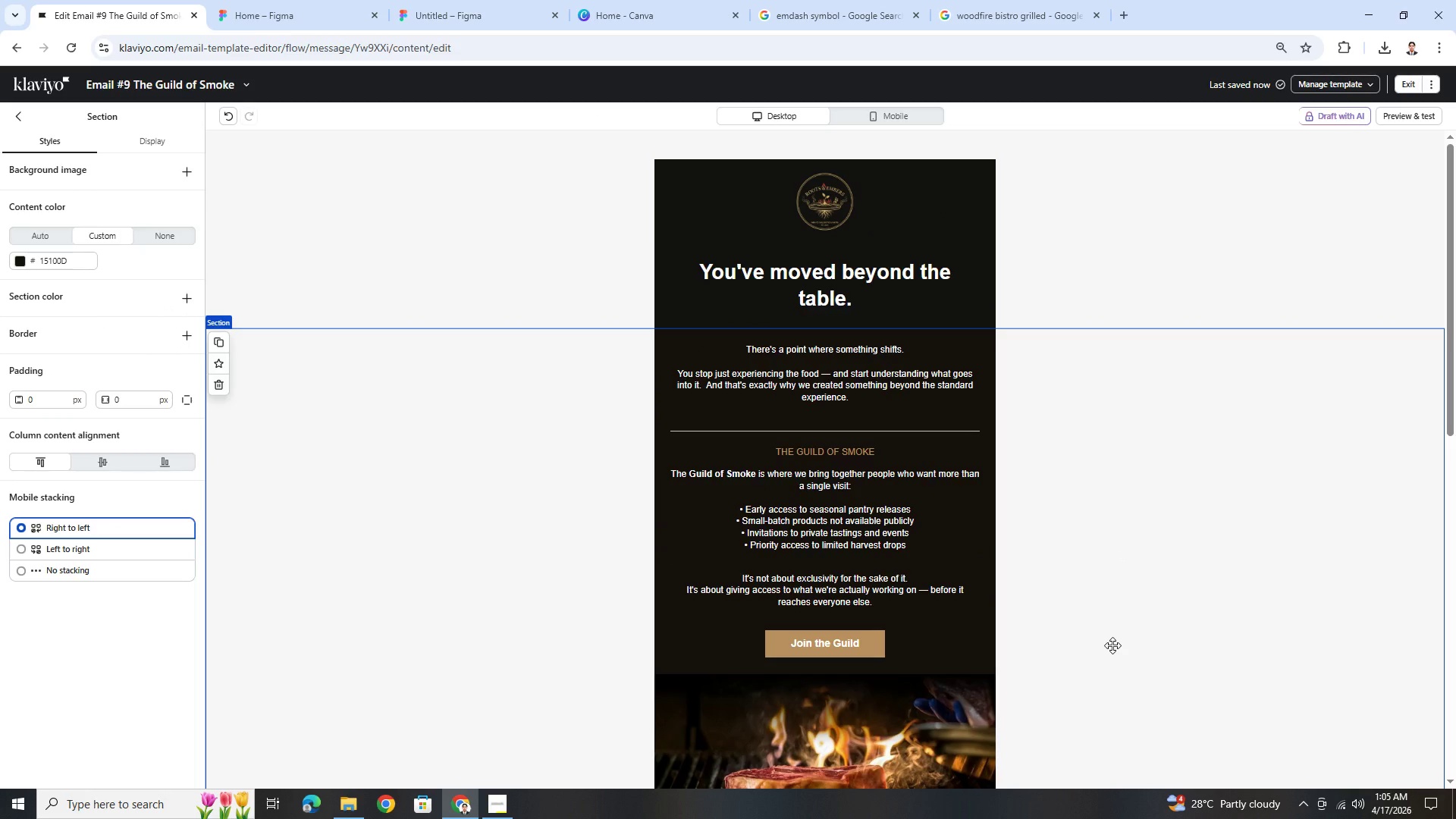 
scroll: coordinate [1112, 645], scroll_direction: down, amount: 1.0
 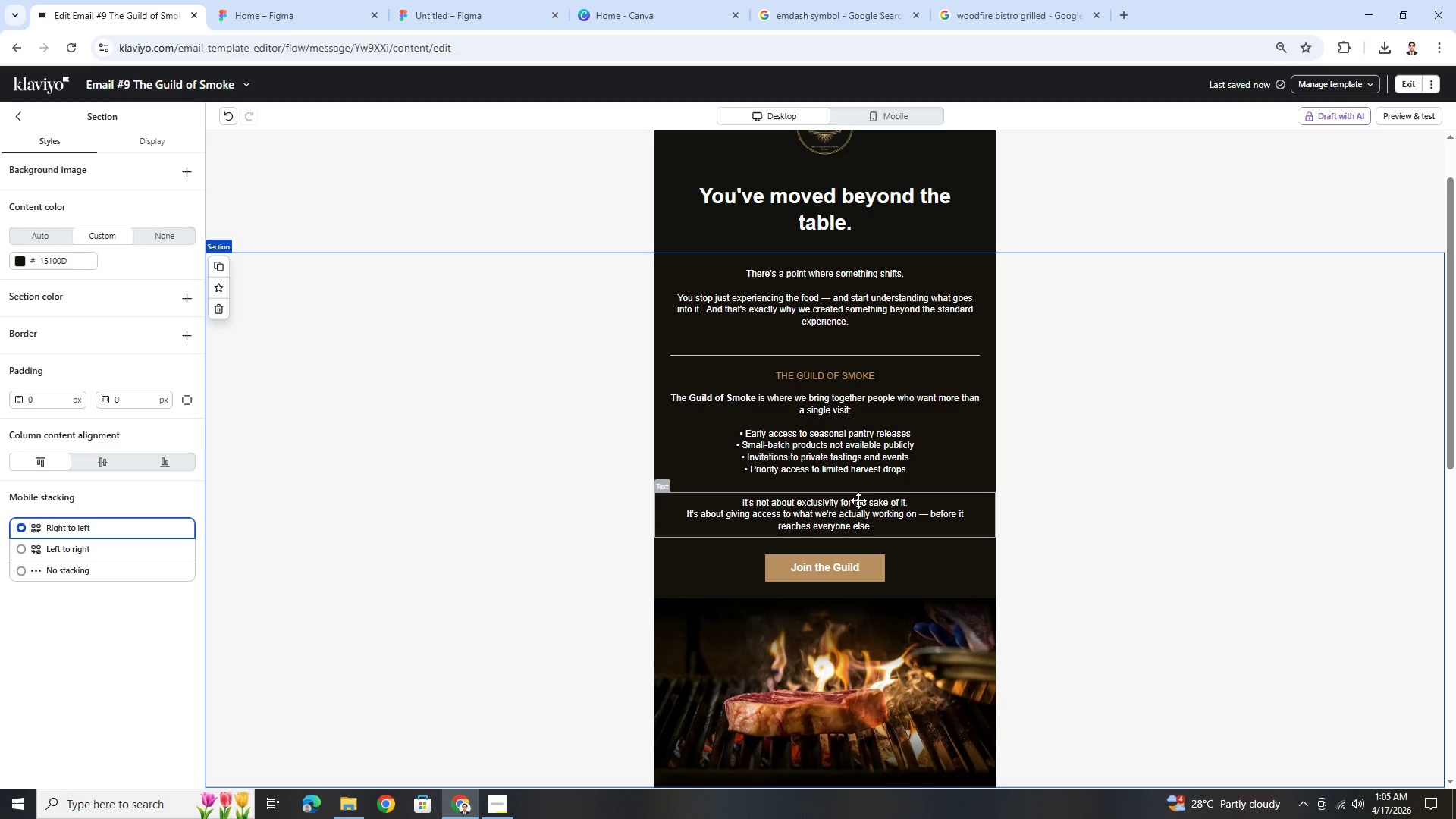 
left_click([850, 486])
 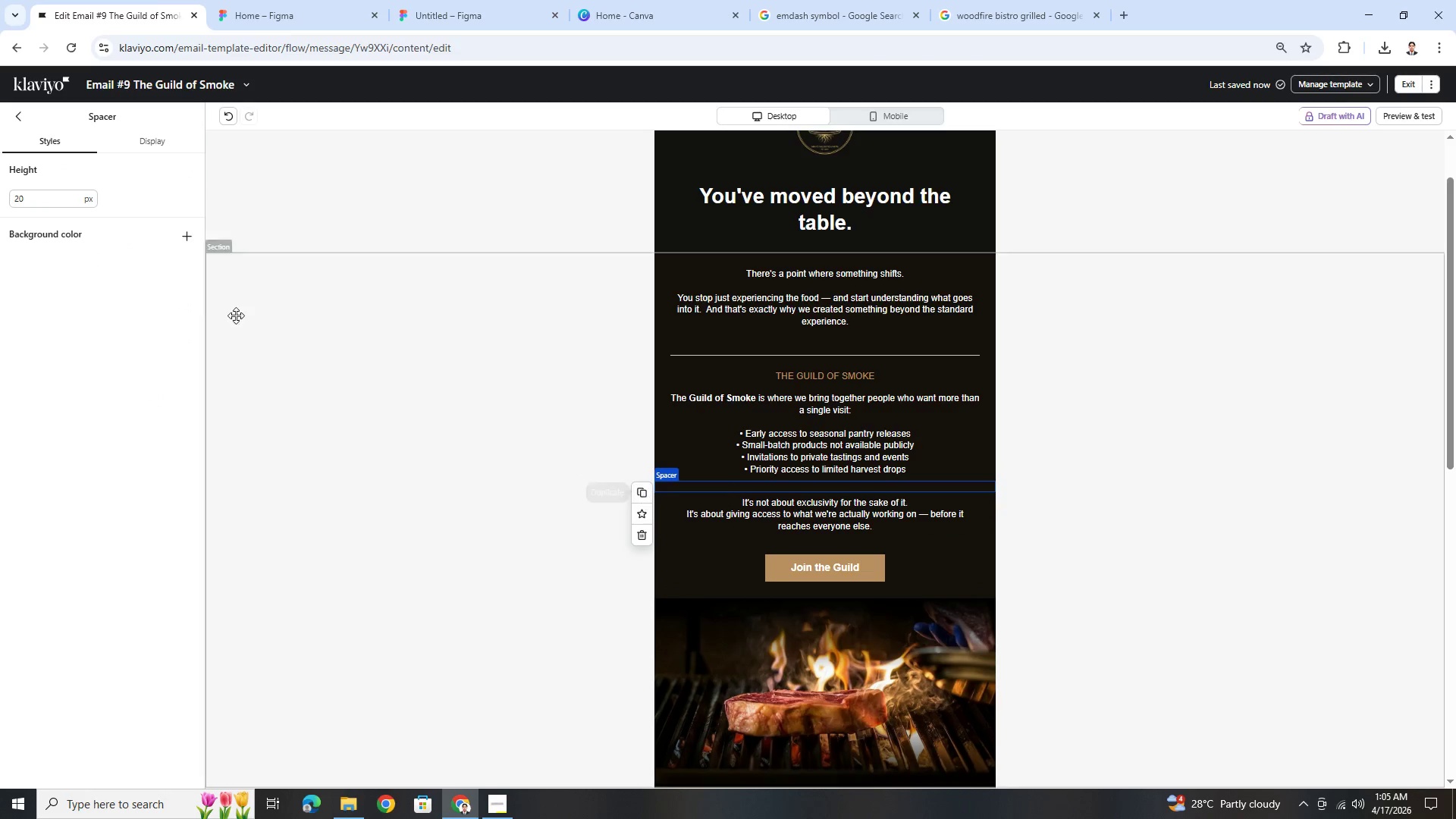 
double_click([45, 205])
 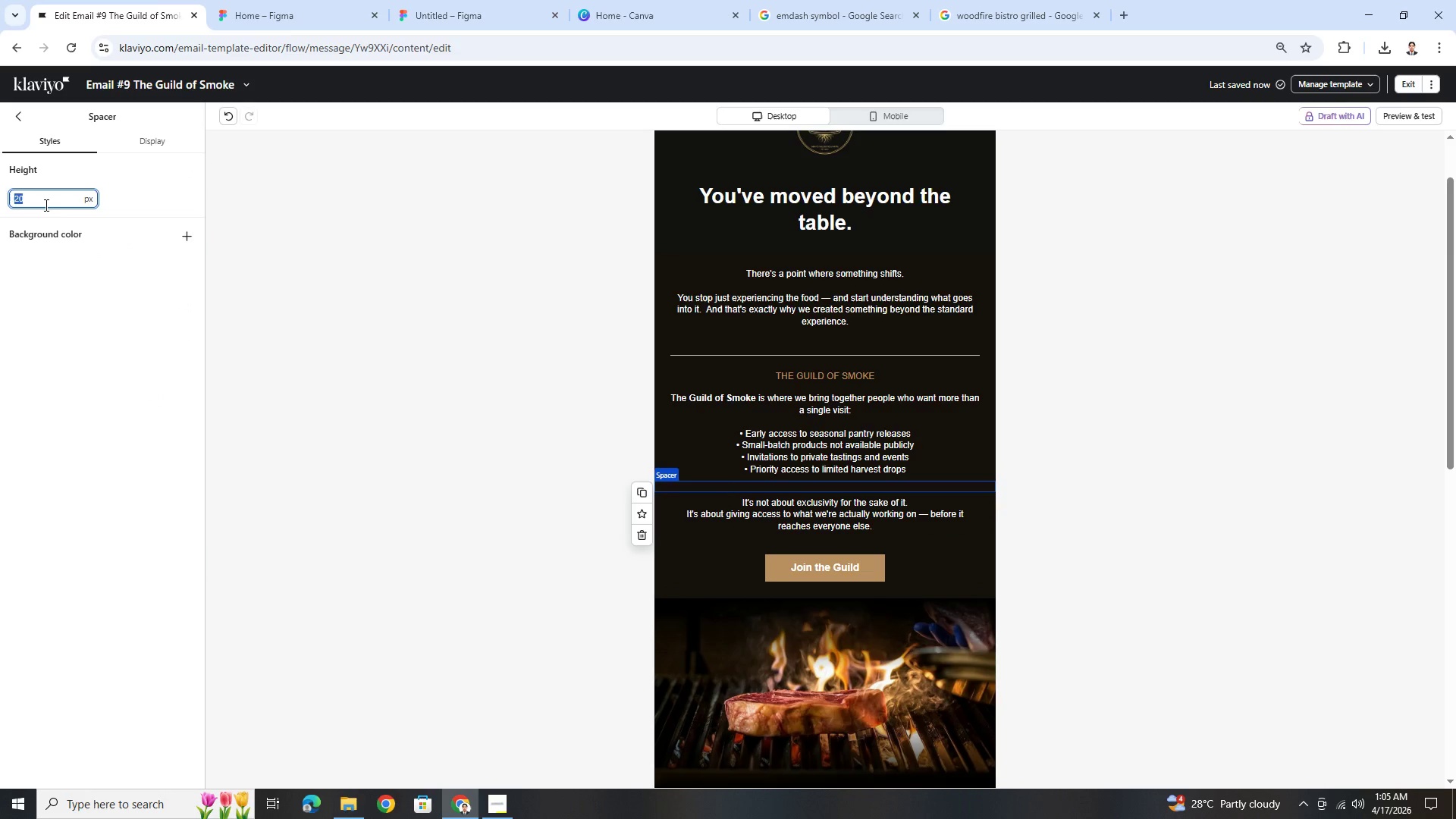 
key(Numpad3)
 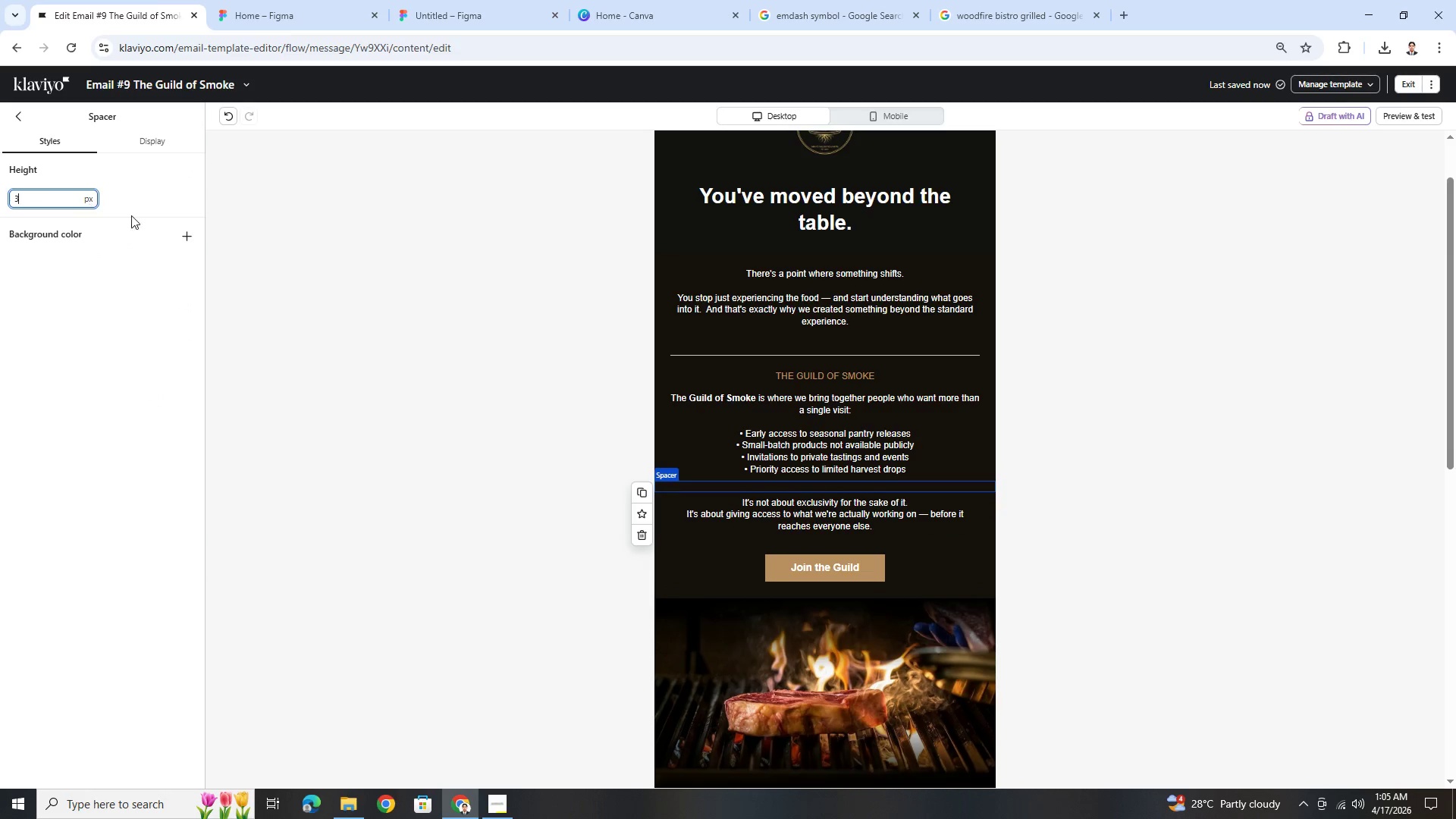 
key(Numpad0)
 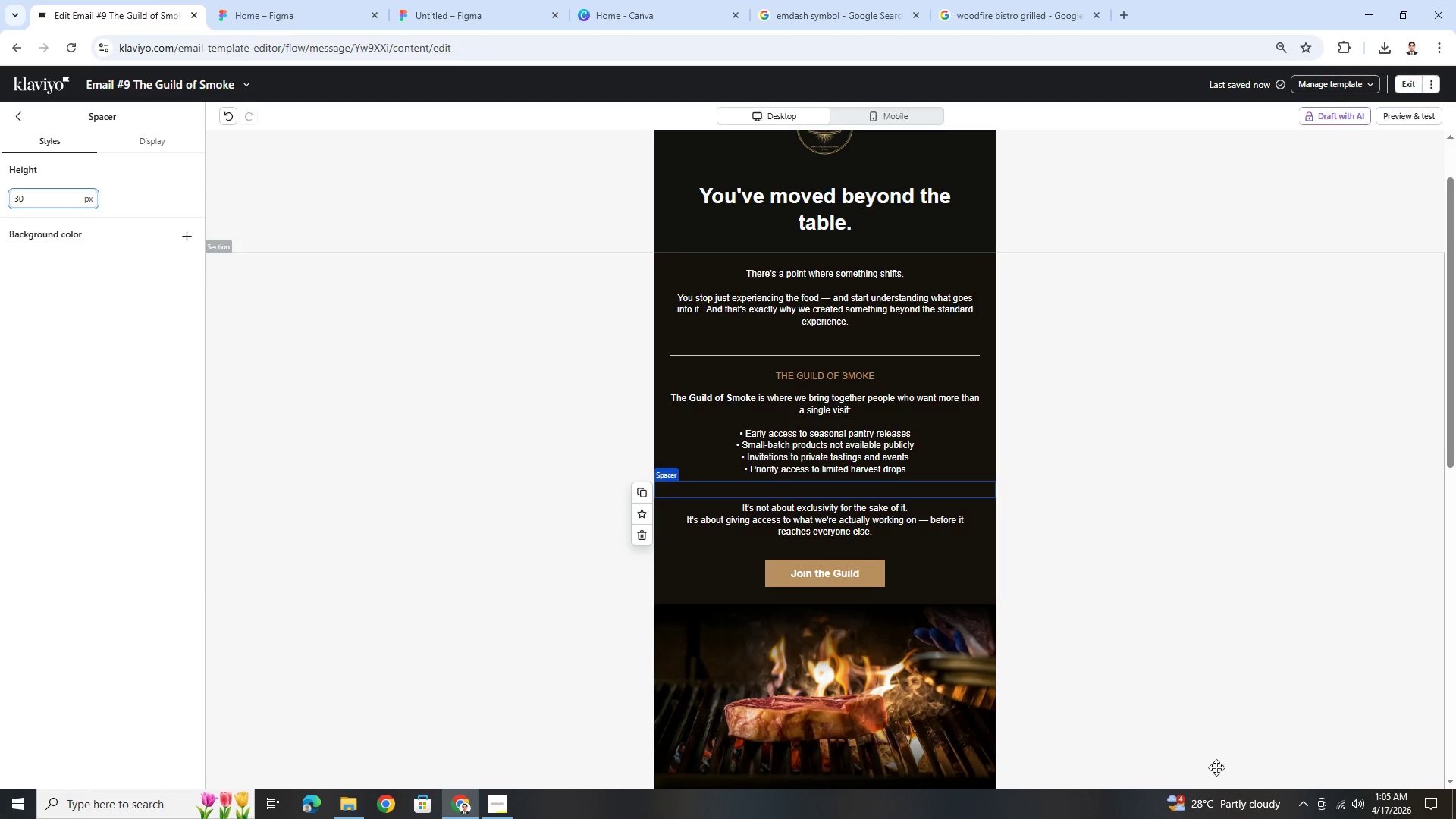 
left_click([1176, 711])
 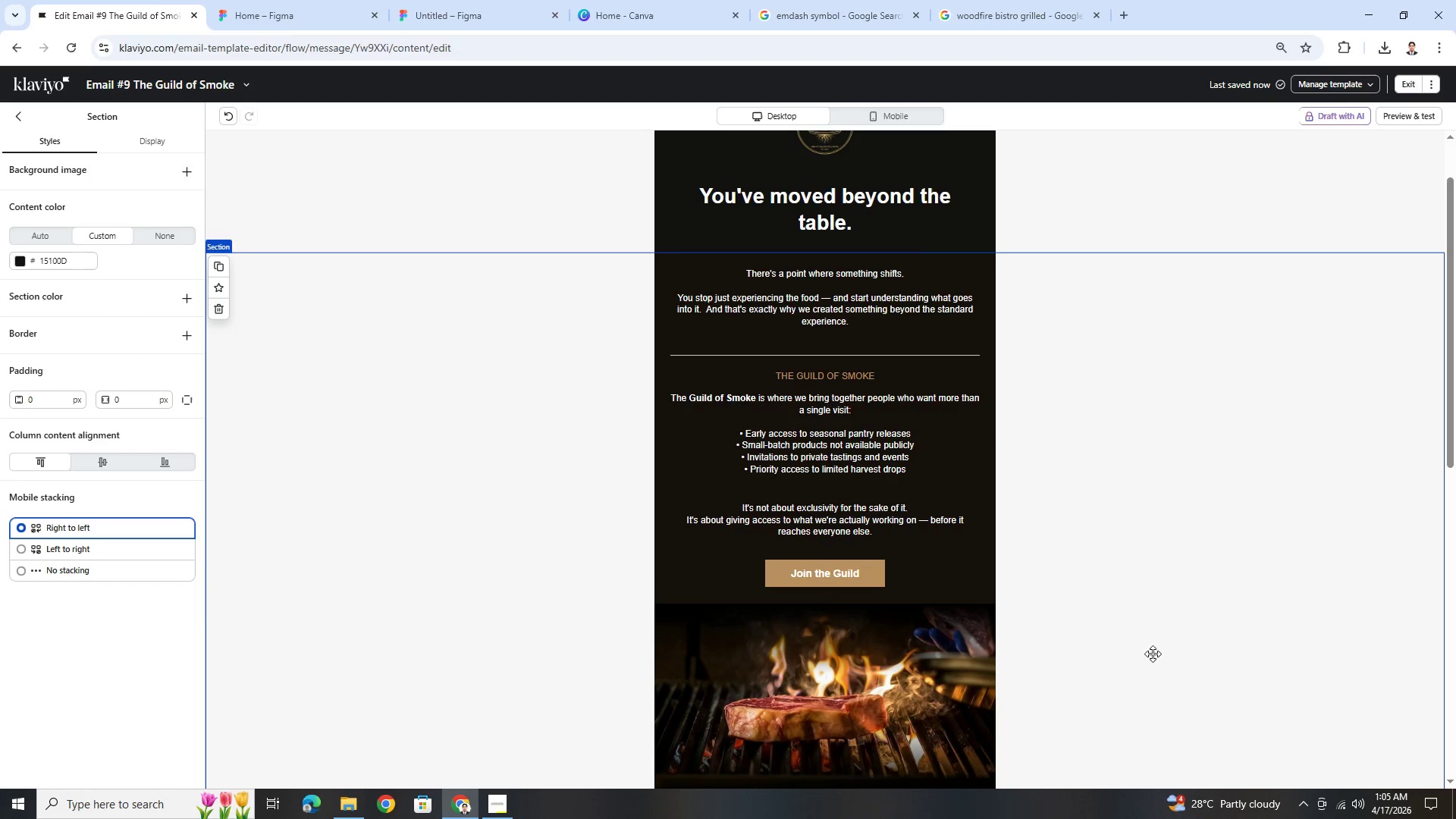 
scroll: coordinate [1056, 585], scroll_direction: down, amount: 2.0
 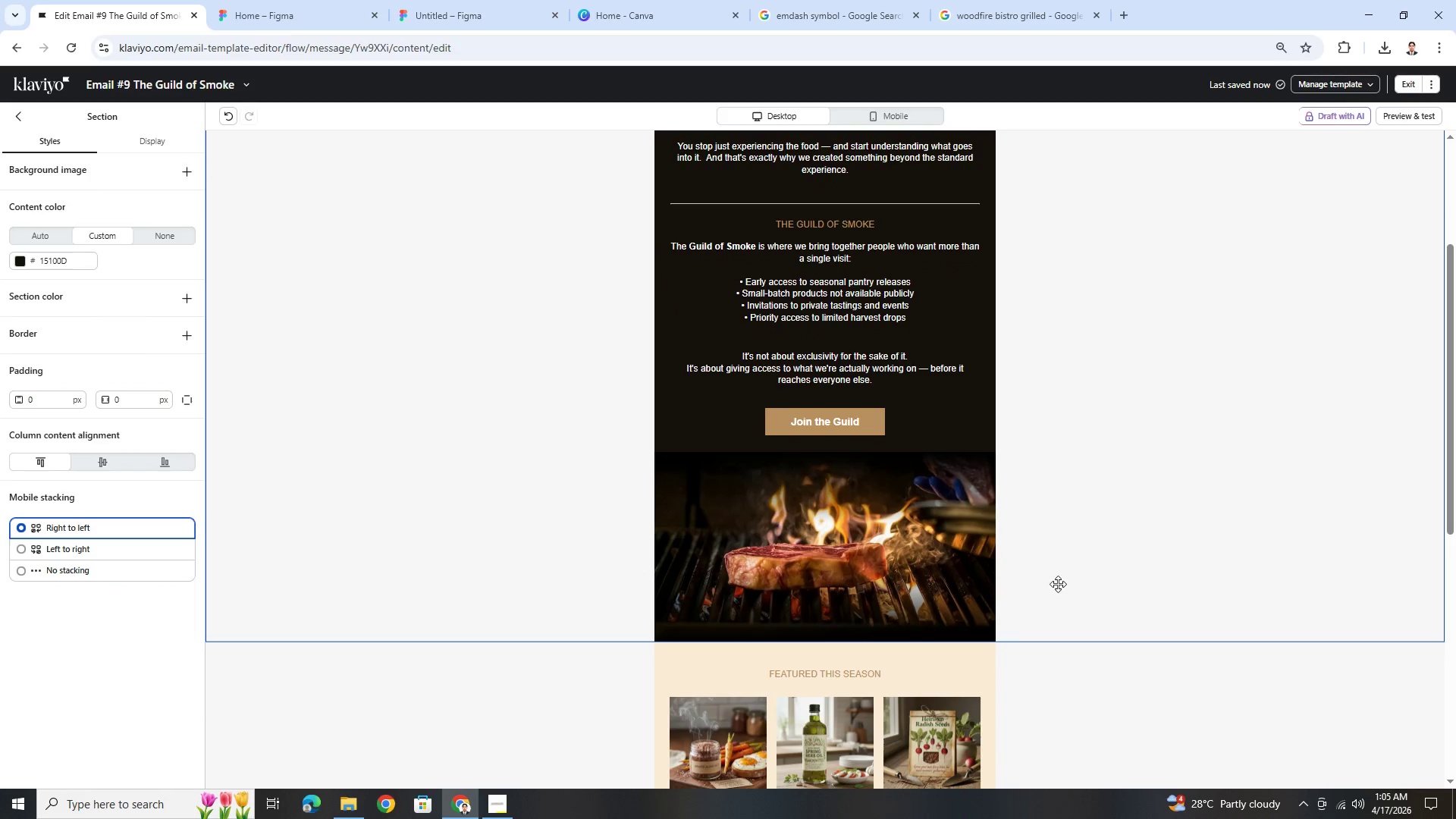 
scroll: coordinate [1061, 584], scroll_direction: up, amount: 3.0
 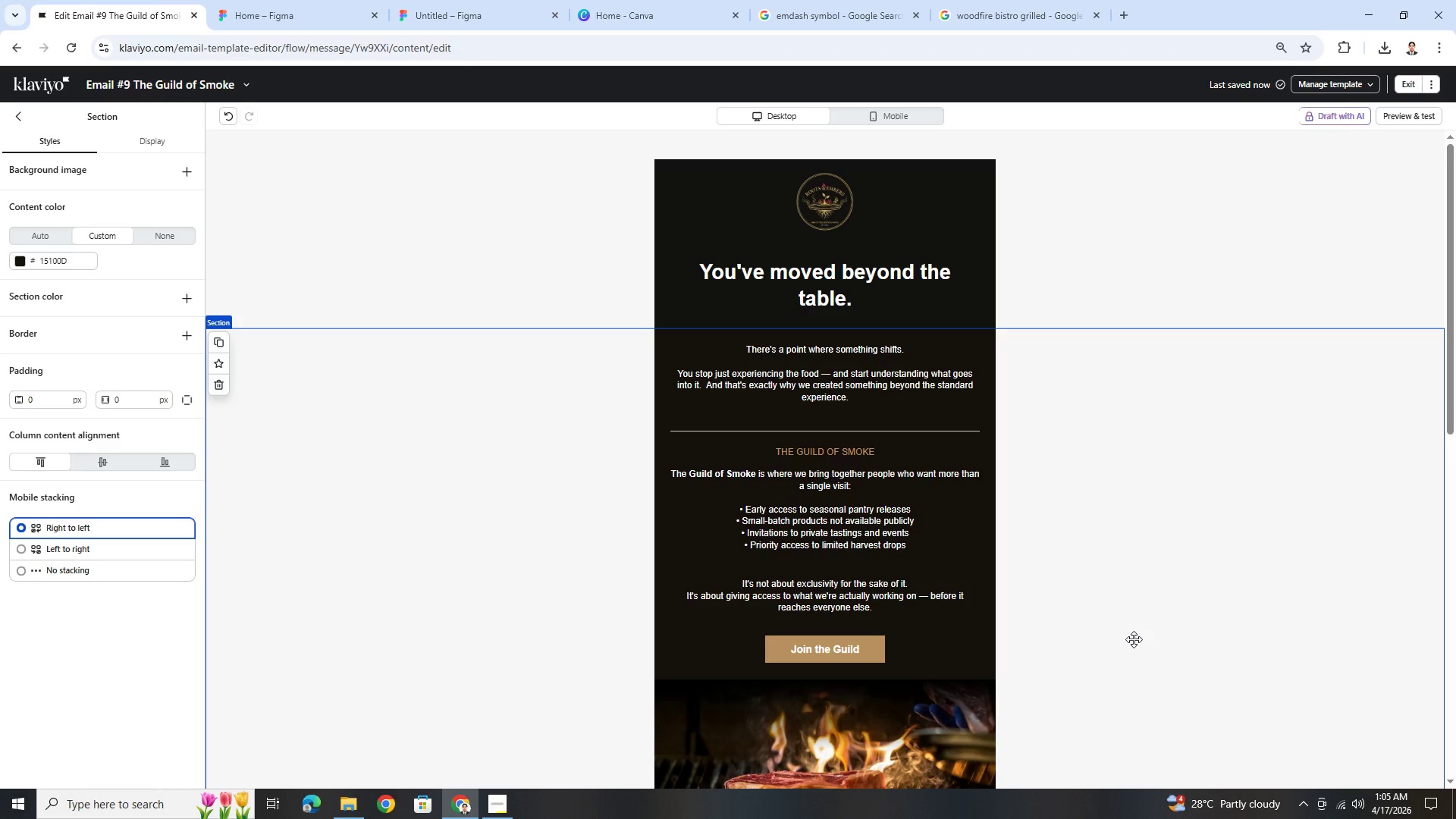 
hold_key(key=ControlLeft, duration=0.78)
scroll: coordinate [1134, 639], scroll_direction: down, amount: 2.0
 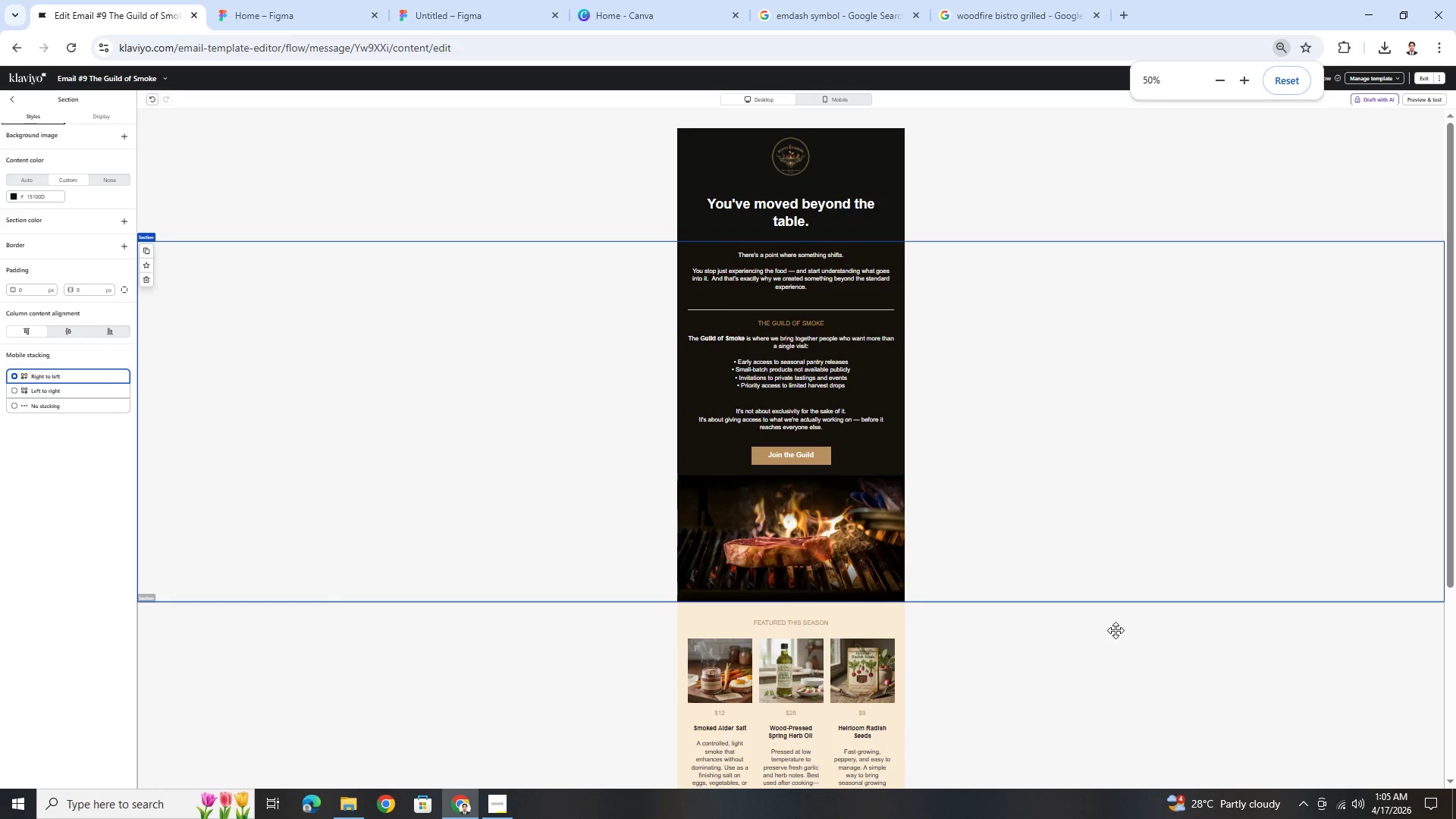 
hold_key(key=ControlLeft, duration=0.59)
scroll: coordinate [1108, 618], scroll_direction: up, amount: 1.0
 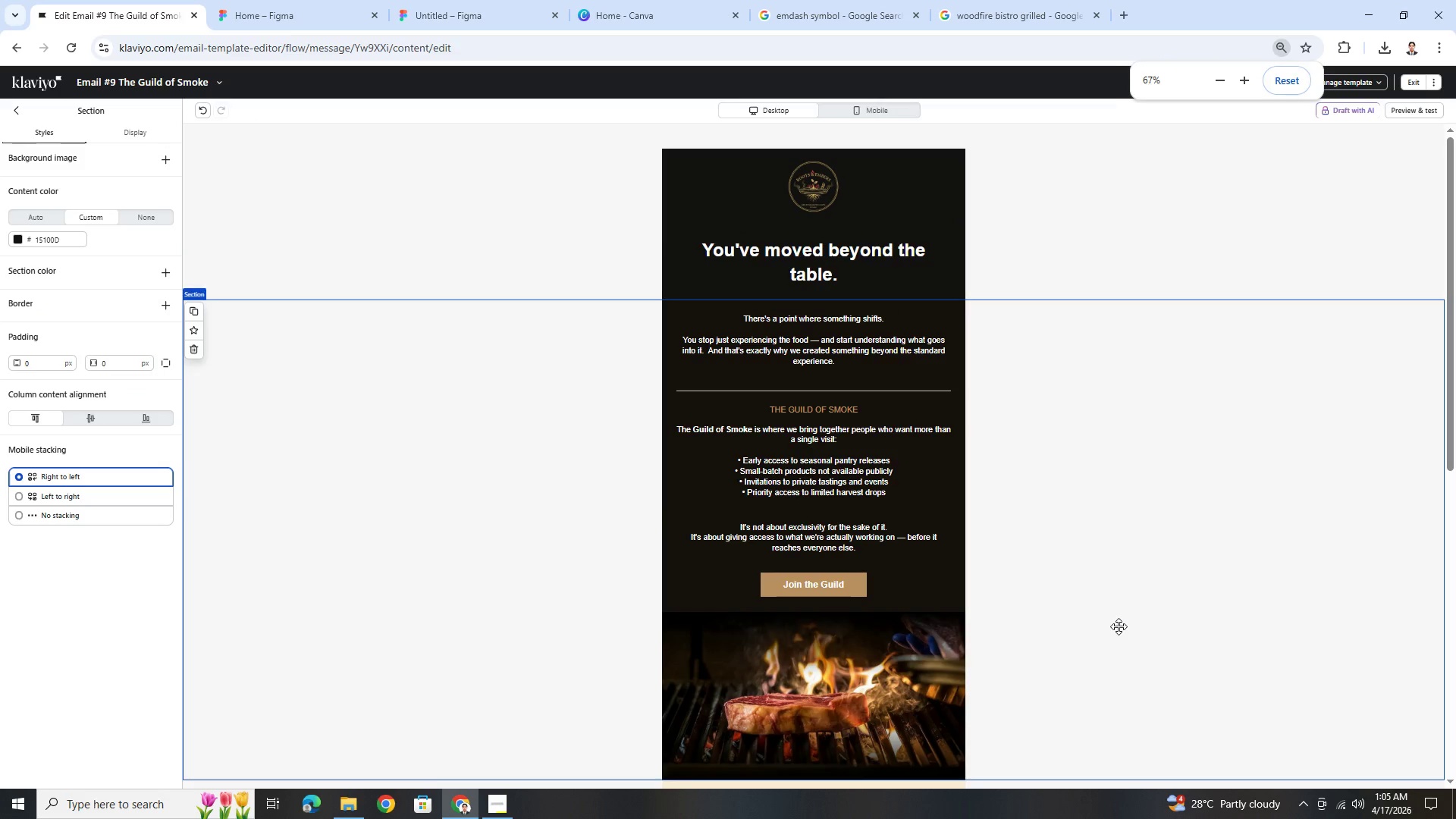 
scroll: coordinate [1119, 626], scroll_direction: down, amount: 1.0
 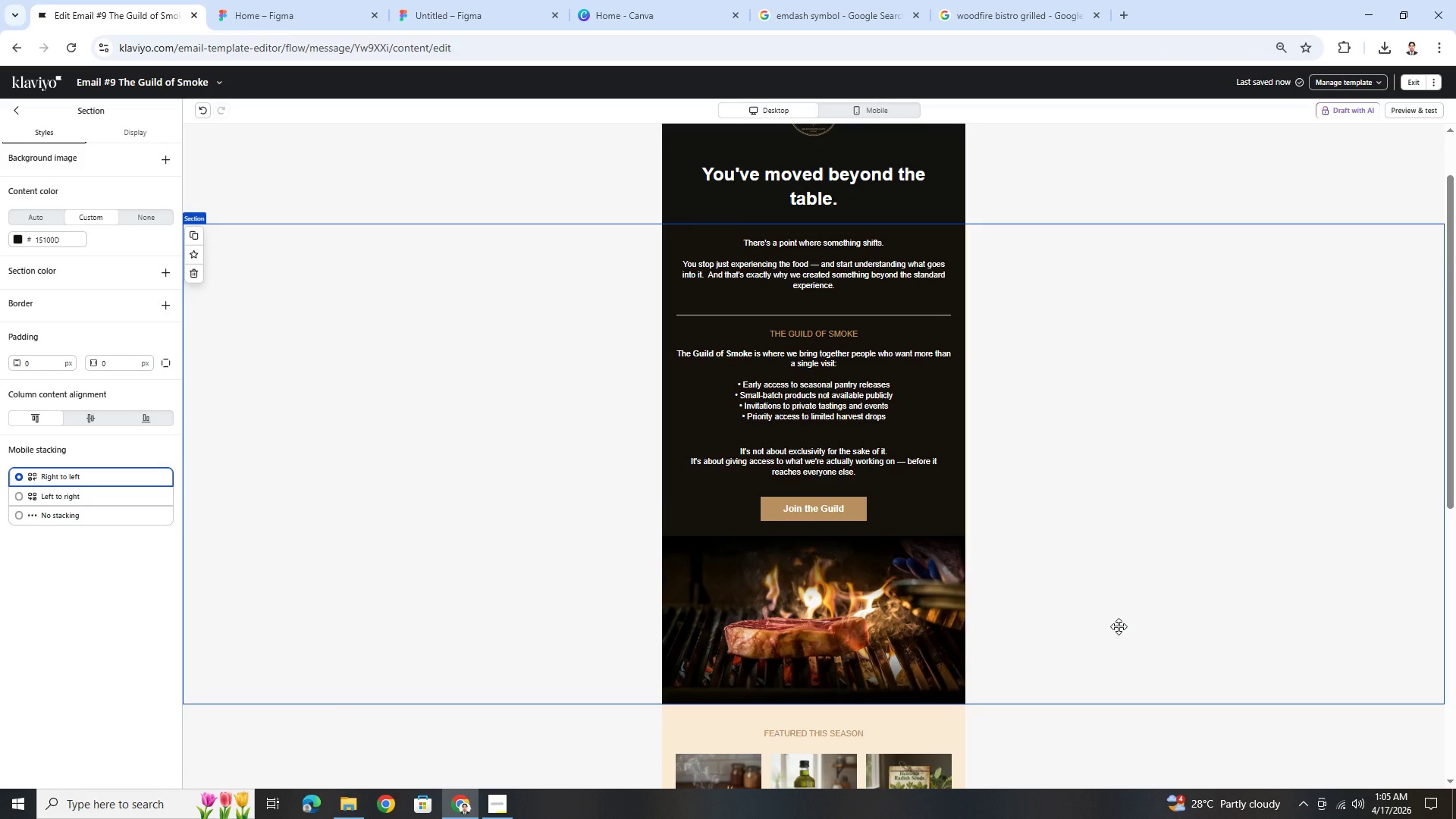 
scroll: coordinate [1119, 626], scroll_direction: up, amount: 1.0
 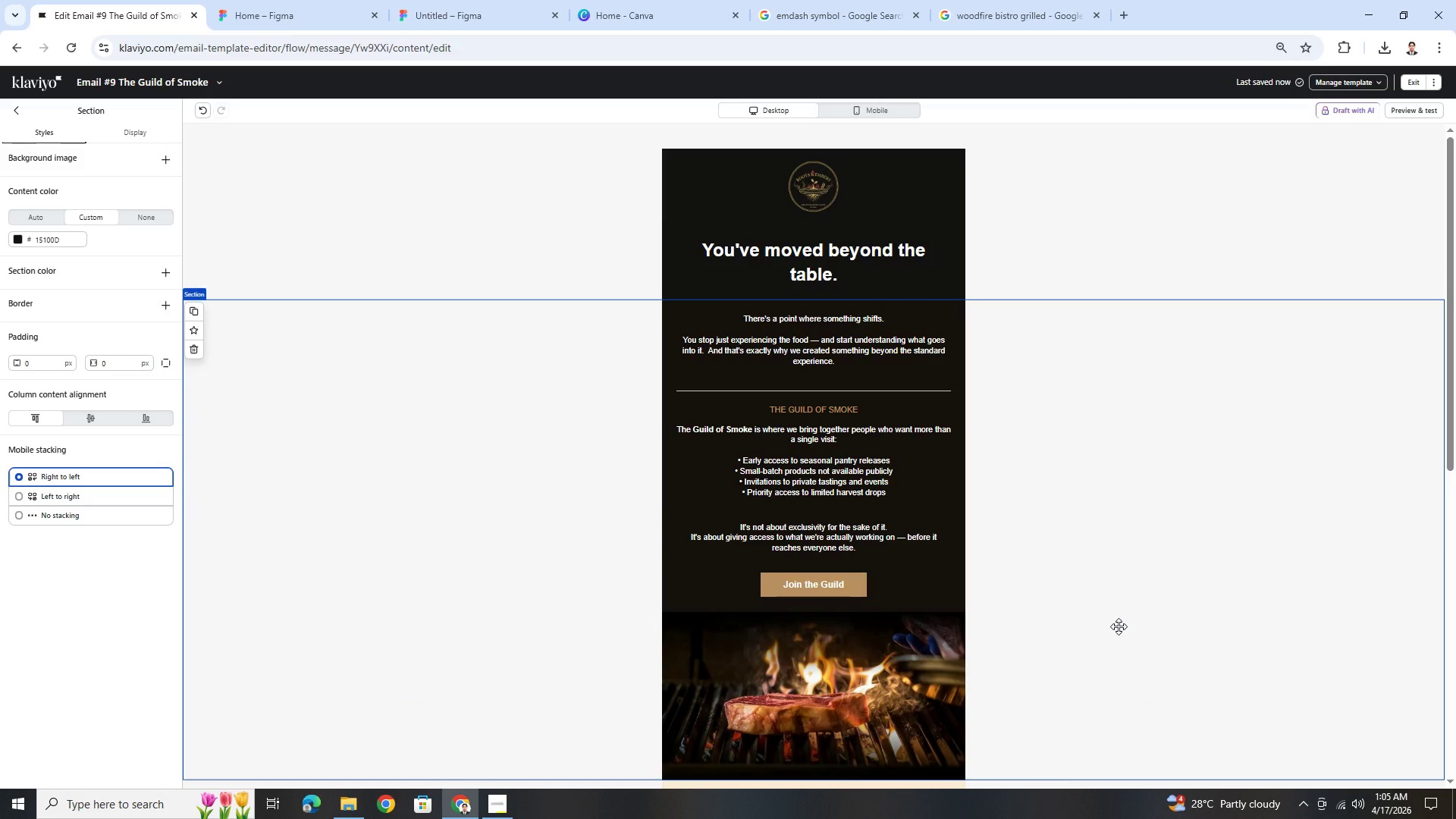 
scroll: coordinate [1119, 626], scroll_direction: down, amount: 1.0
 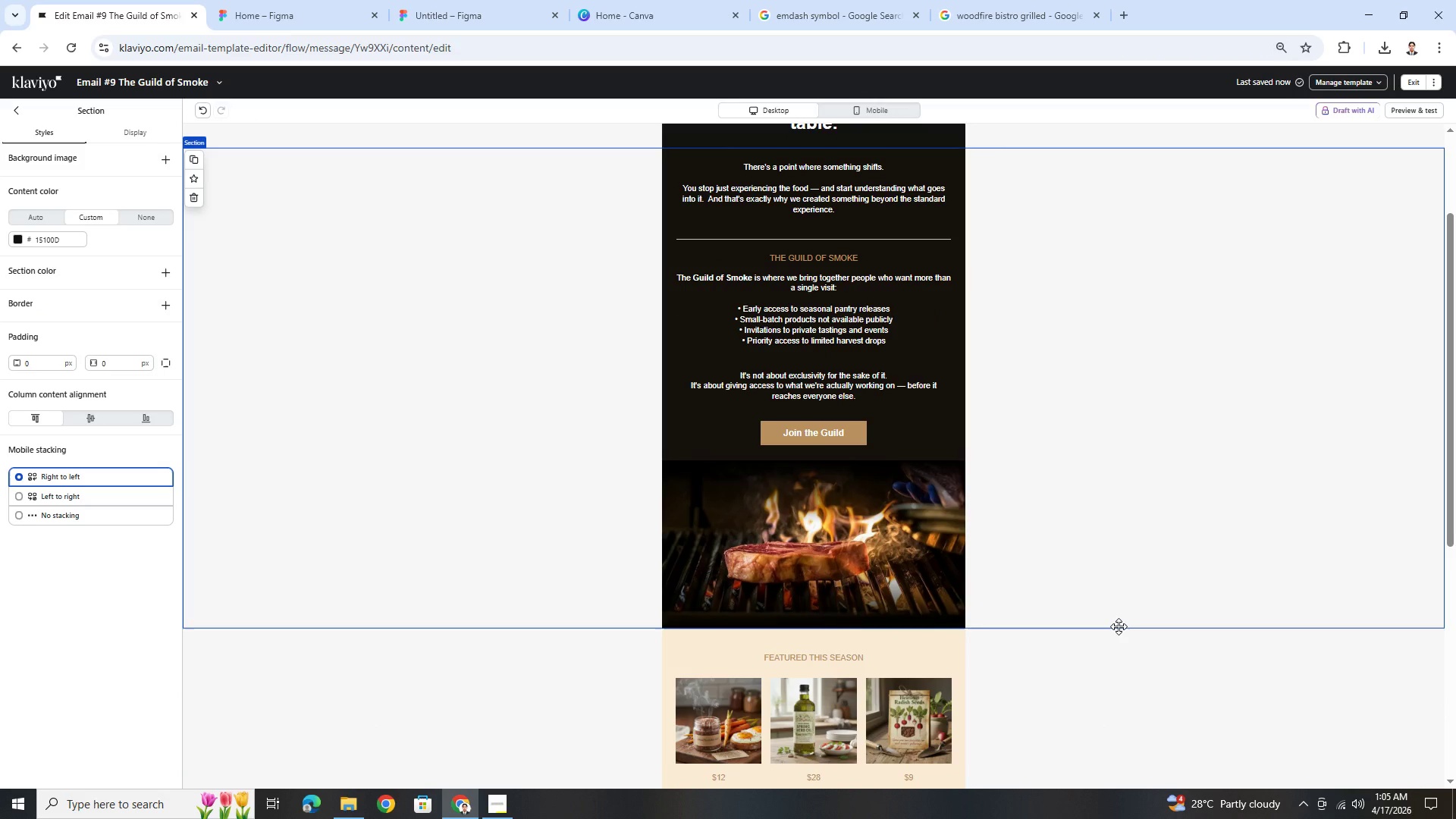 
scroll: coordinate [1119, 626], scroll_direction: up, amount: 1.0
 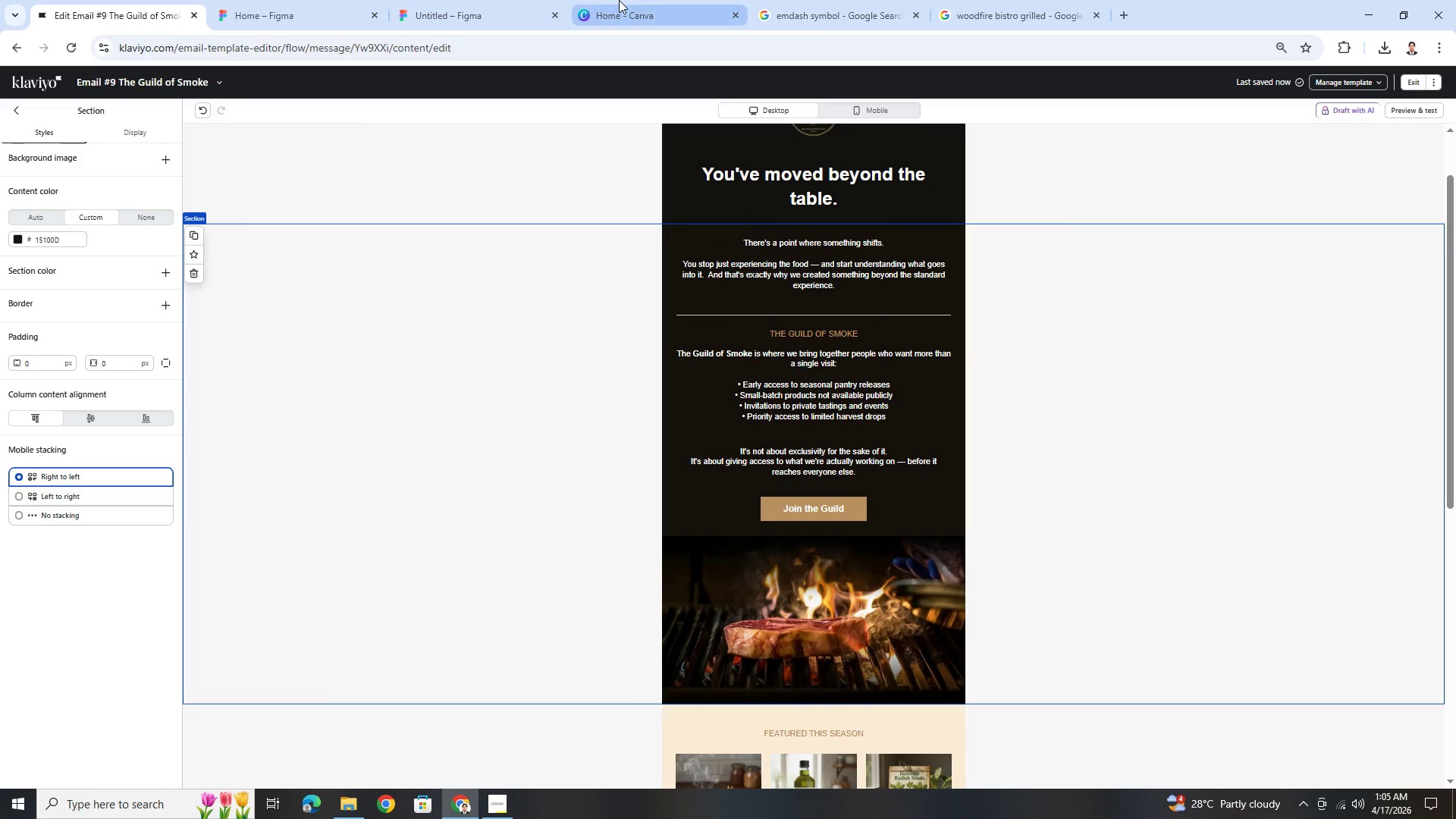 
left_click([829, 3])
 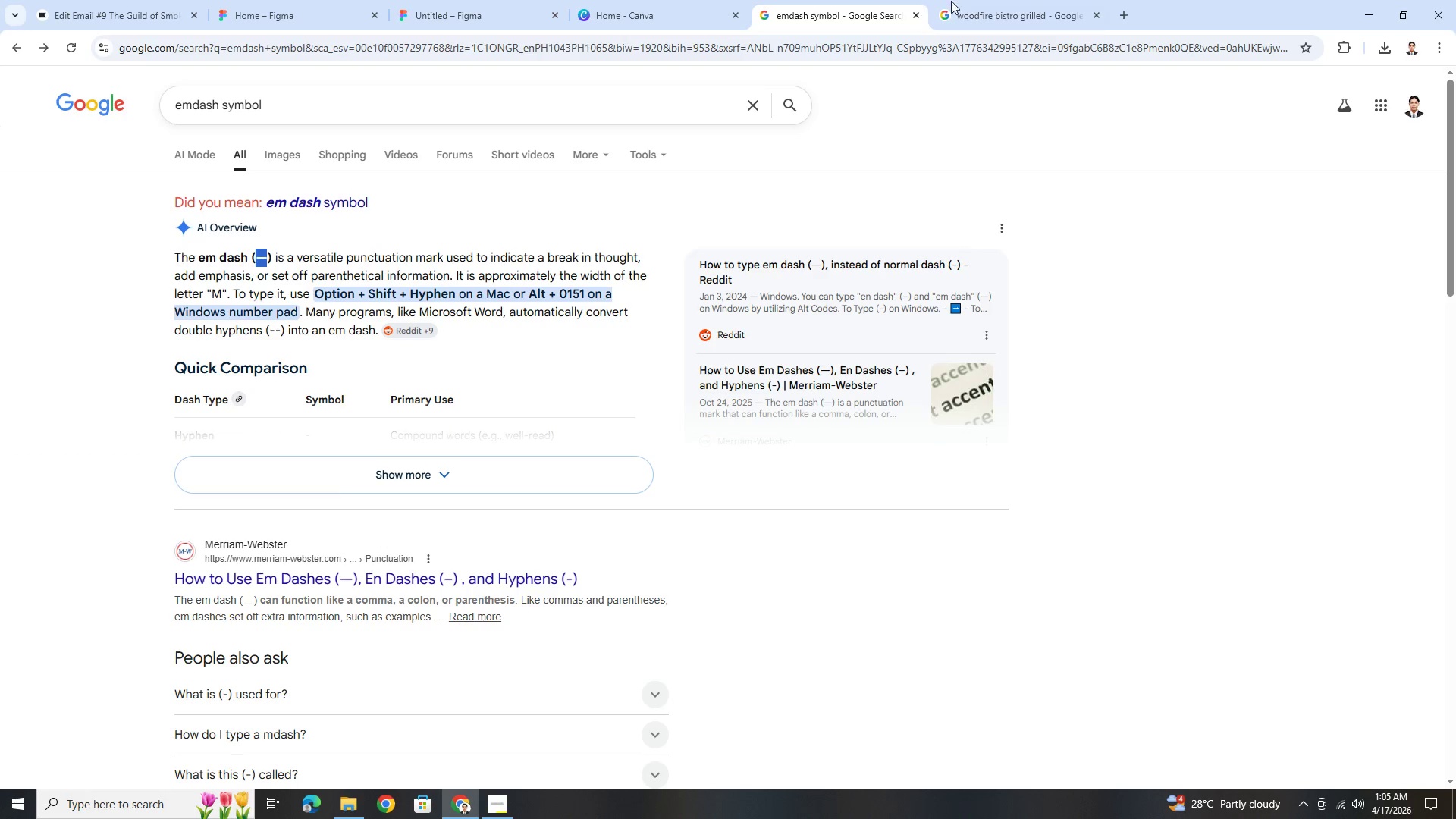 
left_click([971, 1])
 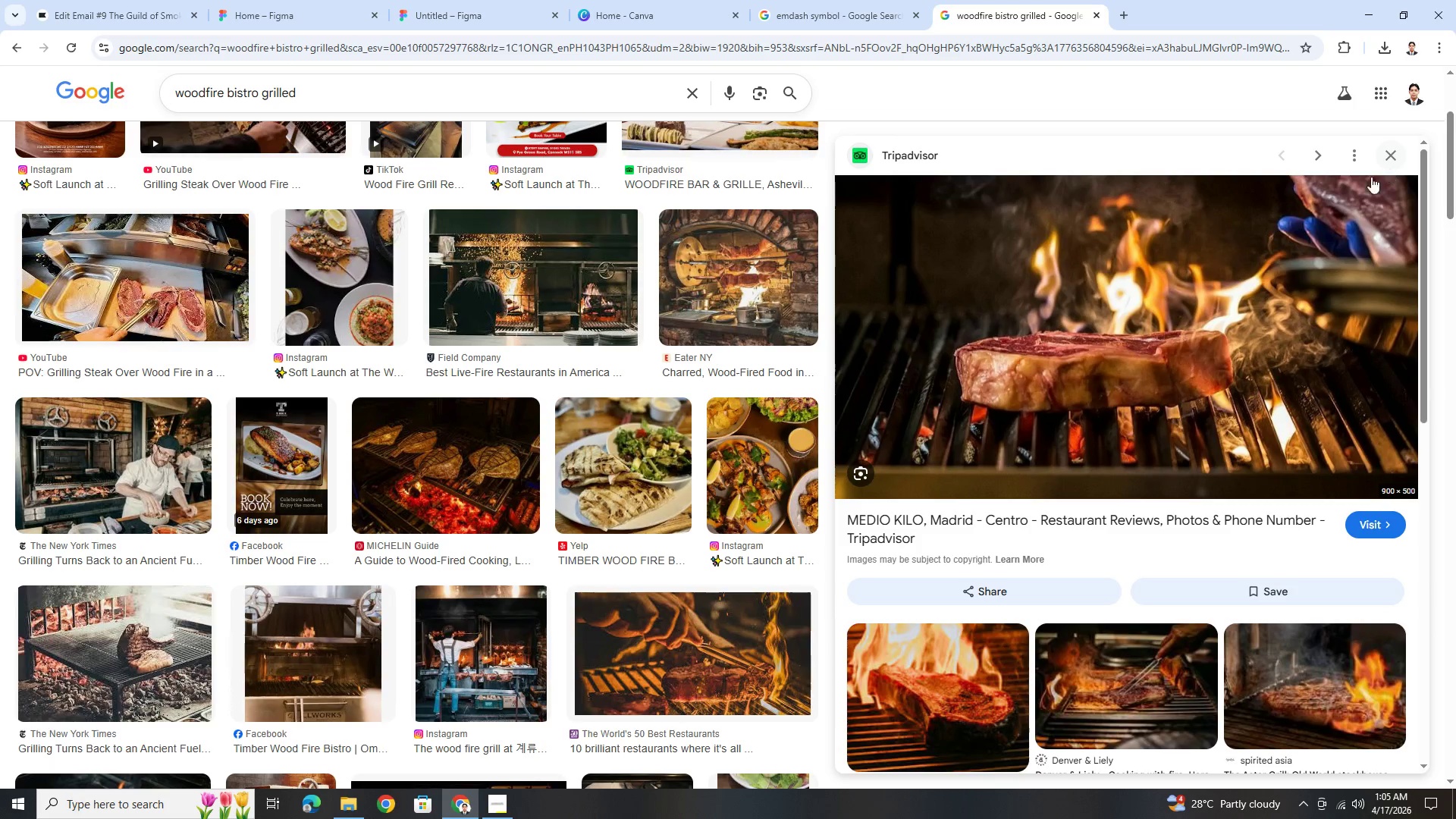 
scroll: coordinate [1236, 423], scroll_direction: down, amount: 5.0
 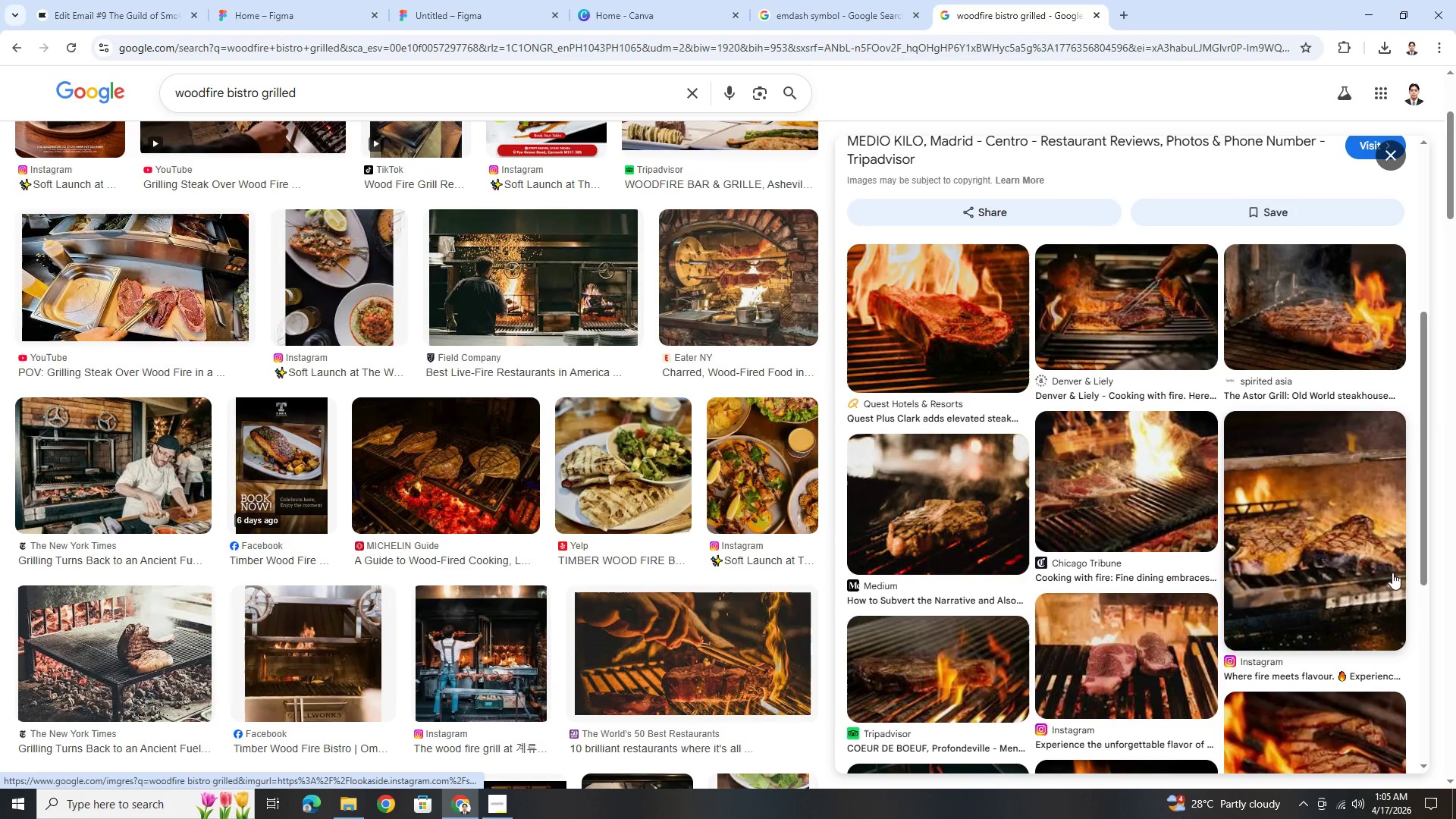 
left_click([1360, 556])
 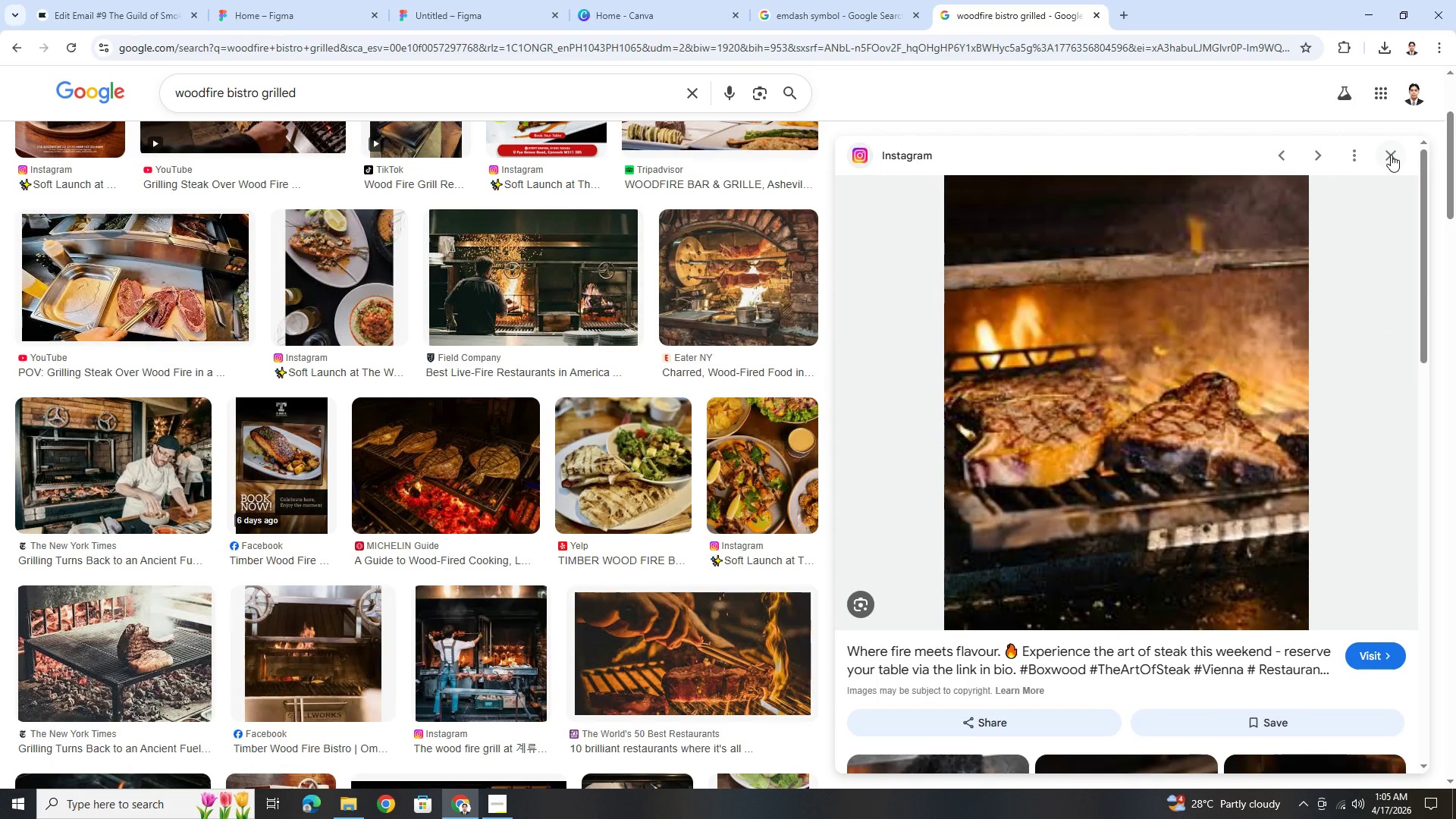 
left_click([1391, 155])
 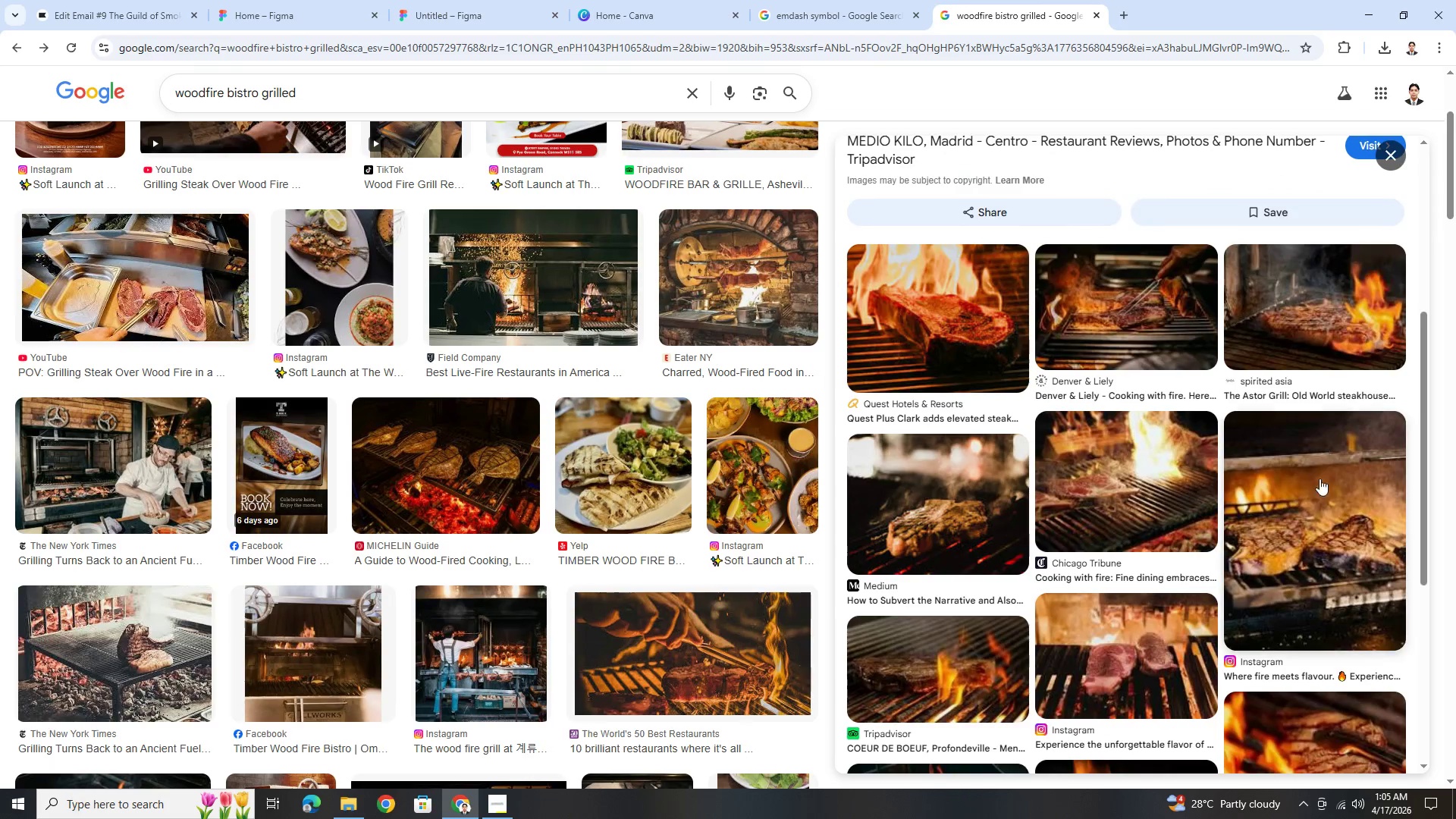 
scroll: coordinate [1318, 500], scroll_direction: down, amount: 3.0
 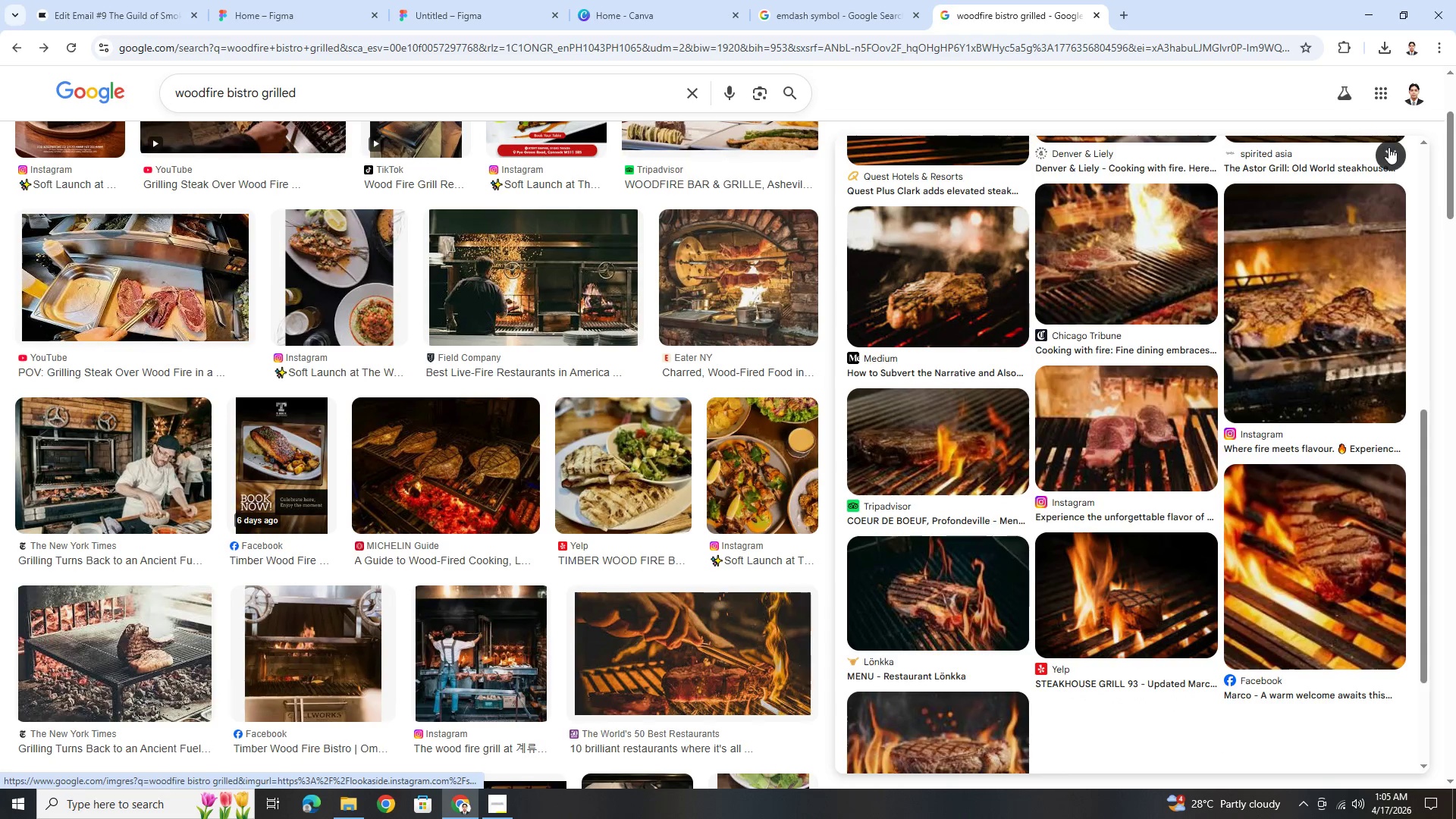 
left_click([1392, 160])
 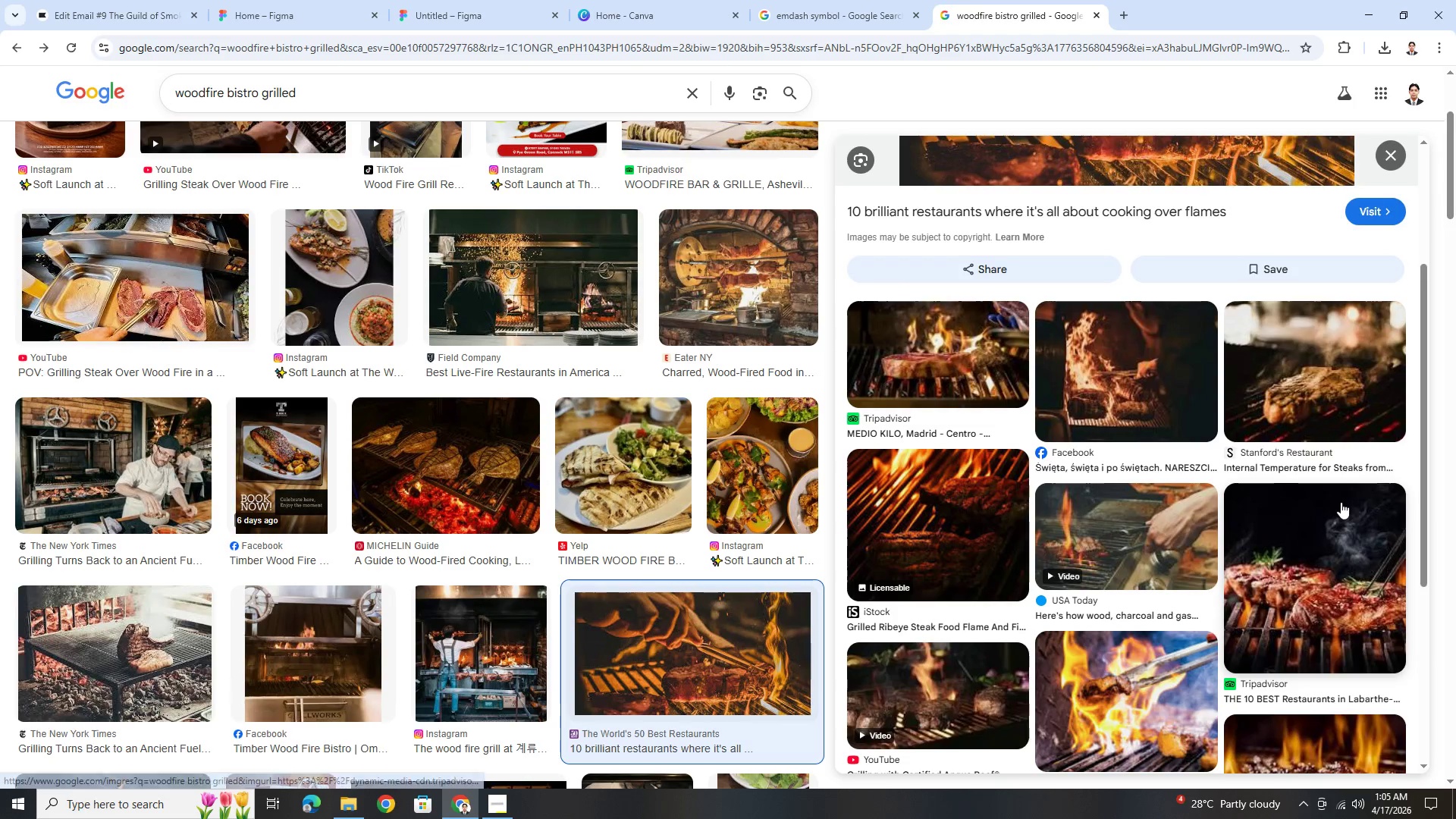 
scroll: coordinate [1382, 554], scroll_direction: up, amount: 4.0
 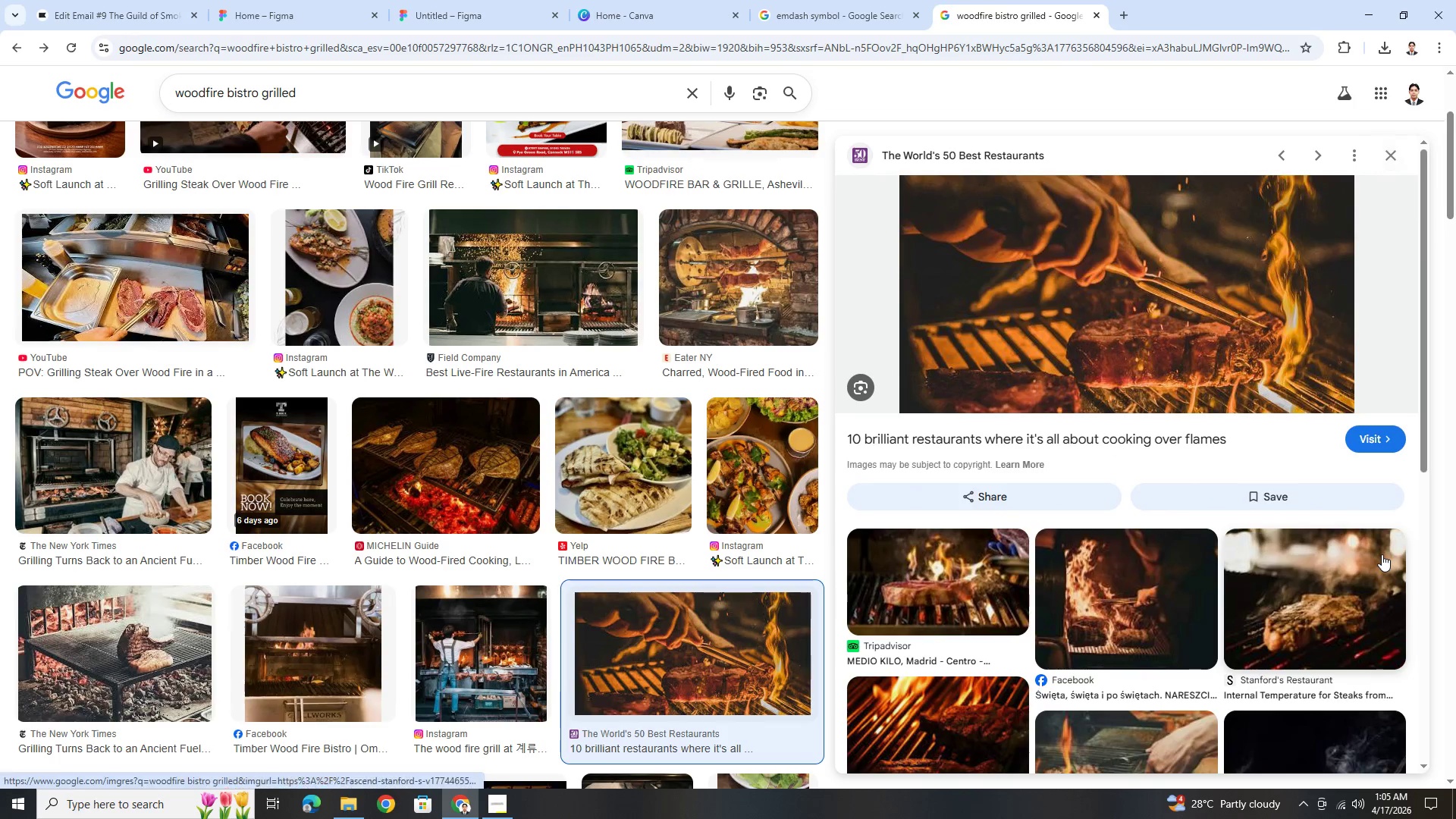 
scroll: coordinate [1360, 494], scroll_direction: down, amount: 5.0
 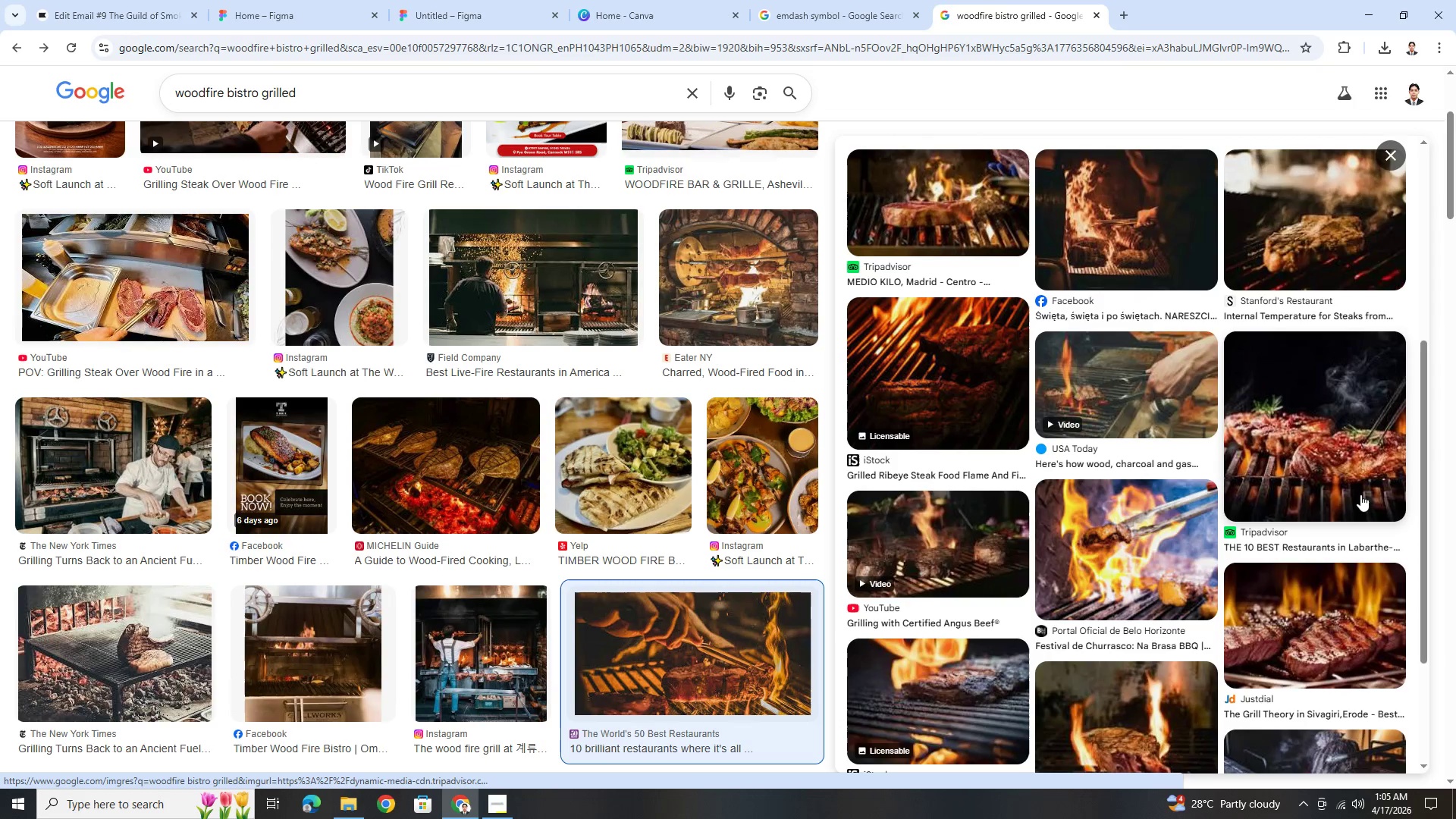 
scroll: coordinate [1360, 494], scroll_direction: up, amount: 3.0
 